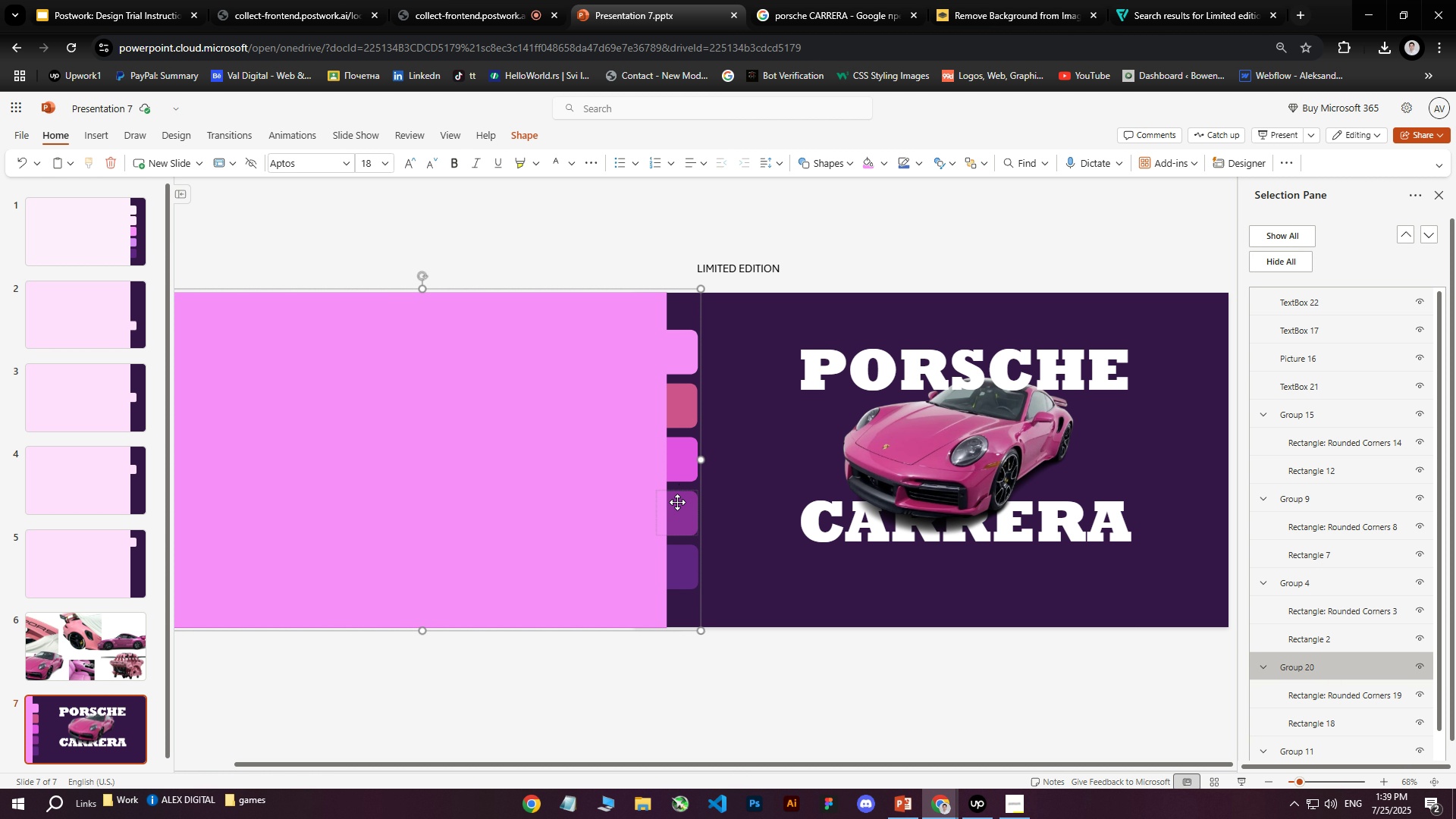 
left_click([677, 502])
 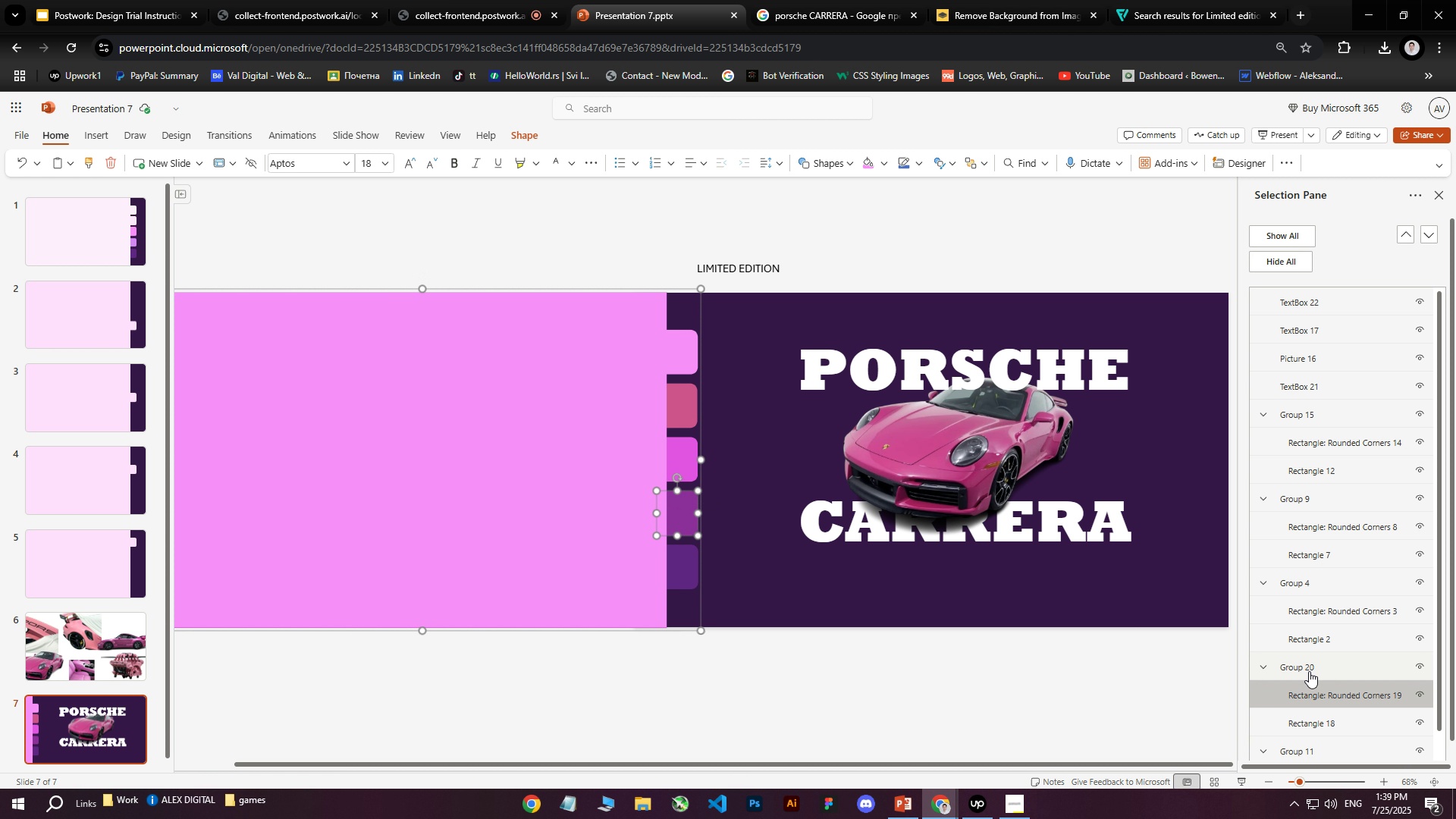 
left_click([1304, 667])
 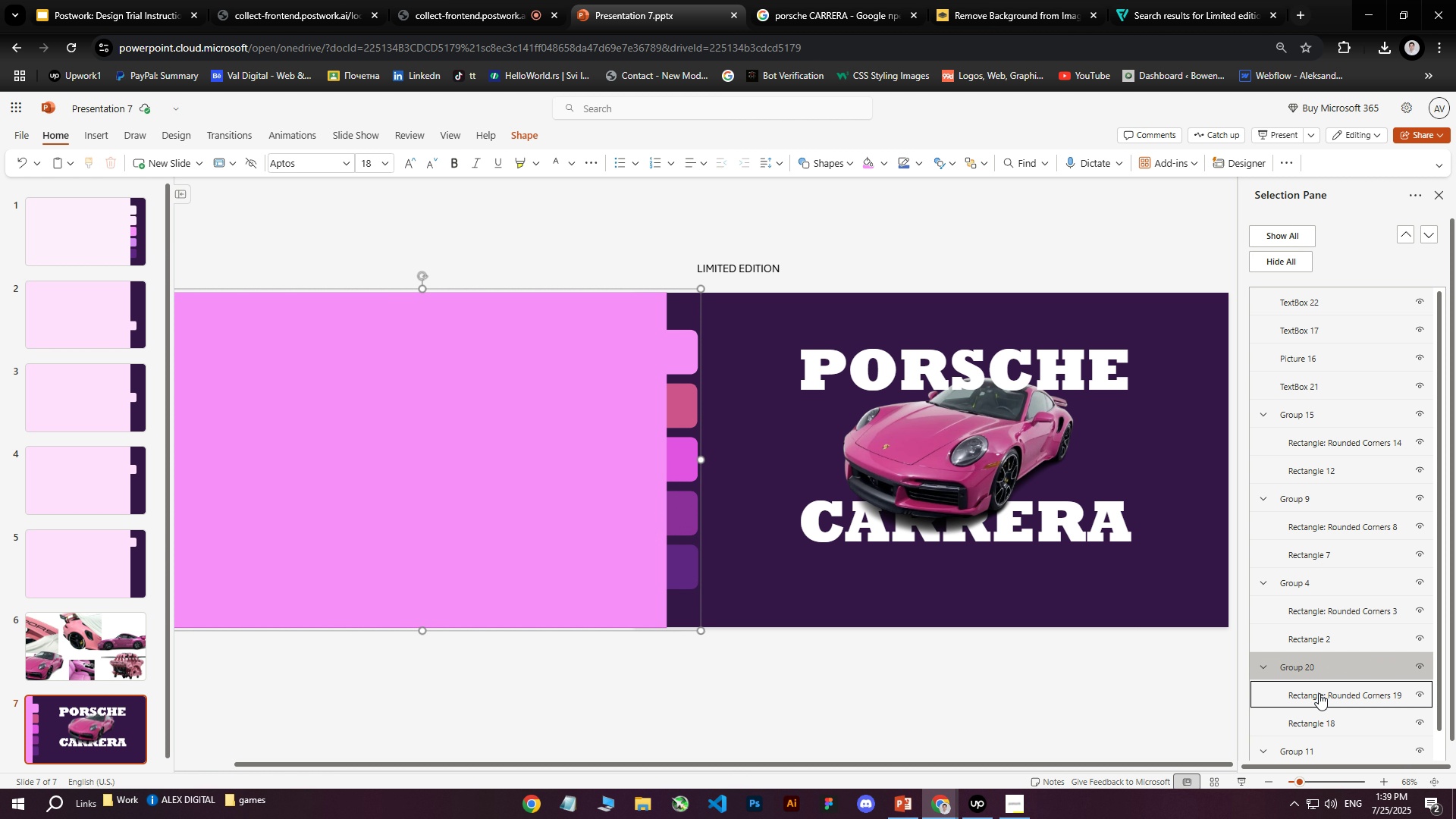 
left_click([1319, 693])
 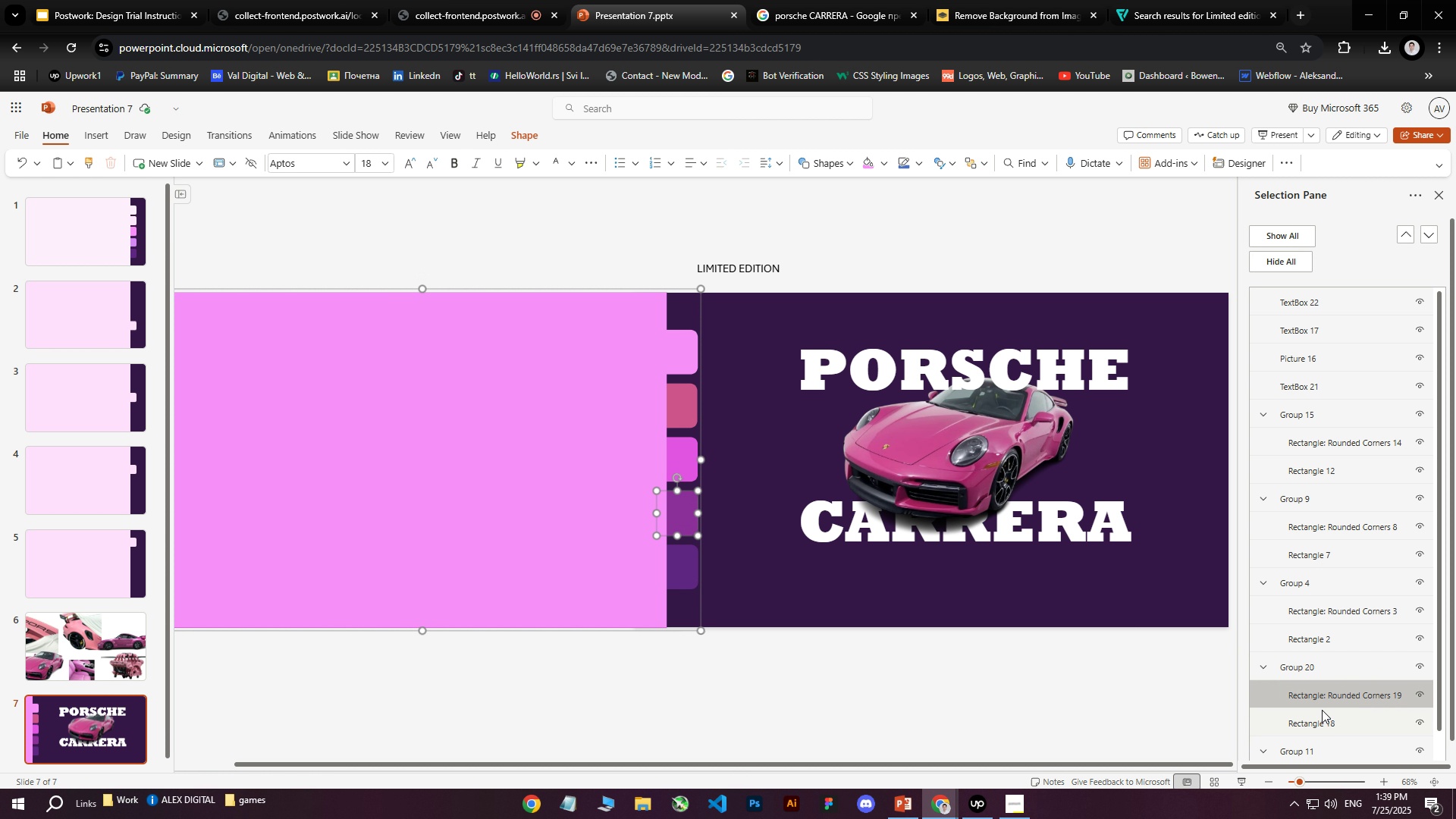 
hold_key(key=ShiftLeft, duration=0.36)
left_click([1316, 723])
 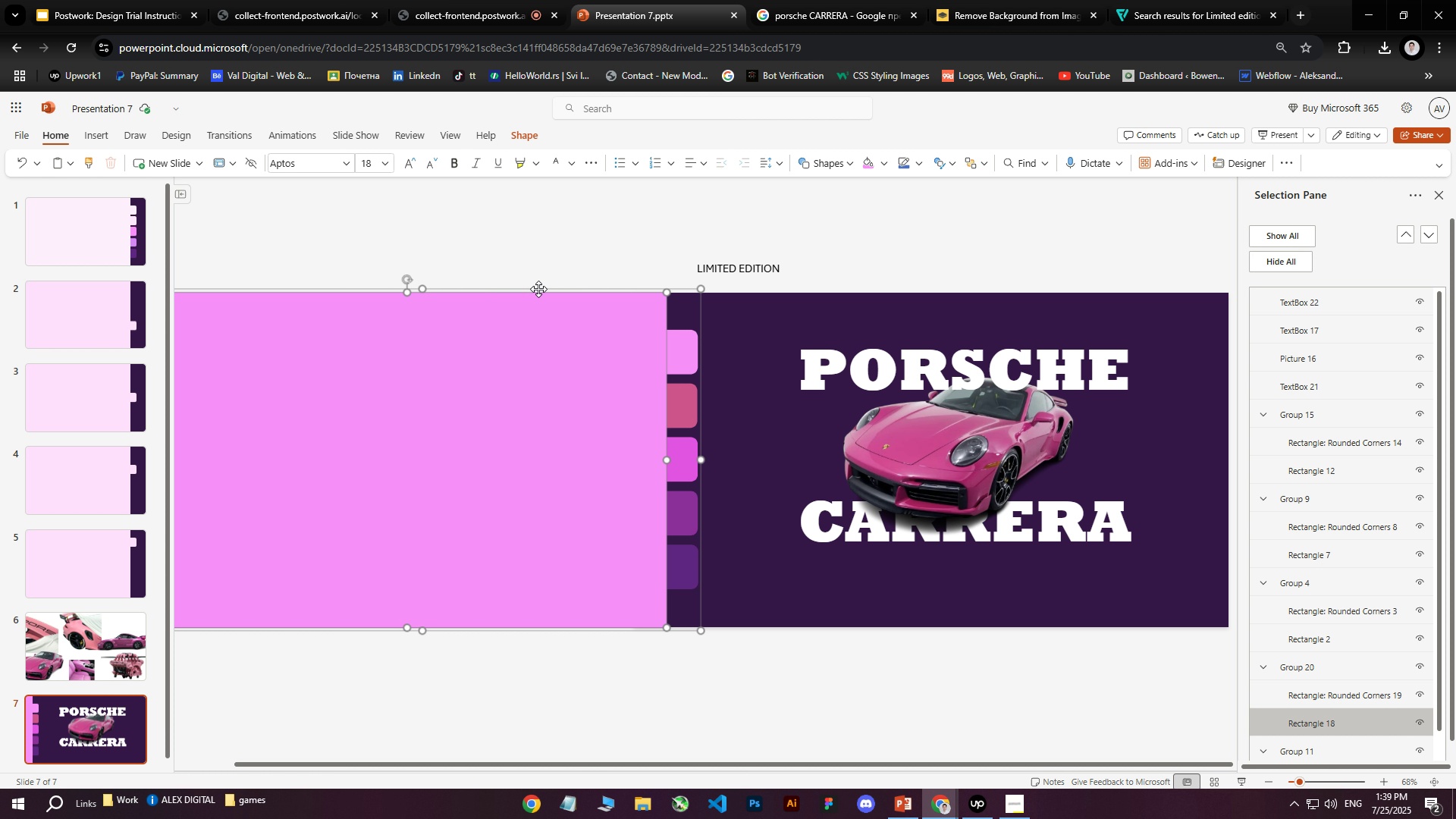 
right_click([538, 289])
 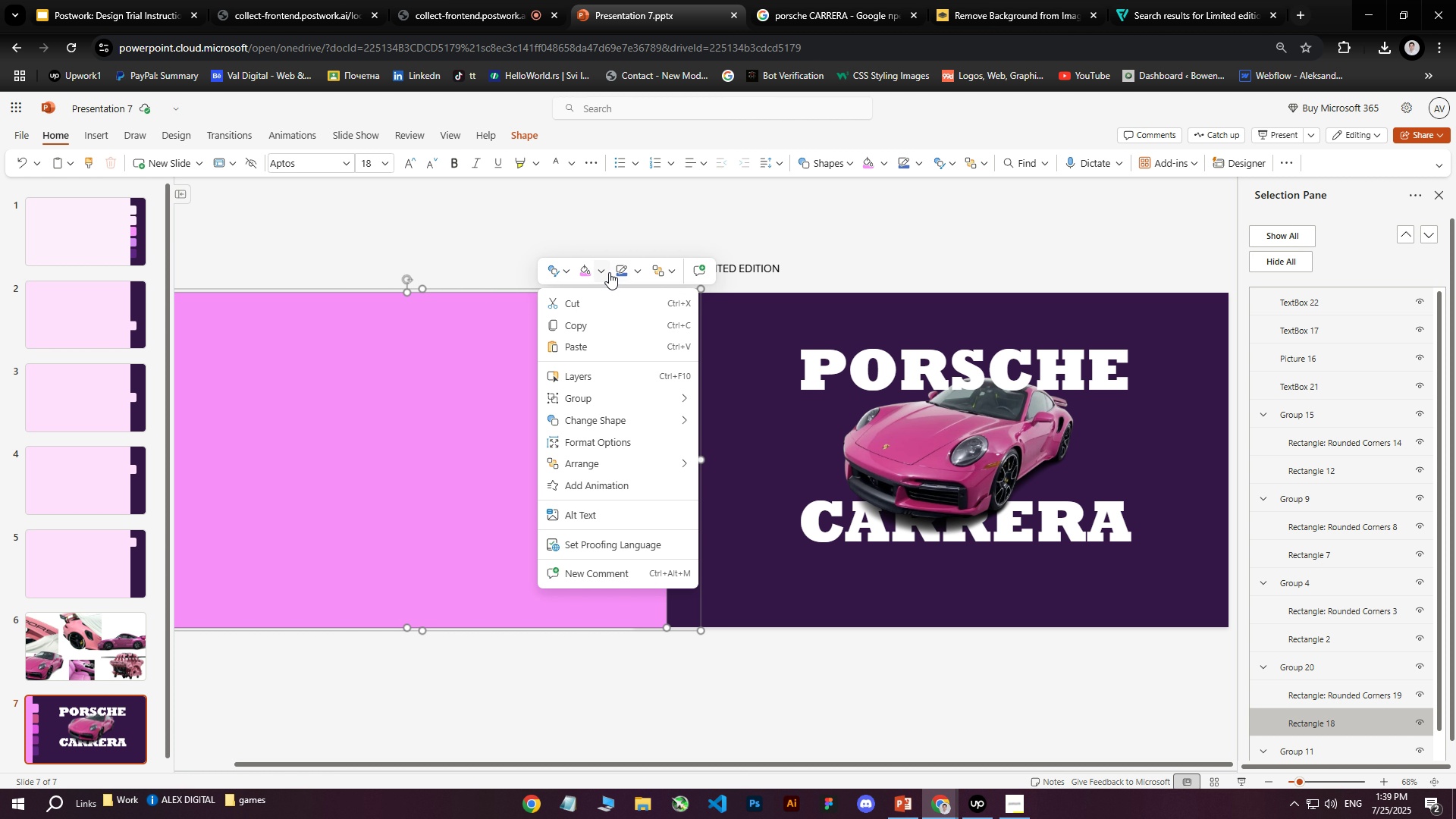 
left_click([605, 269])
 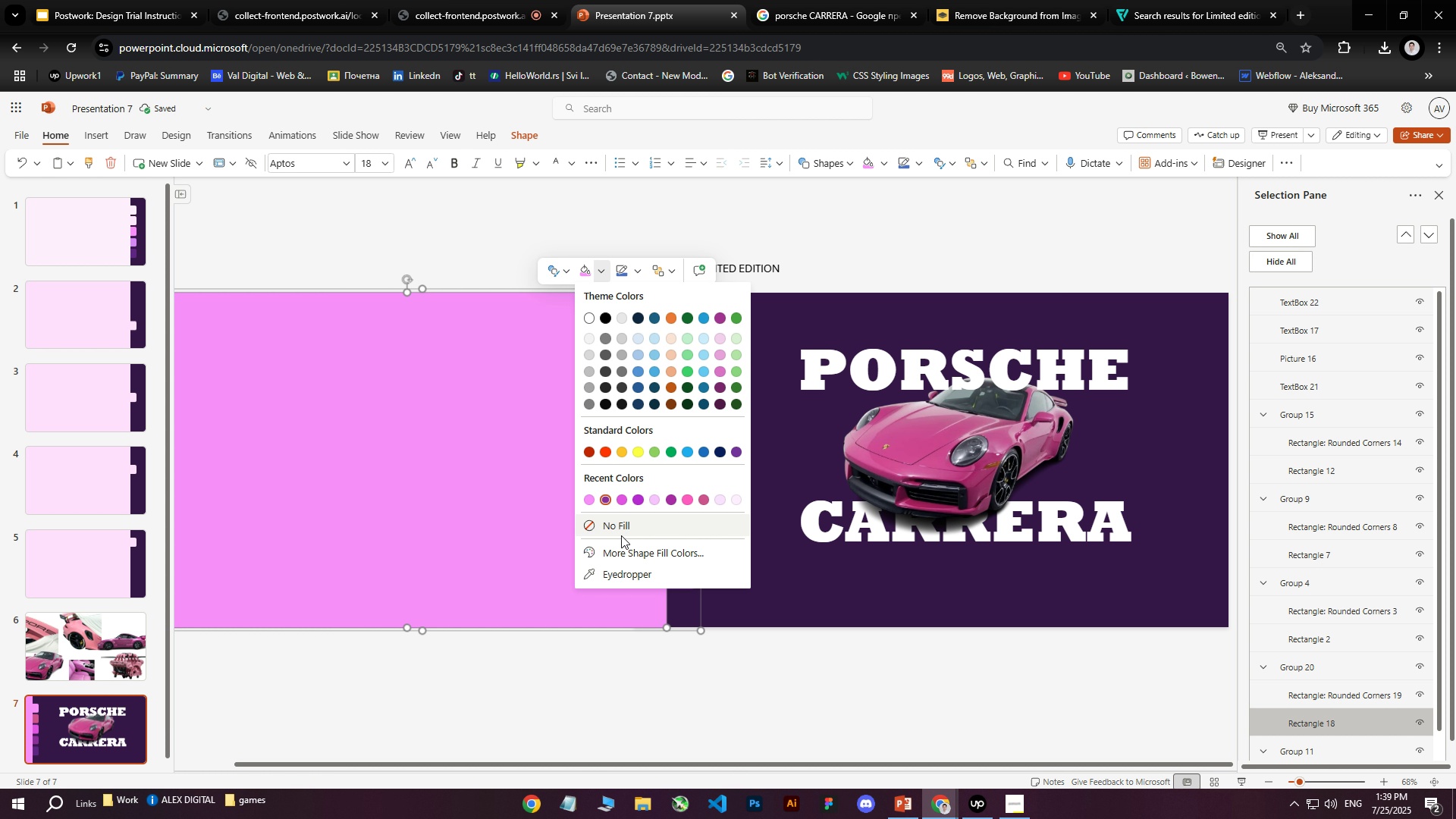 
left_click([624, 554])
 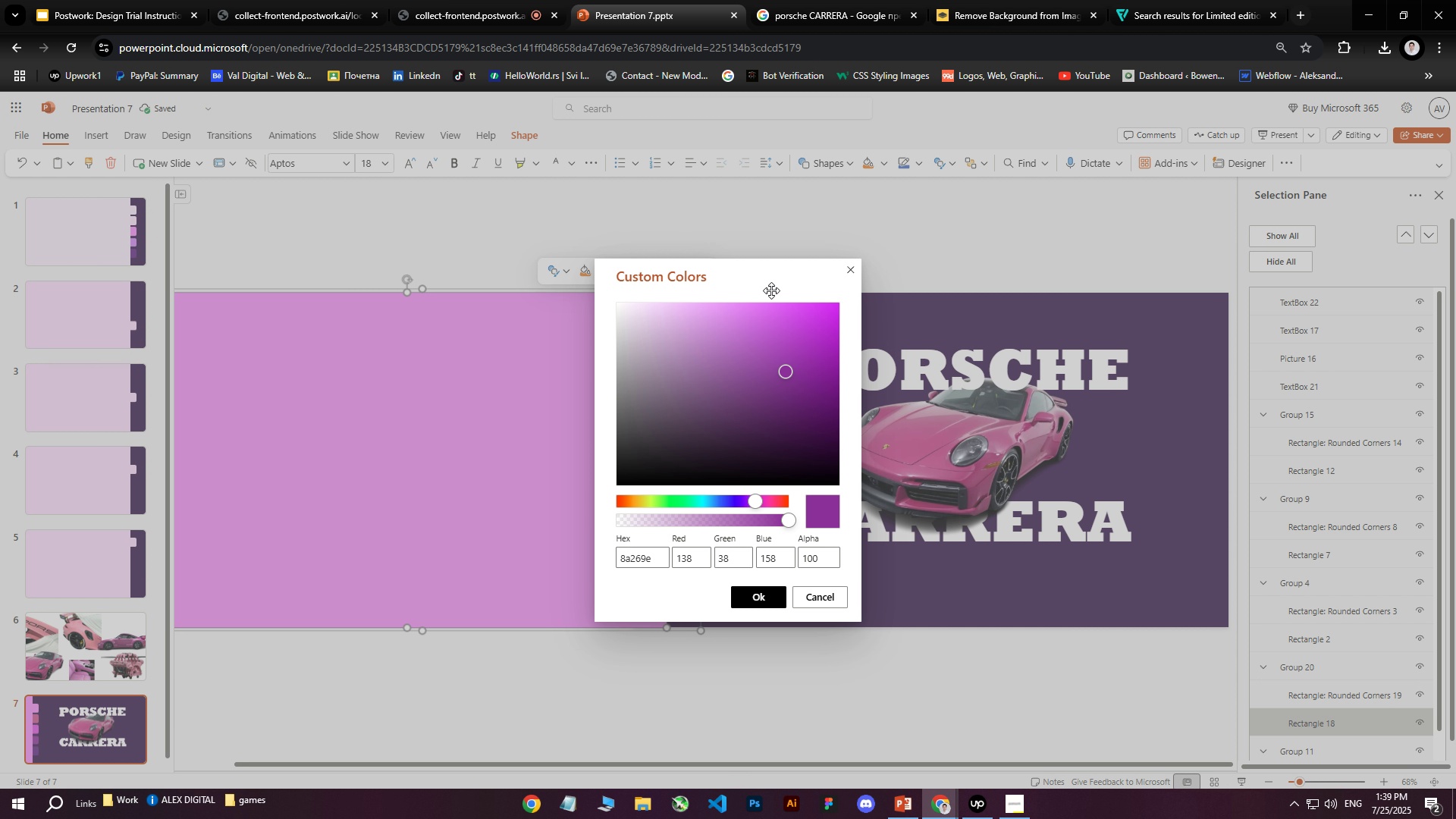 
left_click_drag(start_coordinate=[756, 277], to_coordinate=[978, 286])
 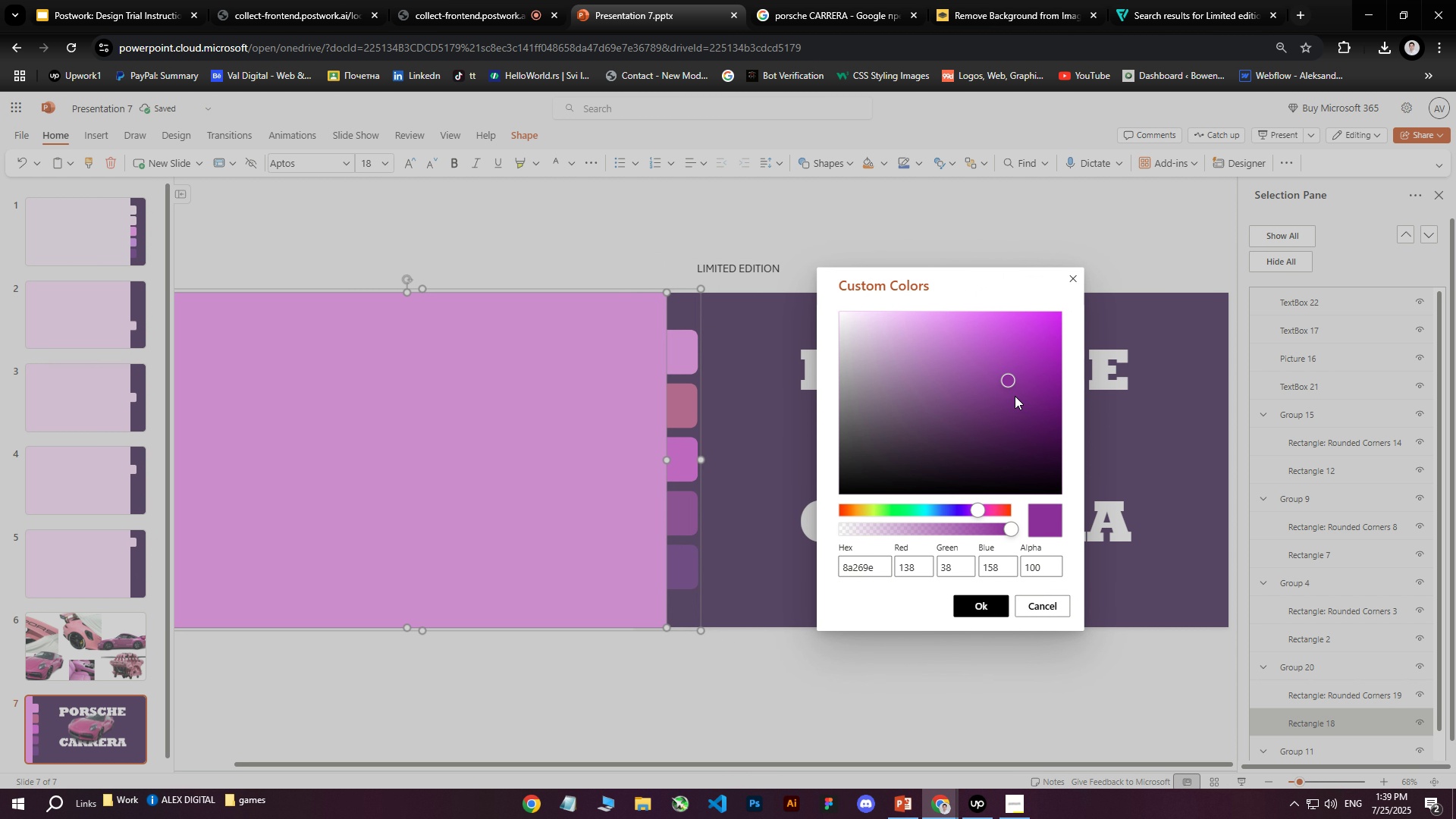 
left_click_drag(start_coordinate=[1005, 381], to_coordinate=[1020, 422])
 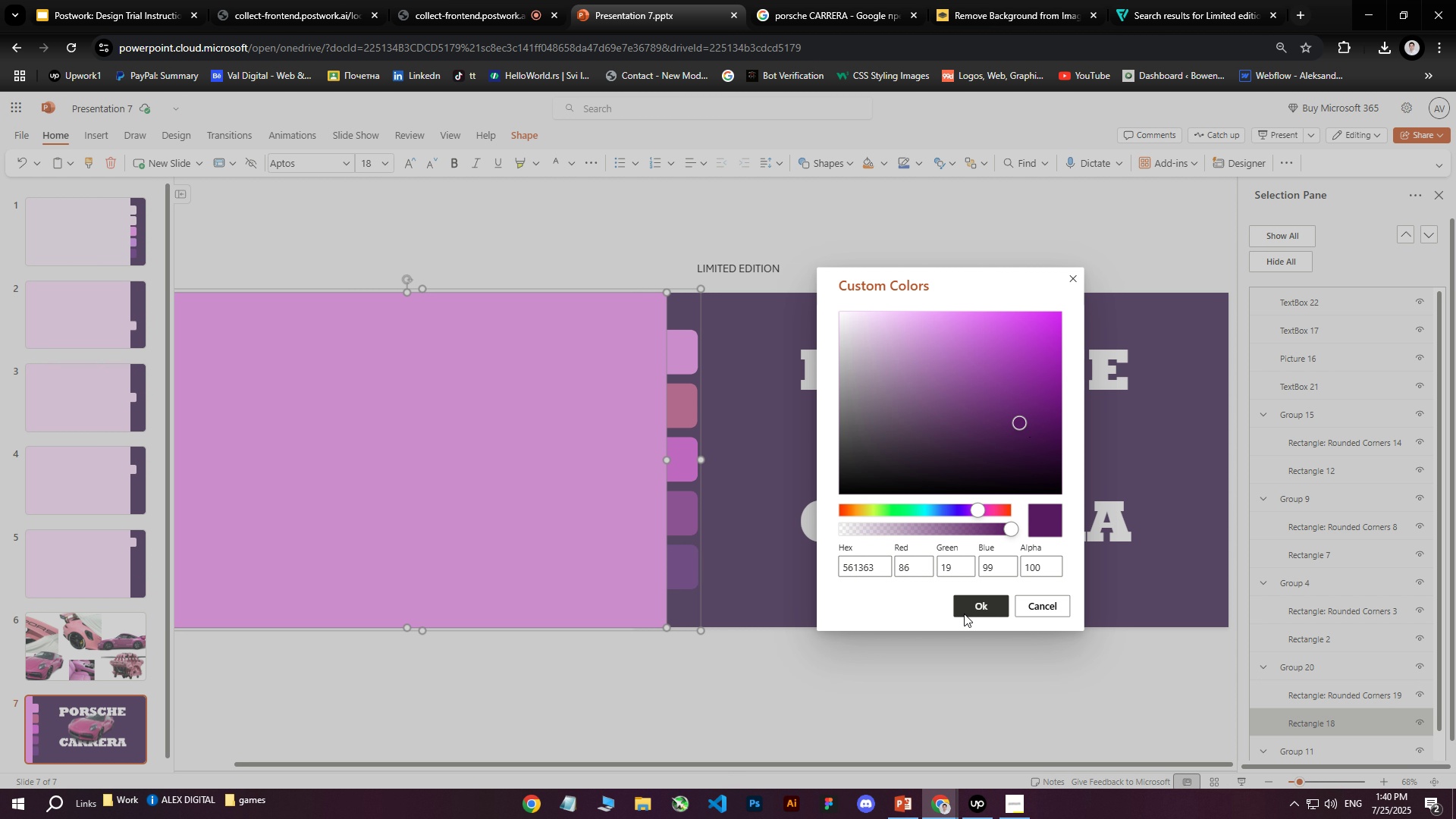 
left_click([968, 610])
 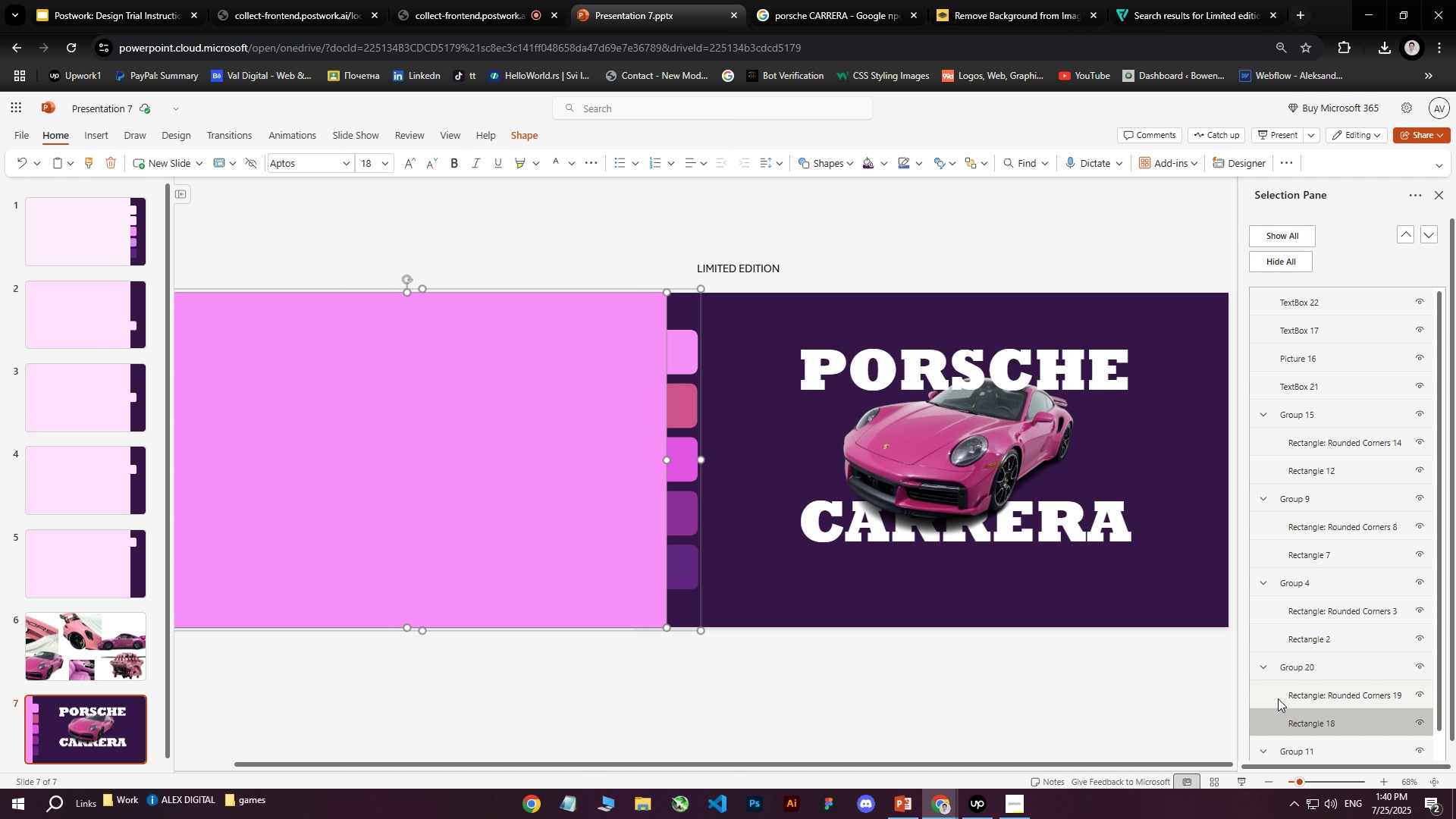 
wait(5.6)
 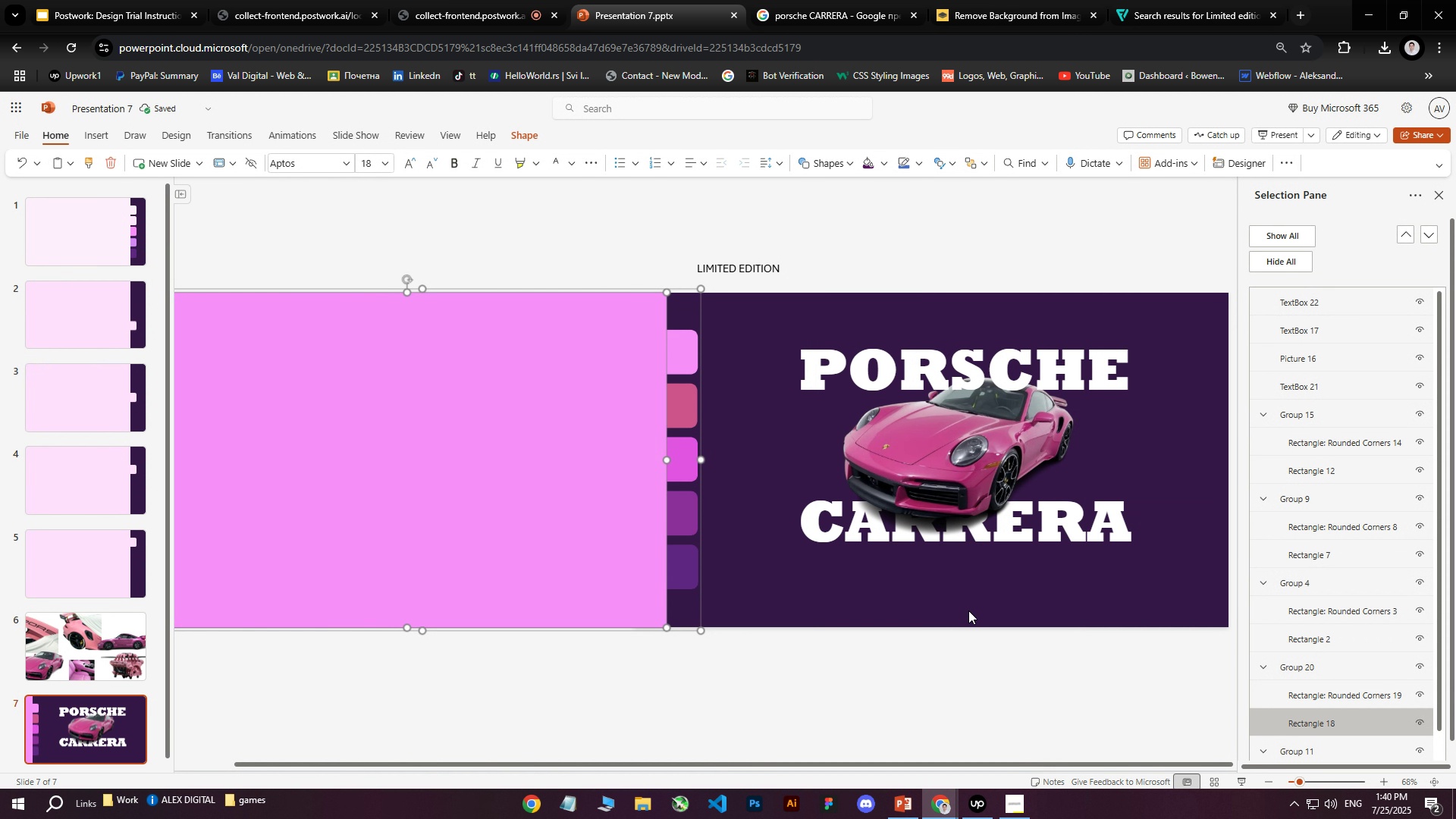 
left_click([1305, 695])
 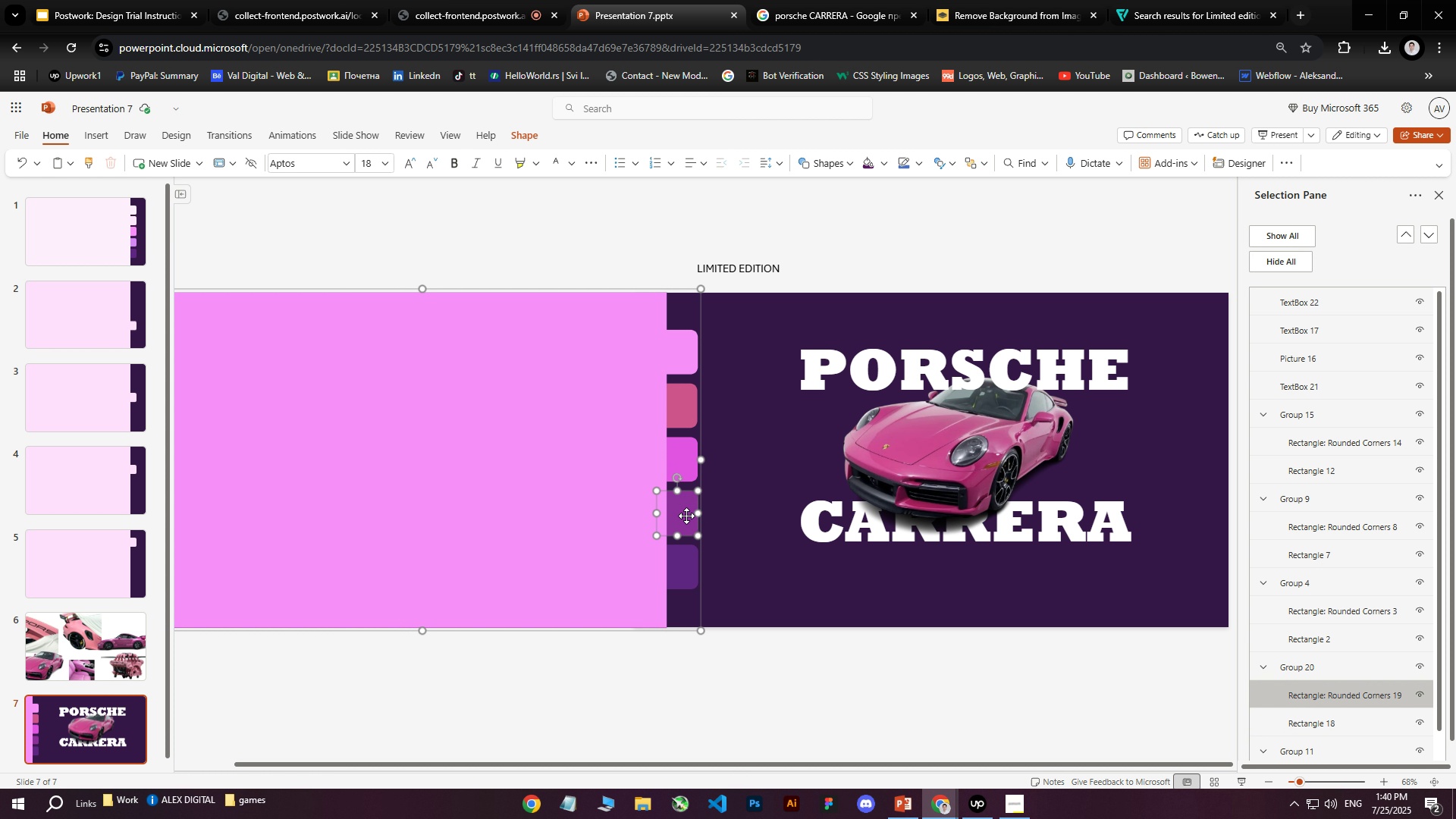 
right_click([680, 514])
 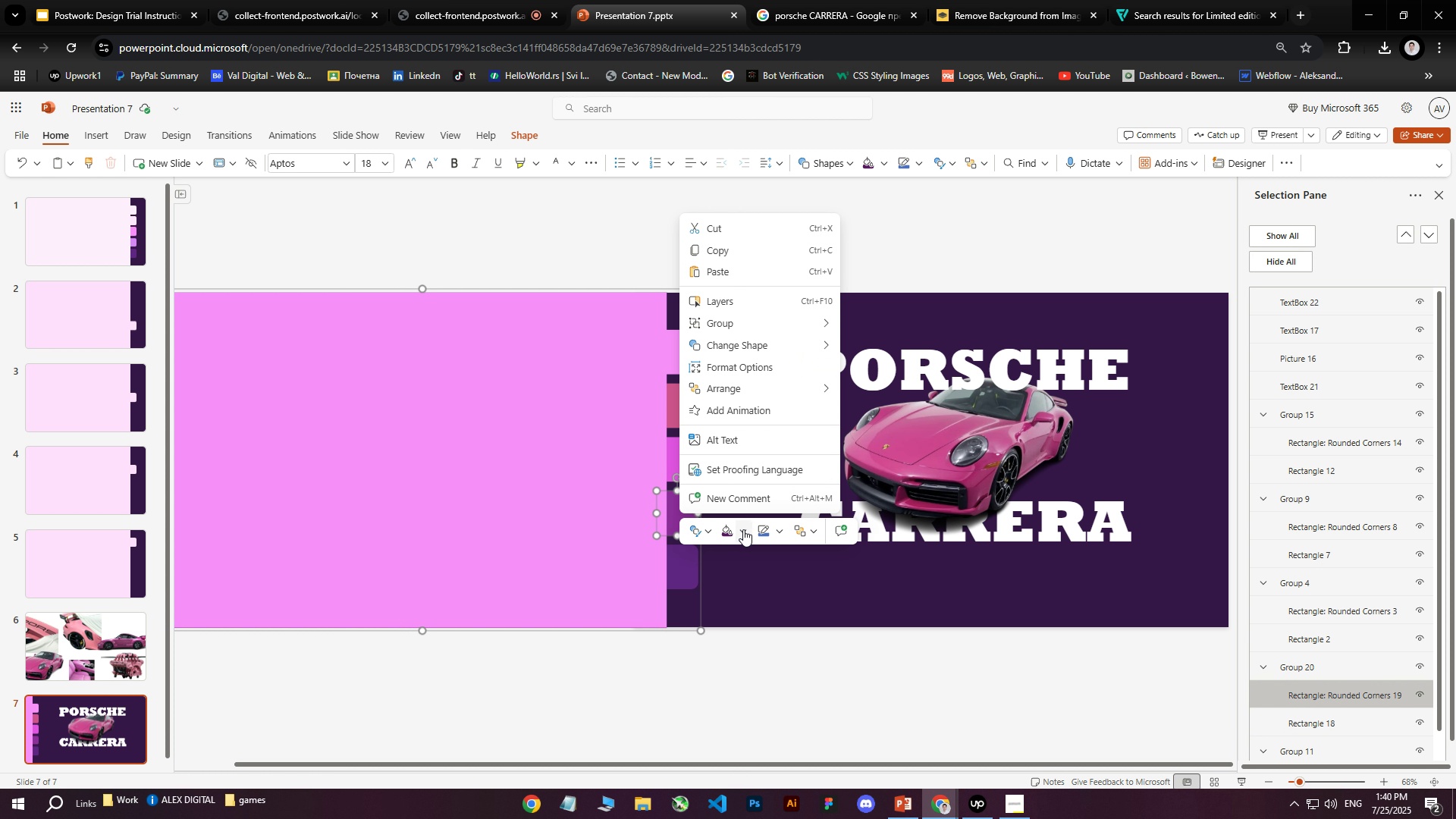 
left_click([727, 529])
 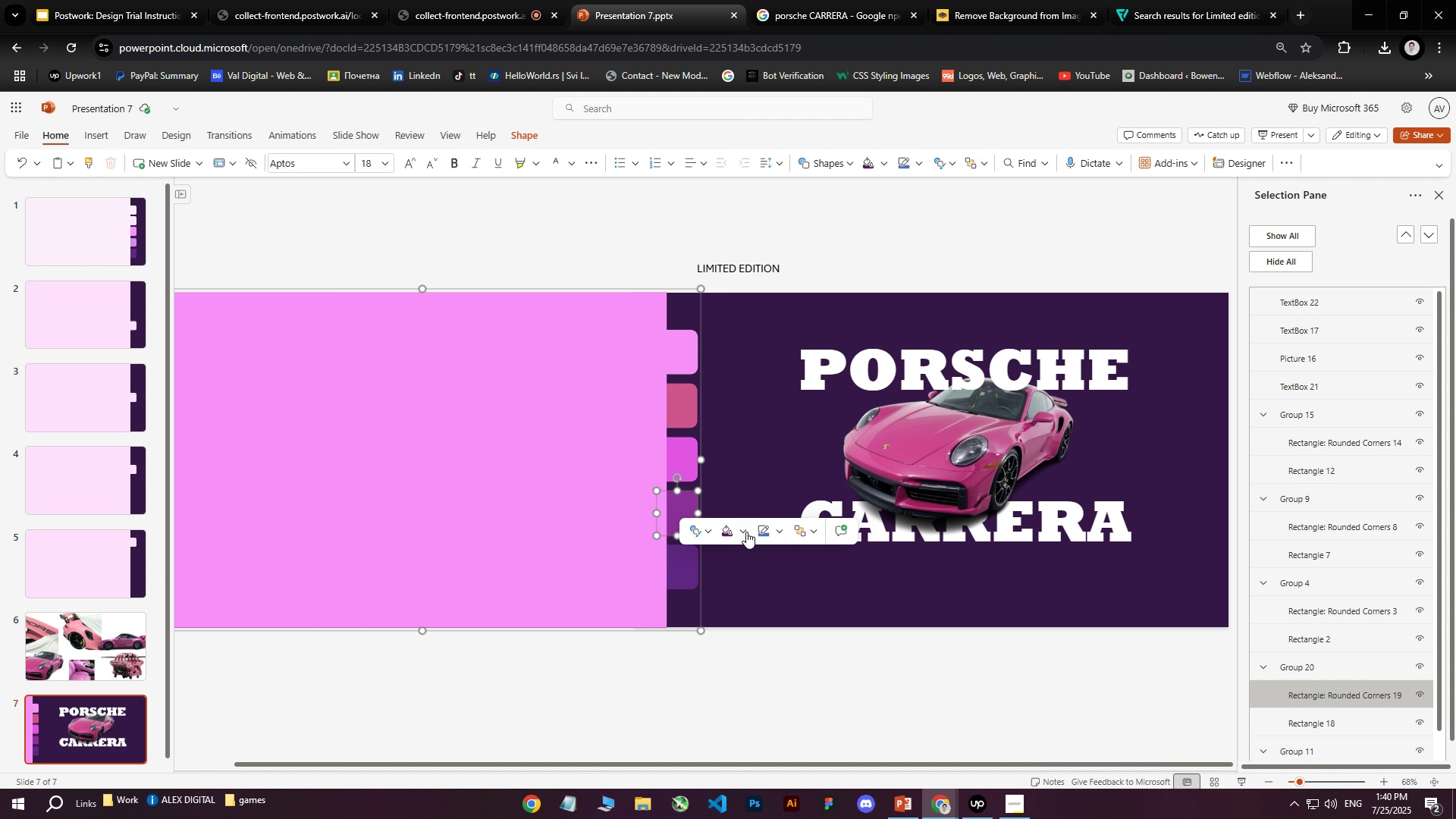 
left_click([726, 528])
 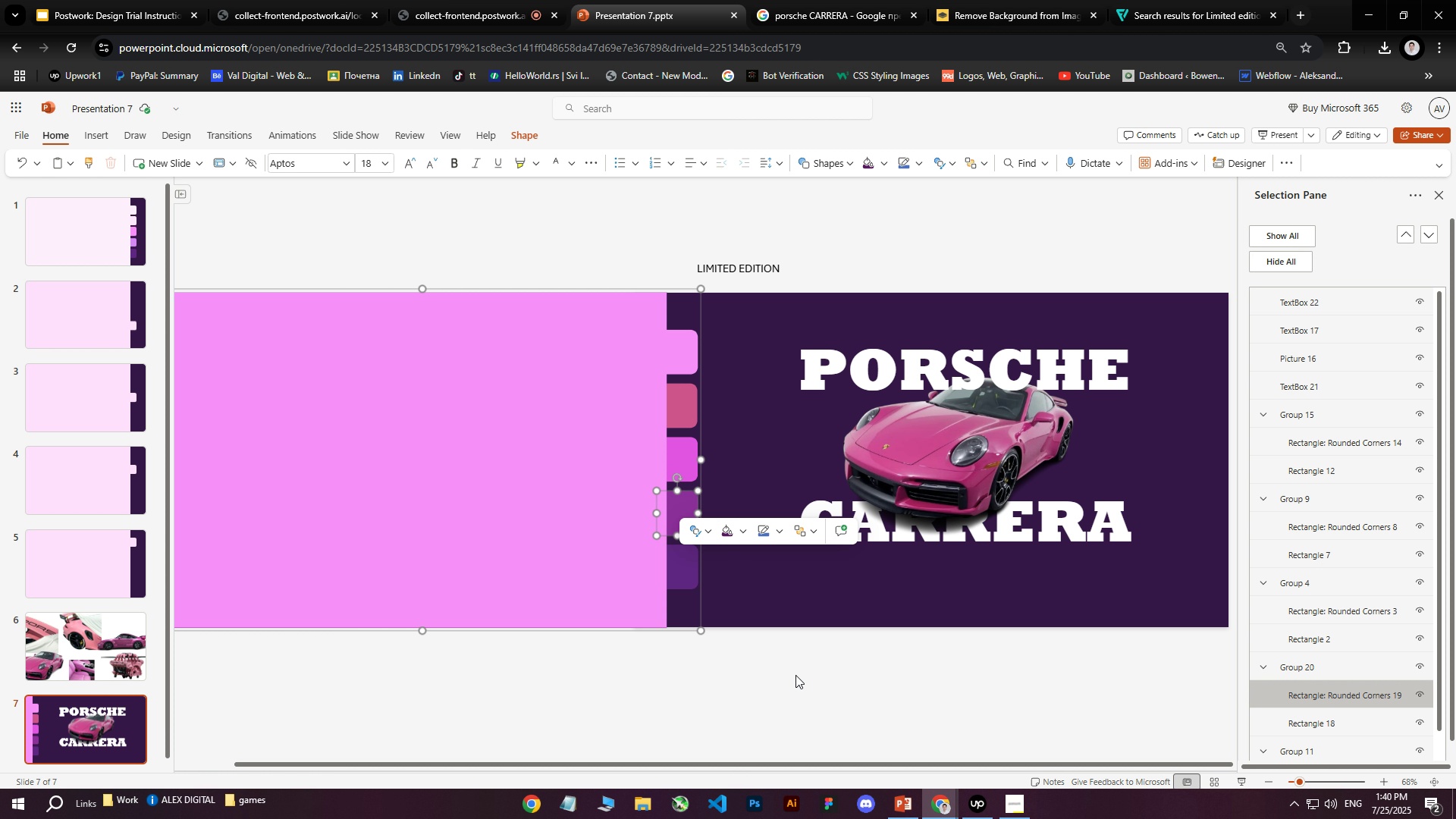 
left_click([795, 676])
 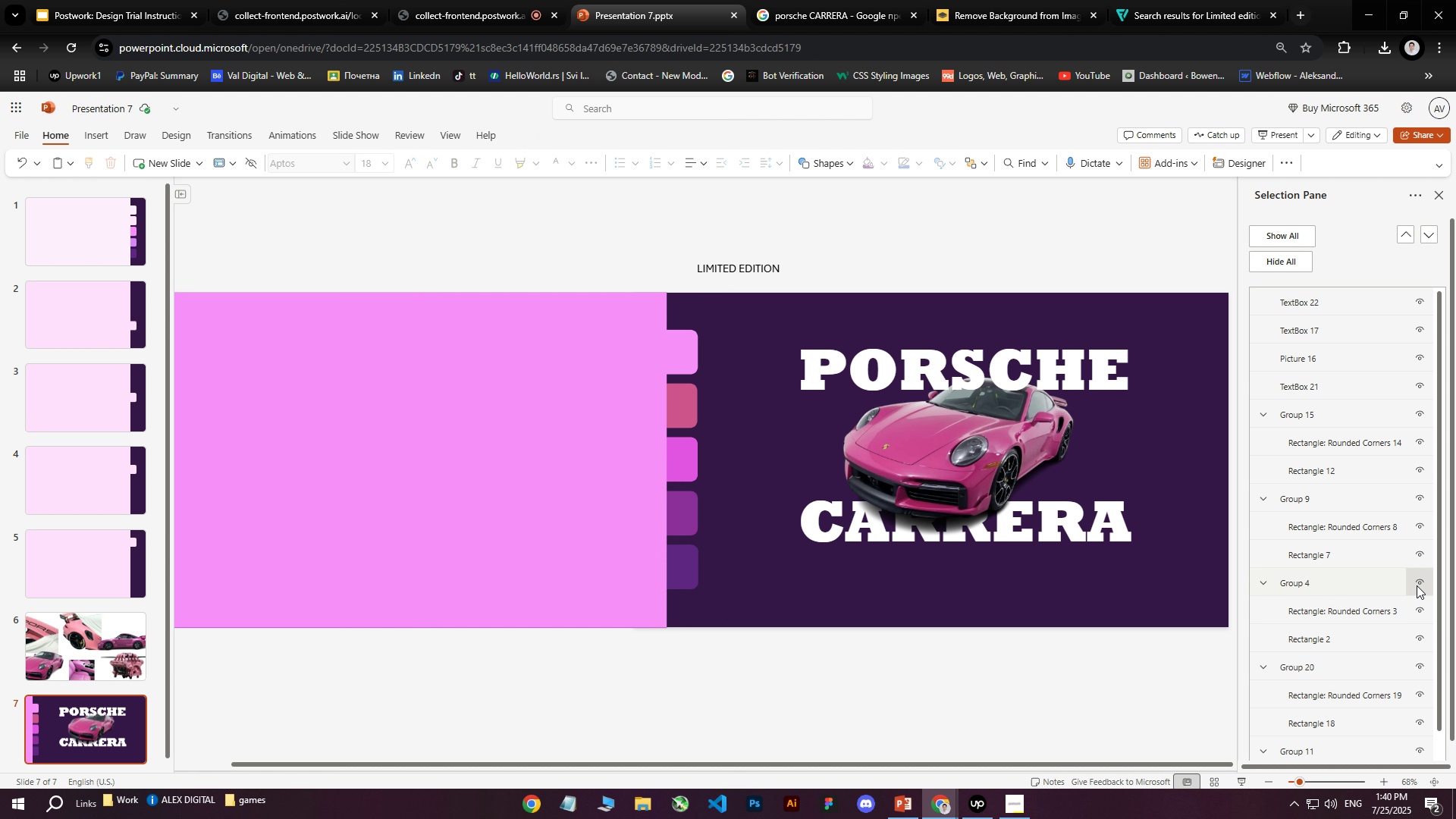 
left_click([1417, 585])
 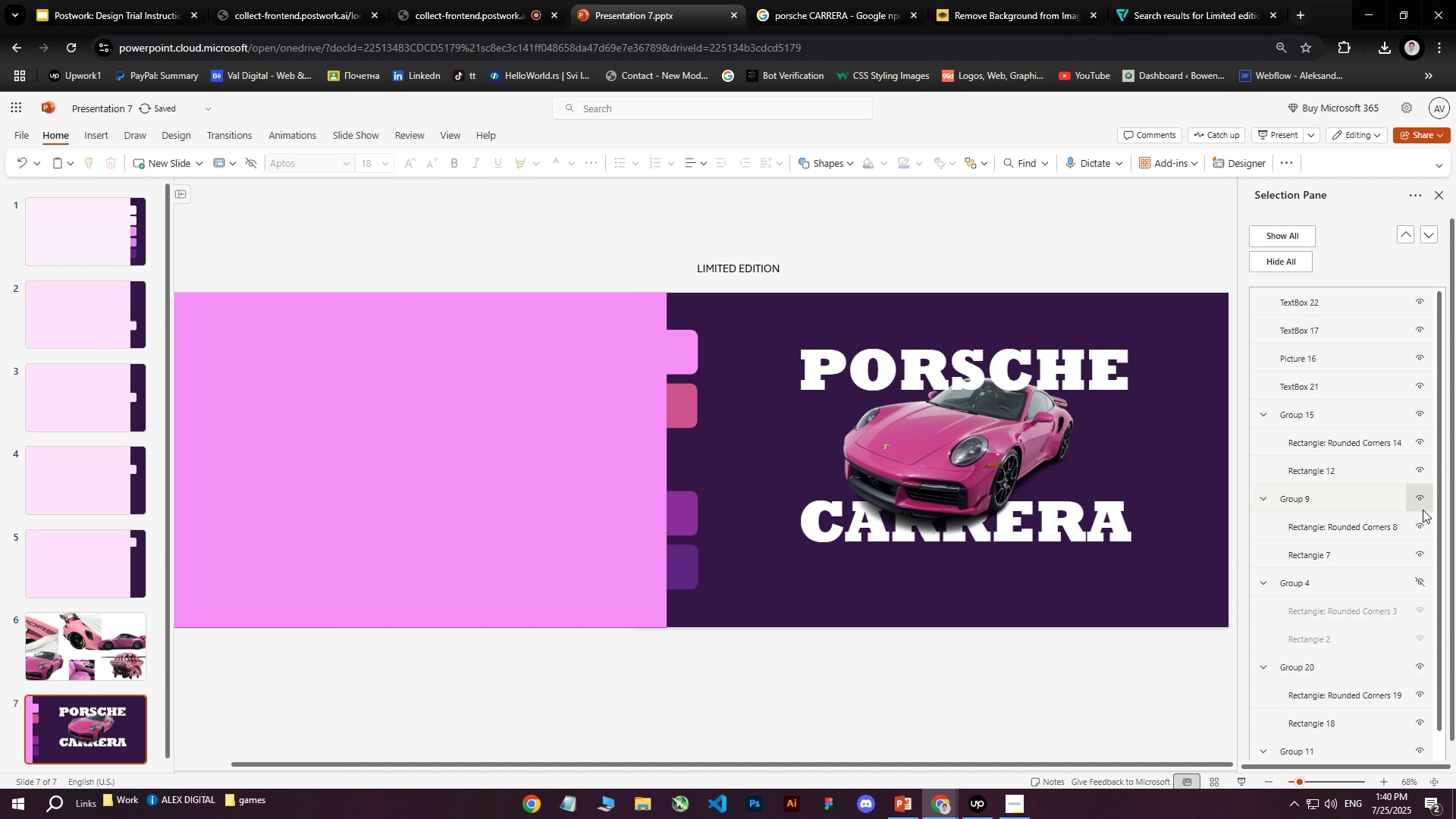 
left_click([1421, 500])
 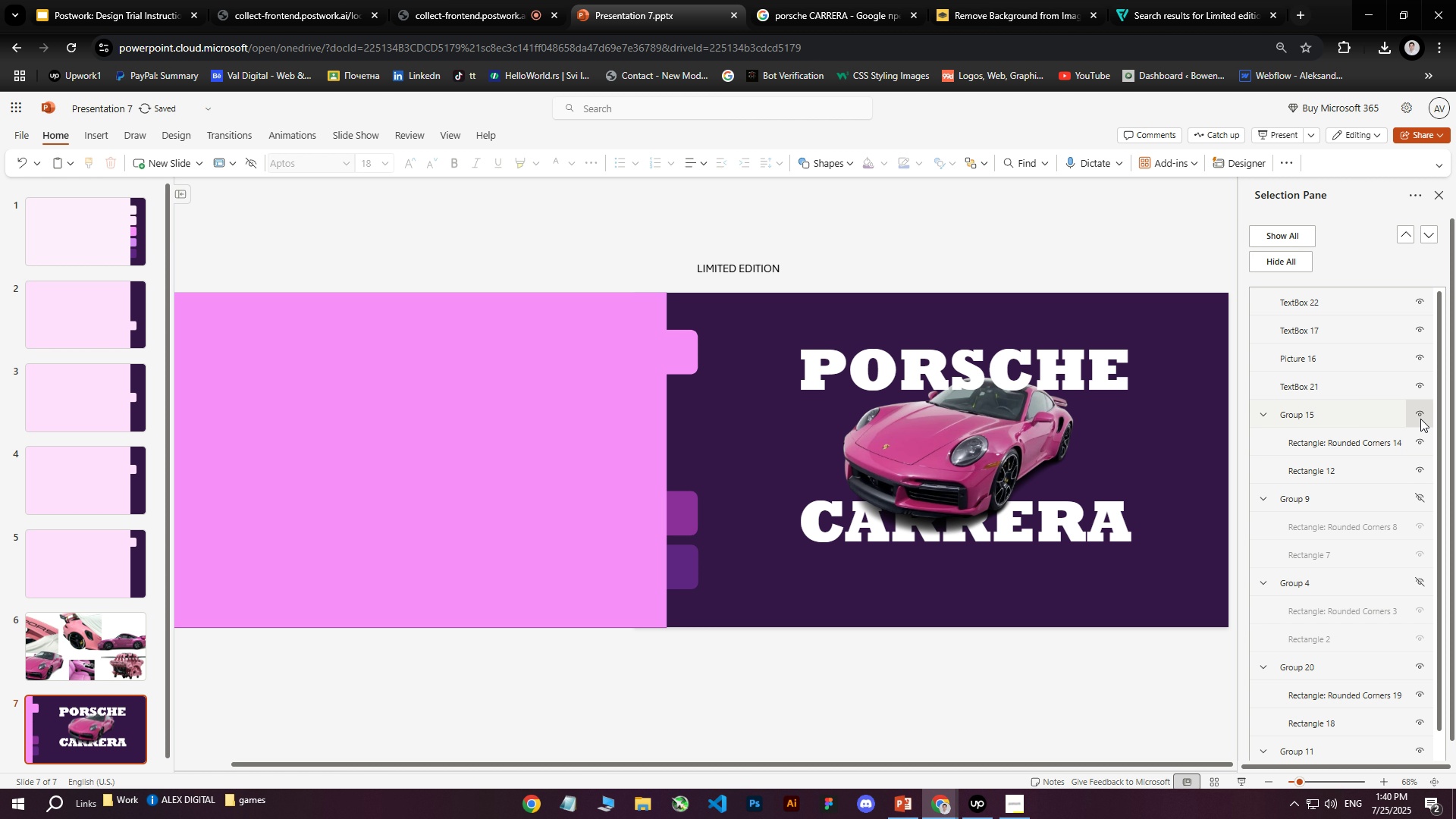 
left_click([1420, 416])
 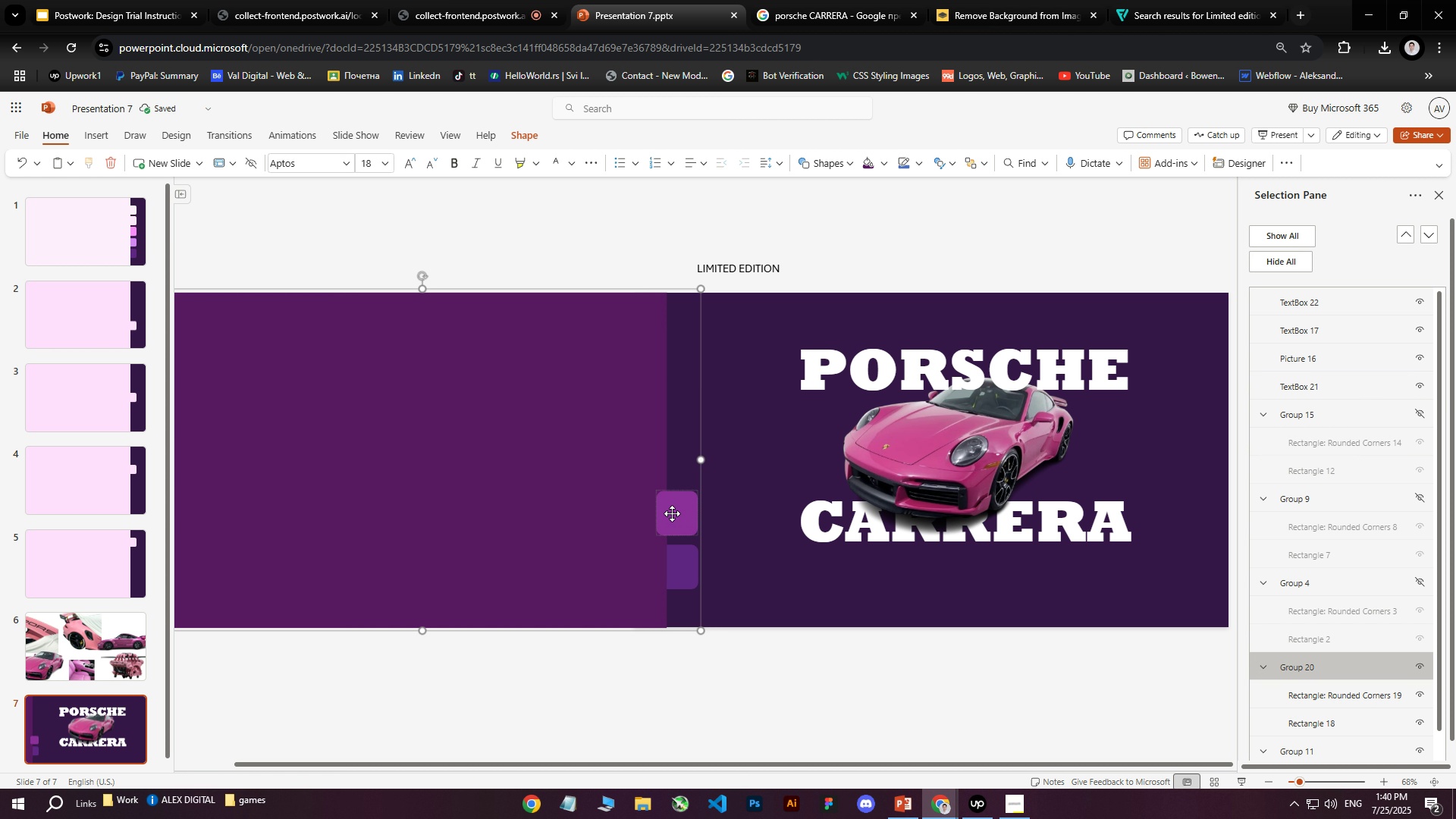 
left_click([672, 513])
 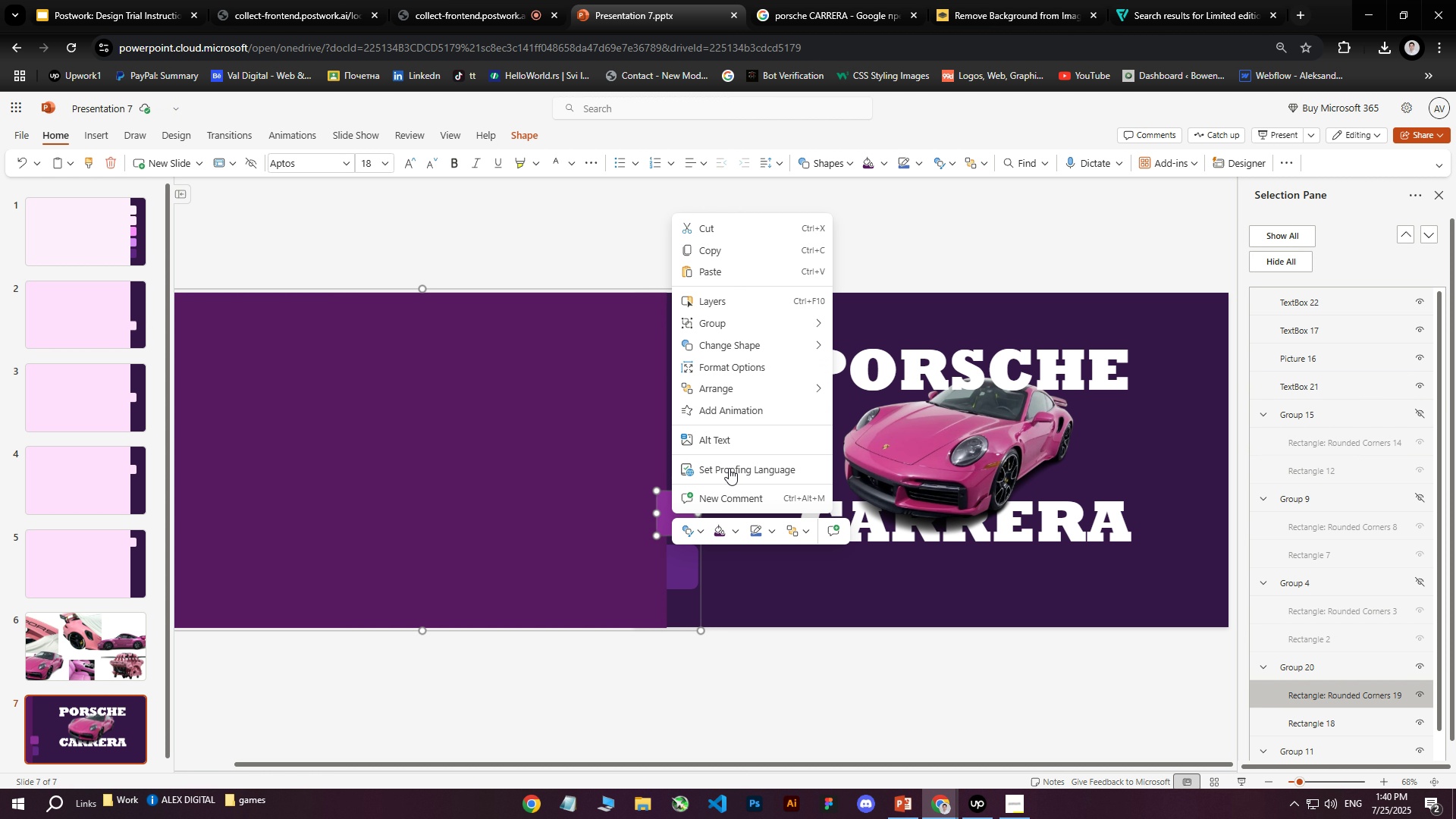 
left_click([740, 531])
 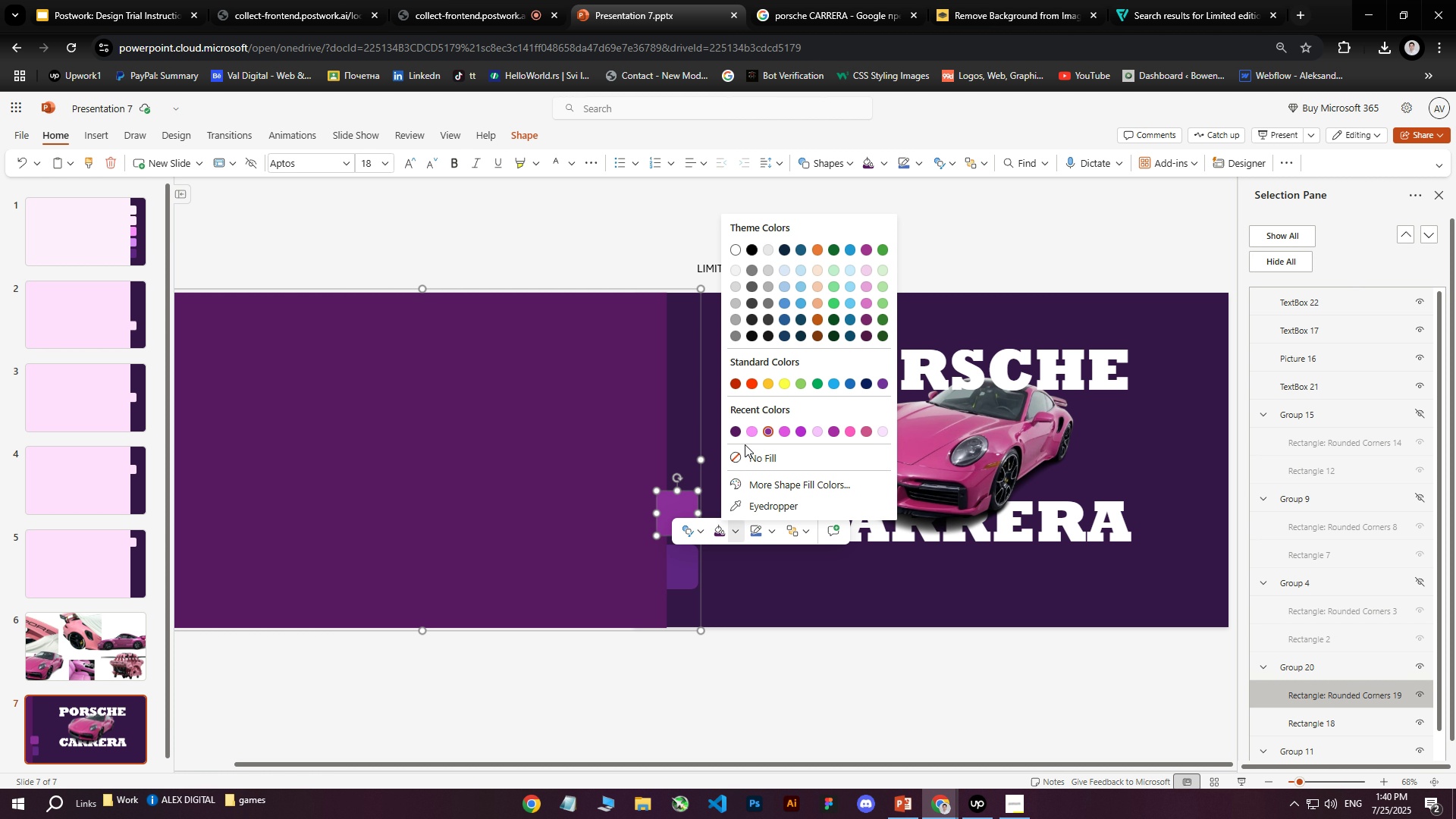 
left_click([734, 432])
 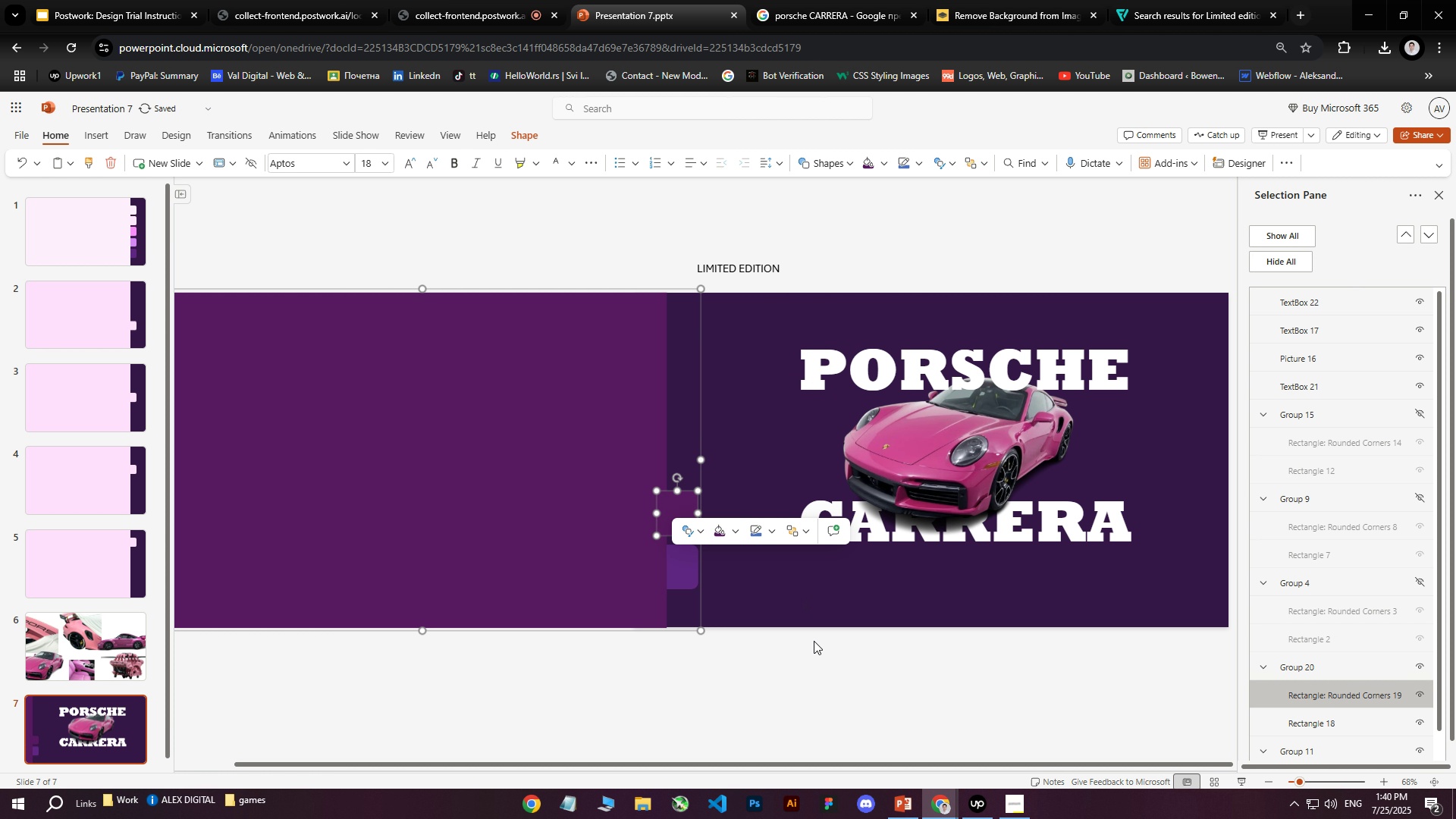 
left_click([815, 680])
 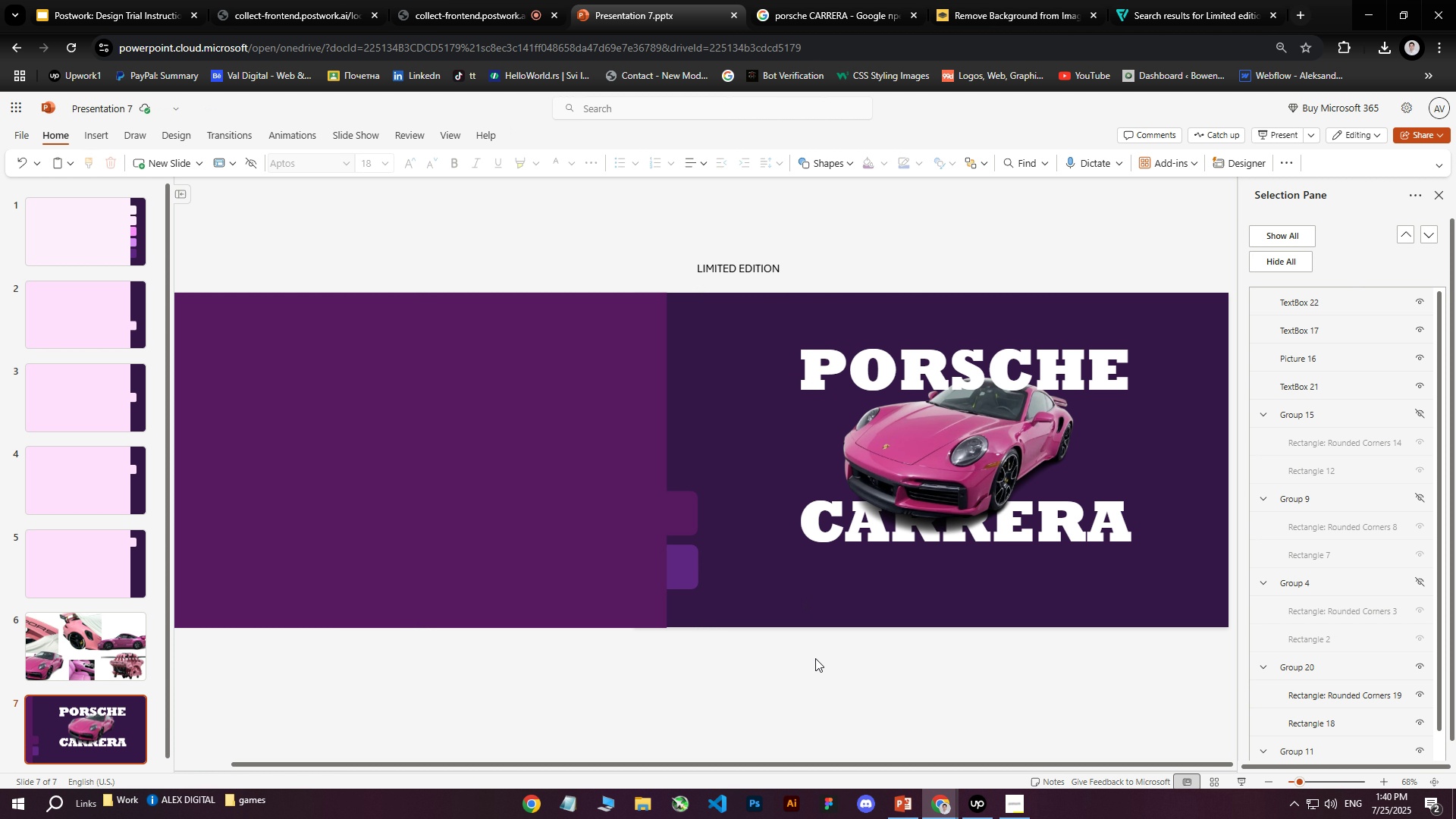 
left_click([683, 563])
 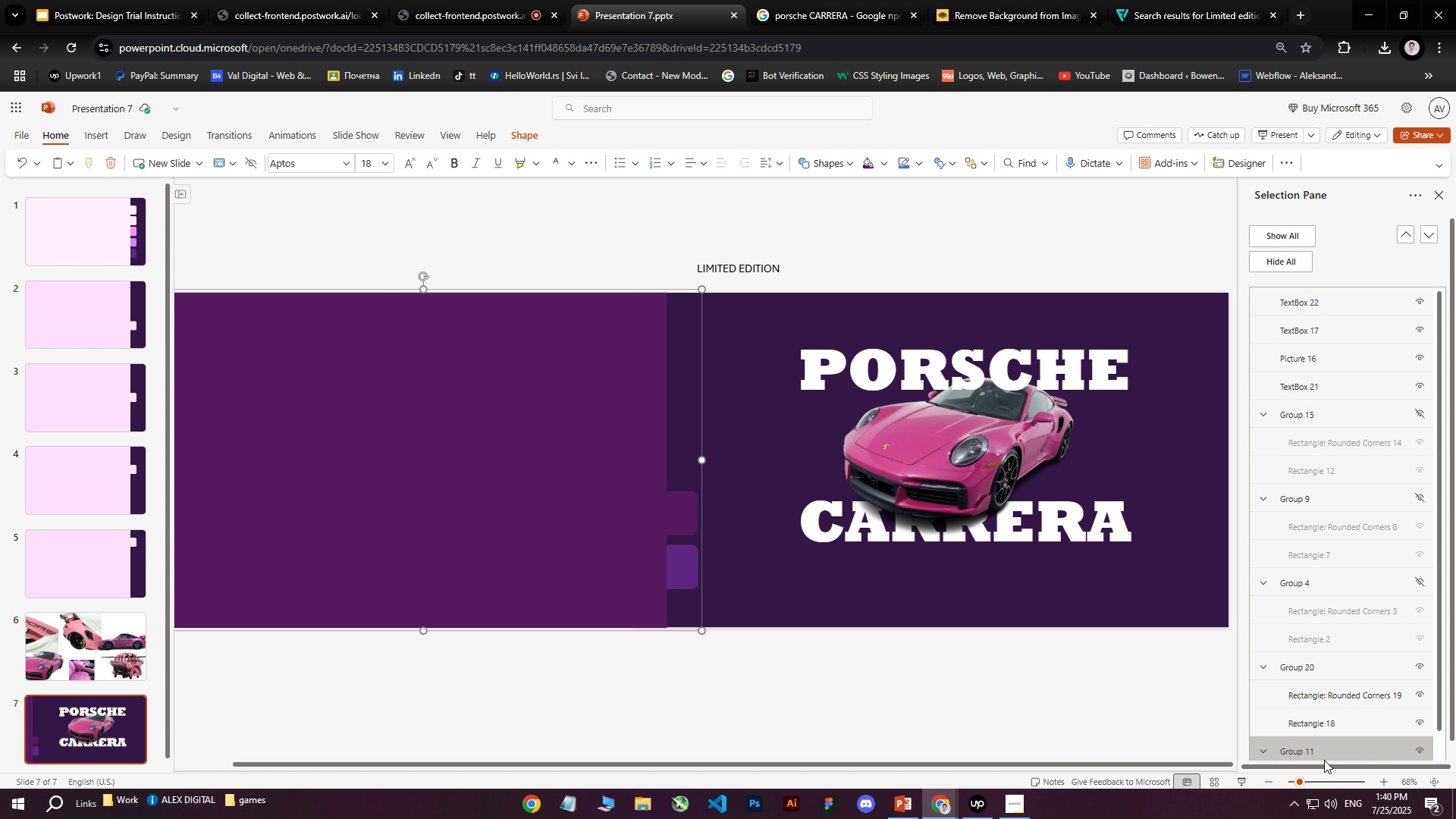 
scroll: coordinate [1313, 702], scroll_direction: down, amount: 2.0
 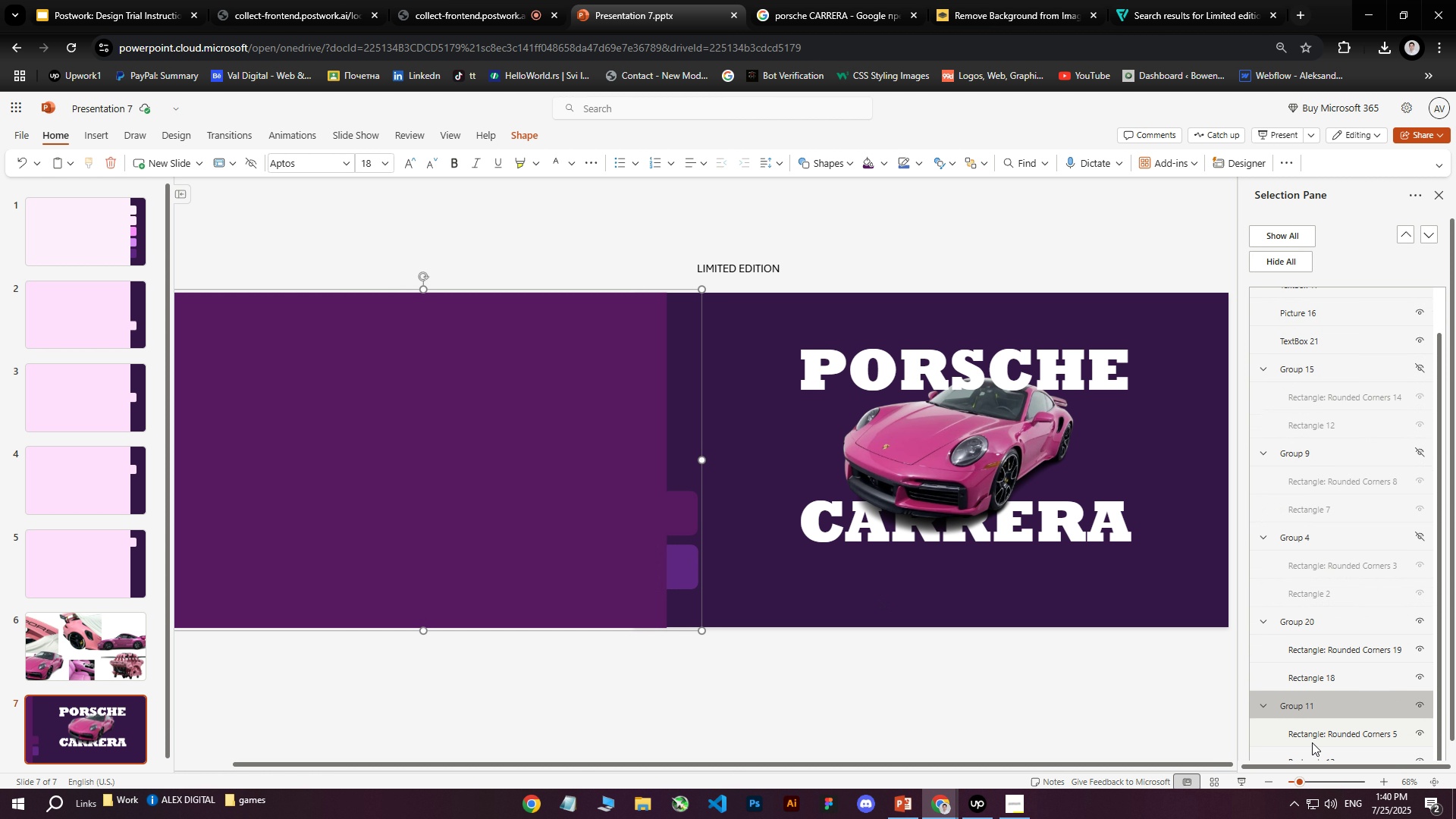 
left_click([1315, 728])
 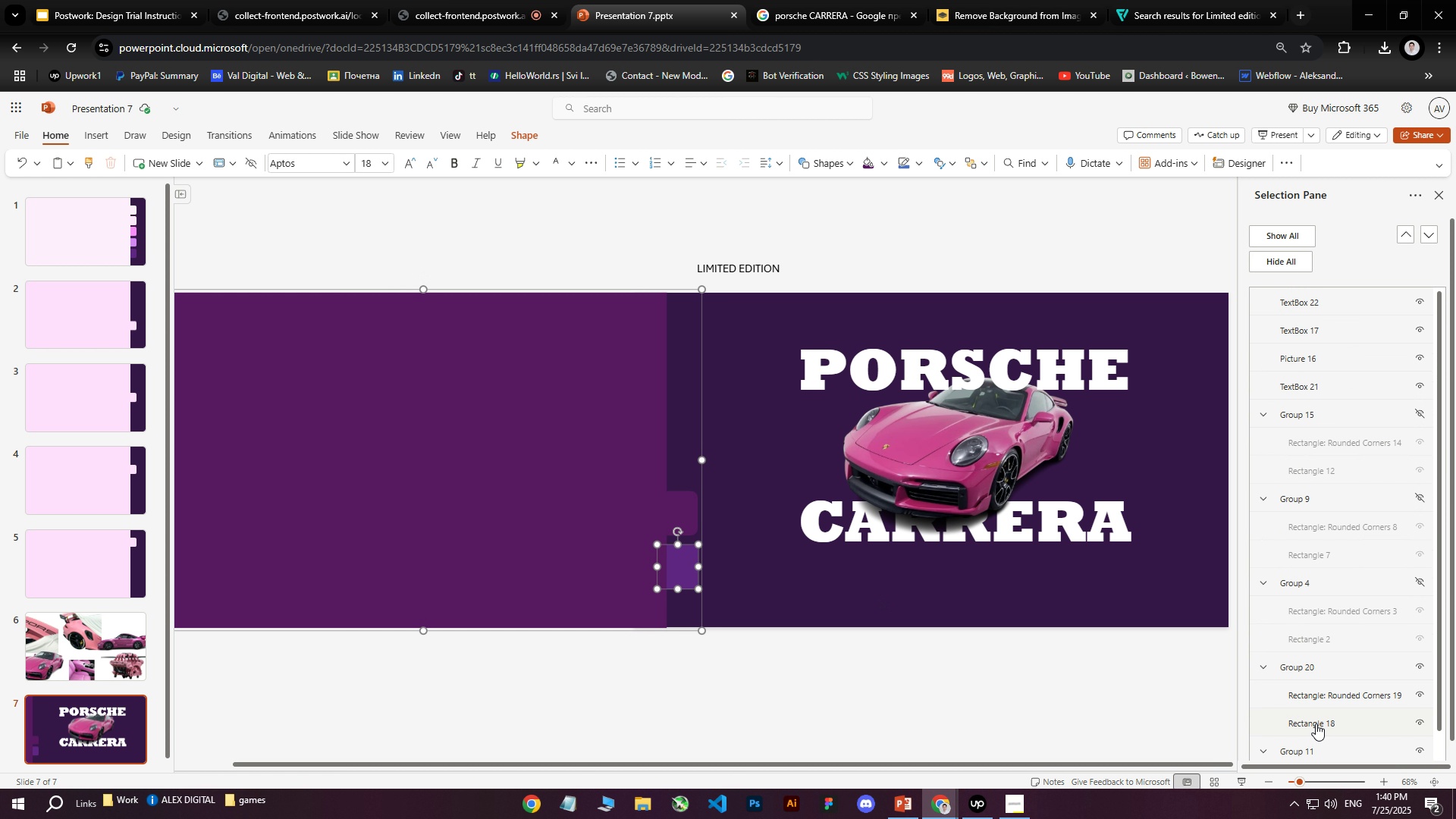 
scroll: coordinate [1326, 670], scroll_direction: down, amount: 6.0
 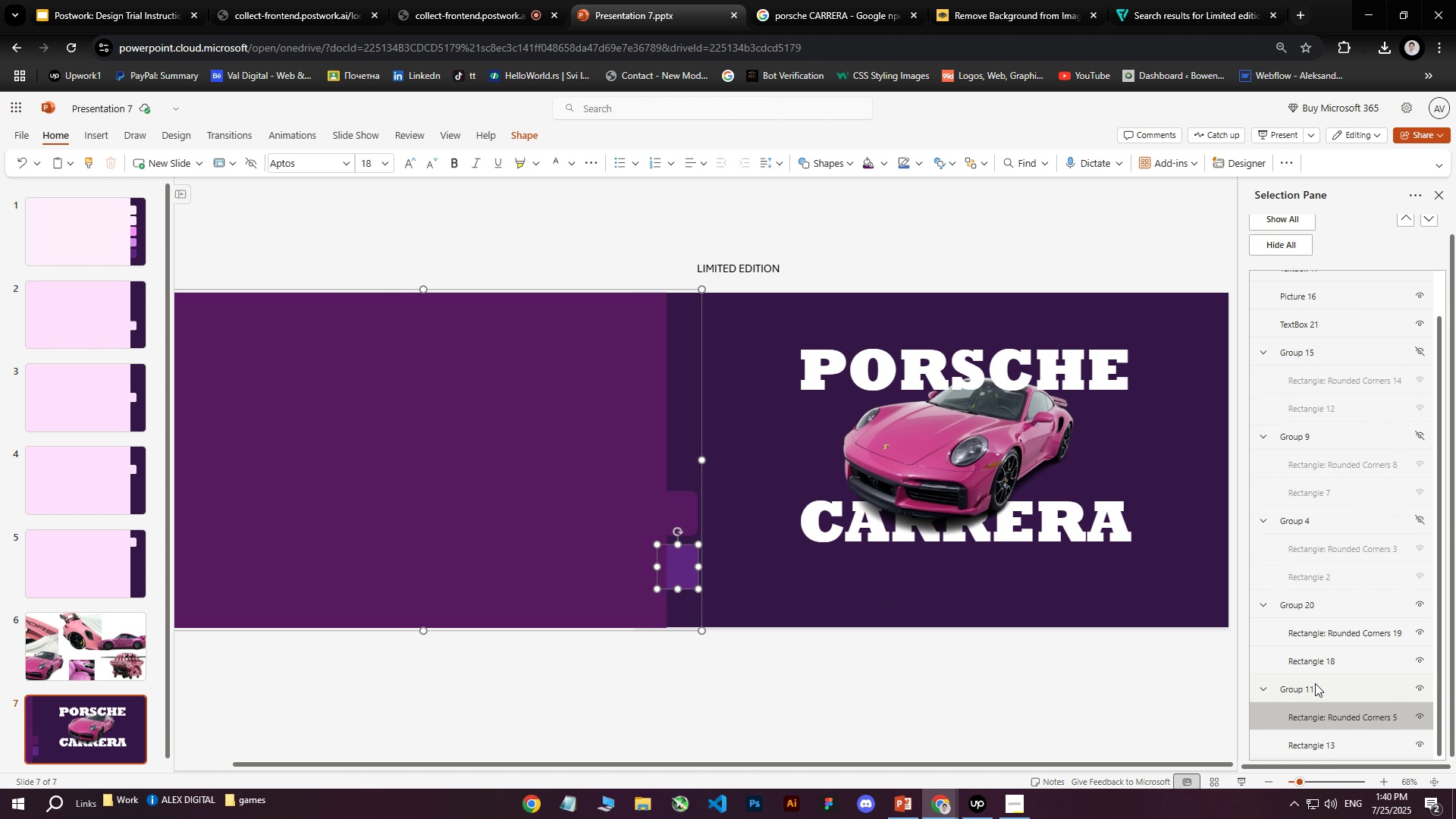 
hold_key(key=ControlLeft, duration=0.39)
left_click([1301, 746])
 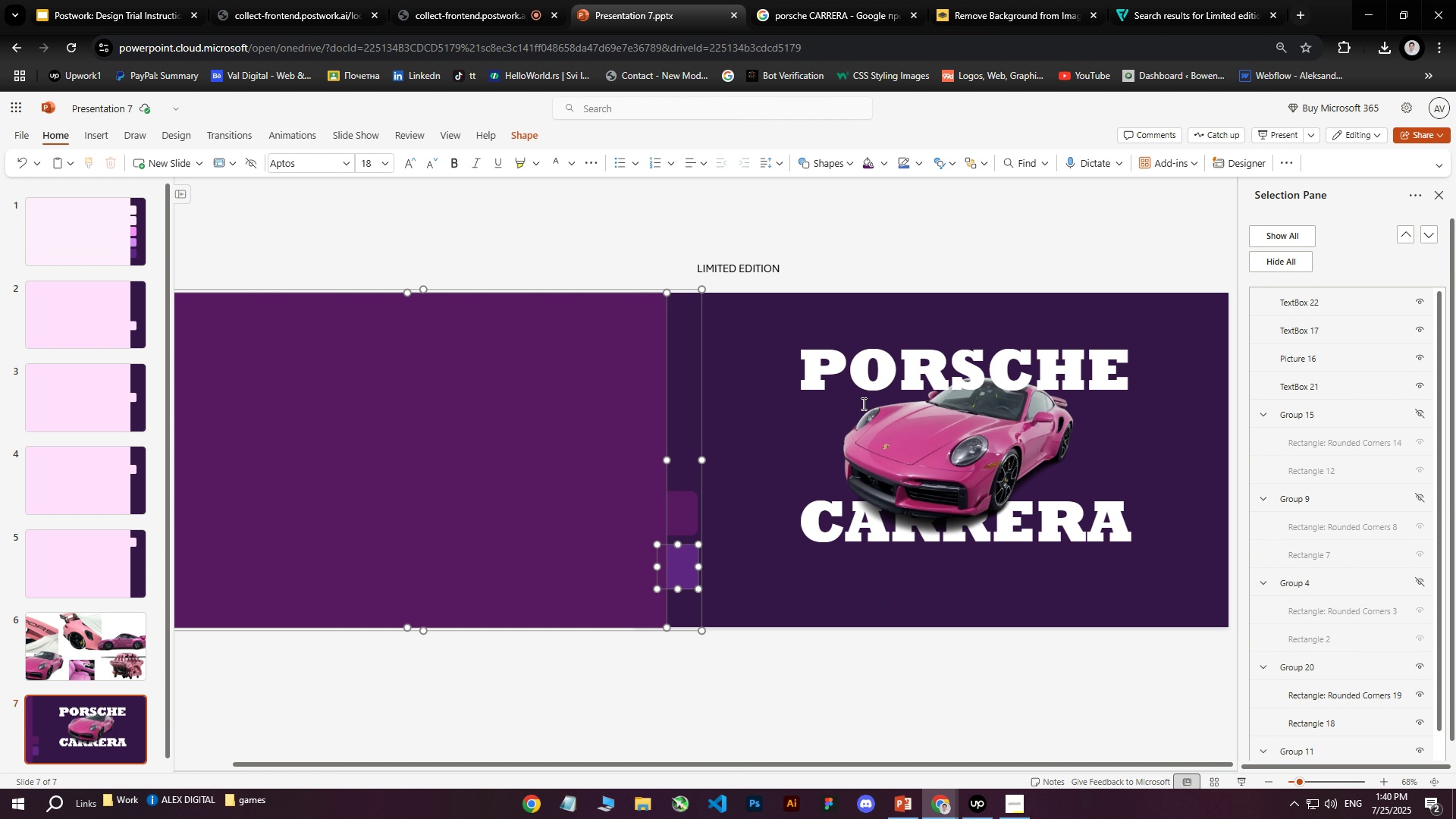 
scroll: coordinate [1373, 584], scroll_direction: down, amount: 6.0
 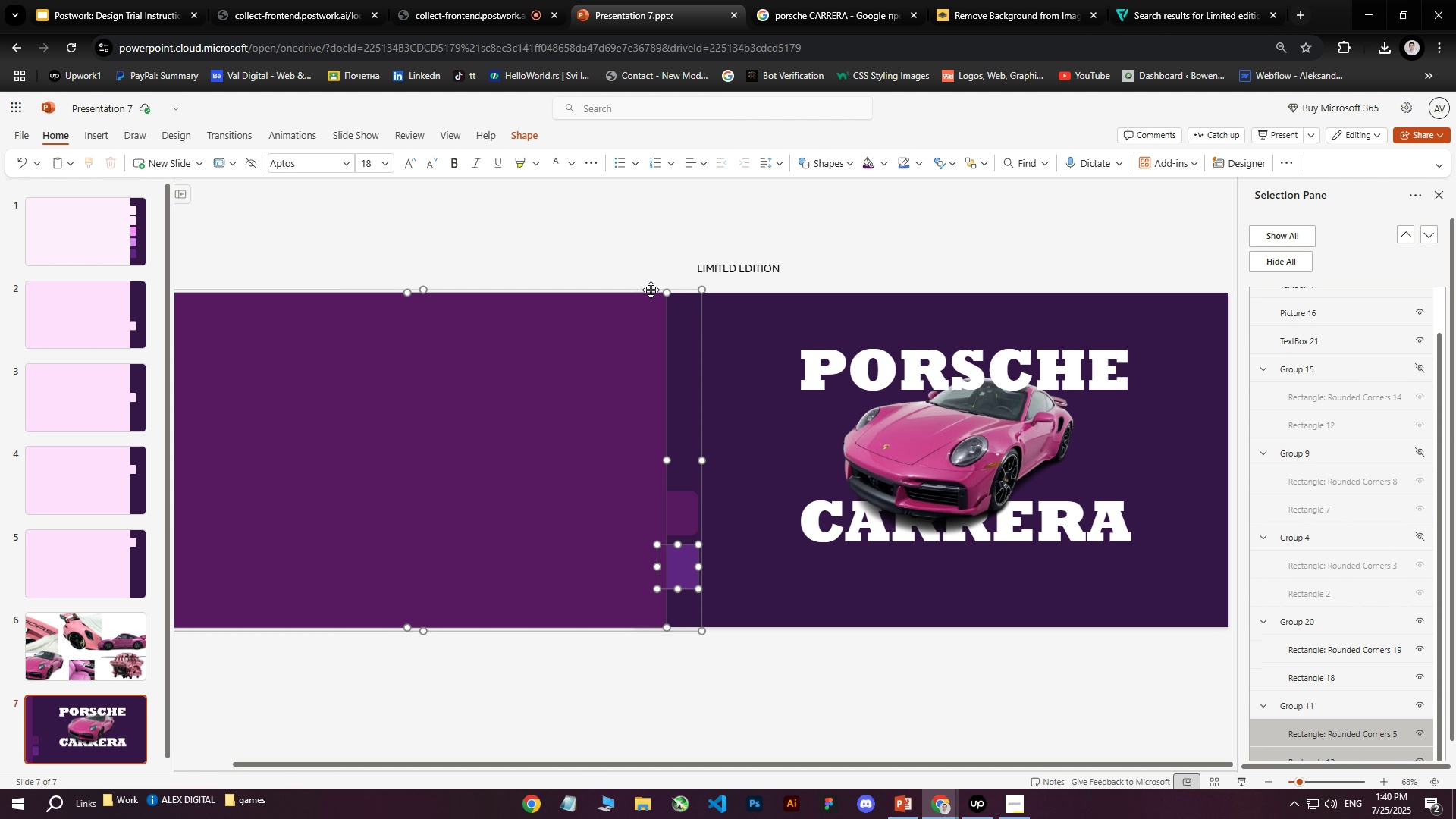 
right_click([650, 289])
 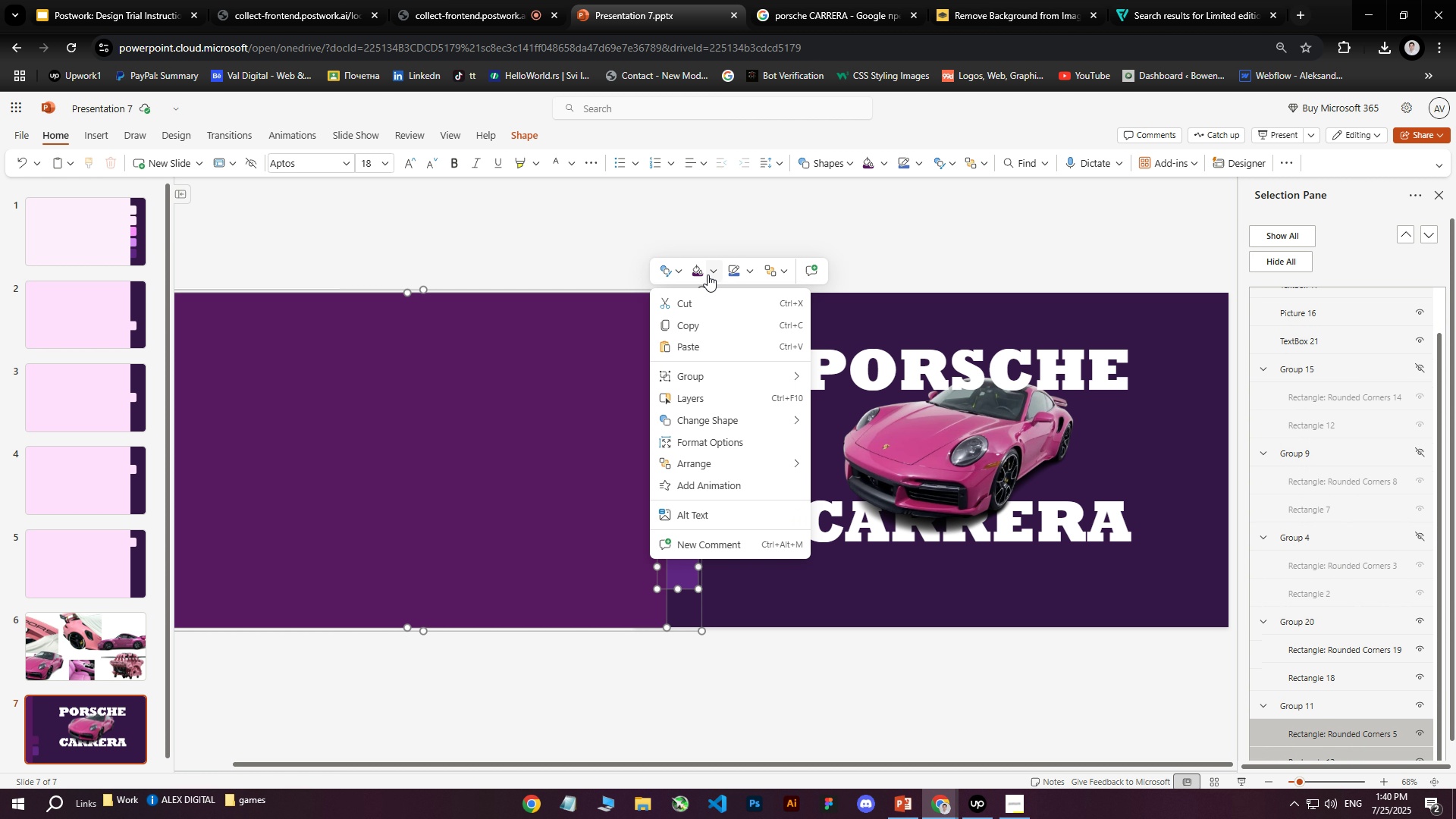 
left_click([711, 270])
 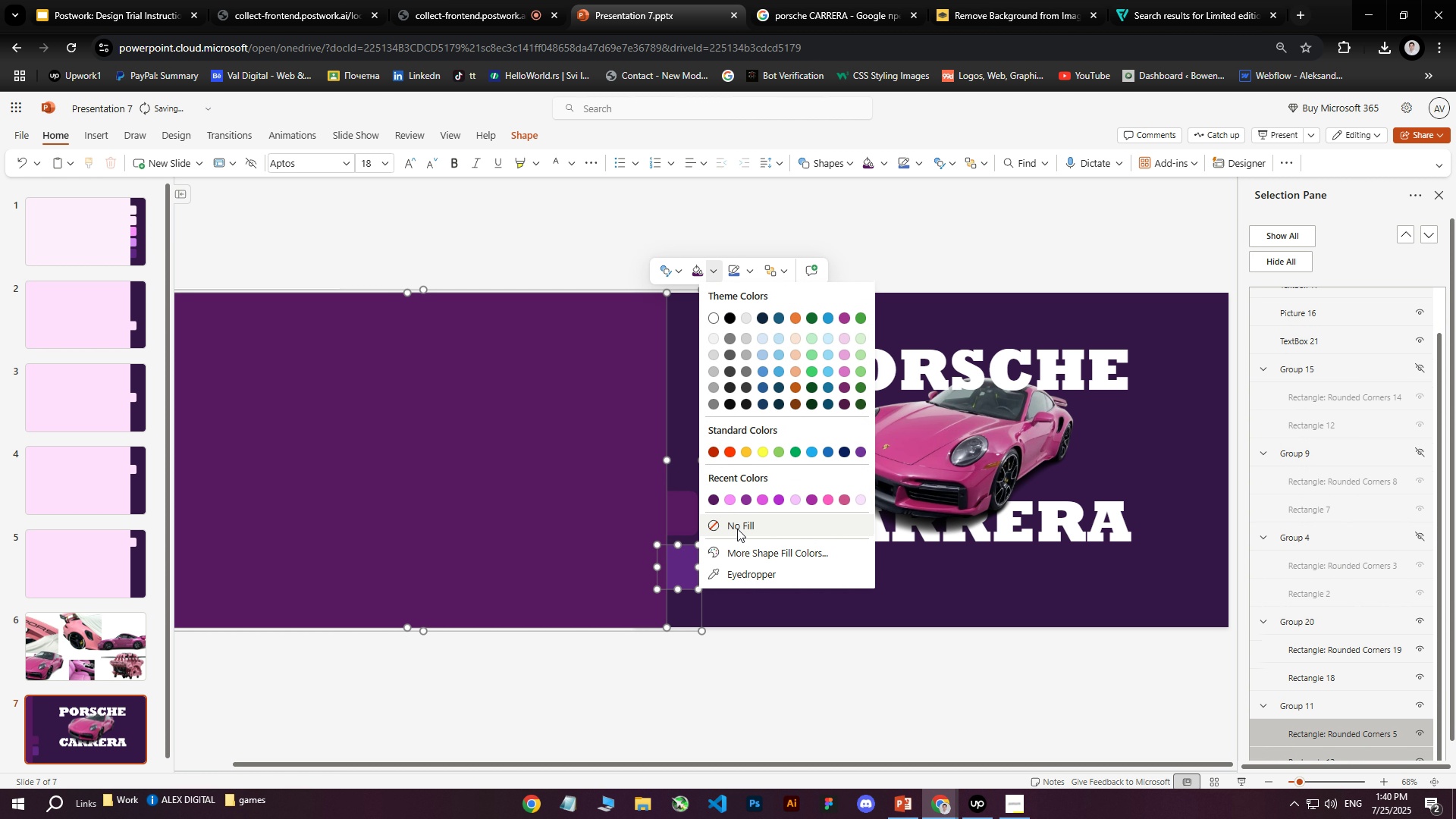 
left_click([739, 554])
 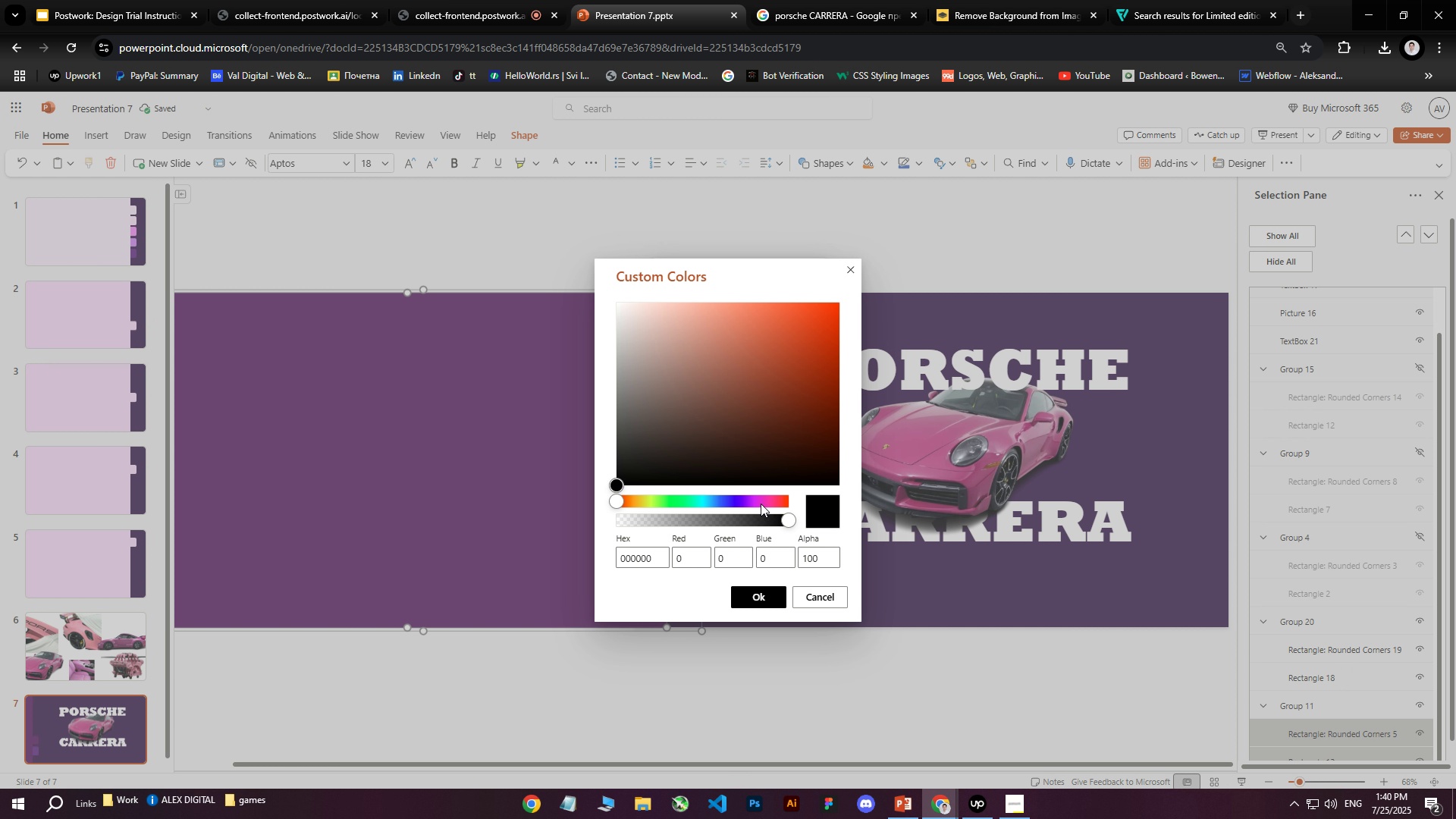 
left_click_drag(start_coordinate=[744, 500], to_coordinate=[748, 500])
 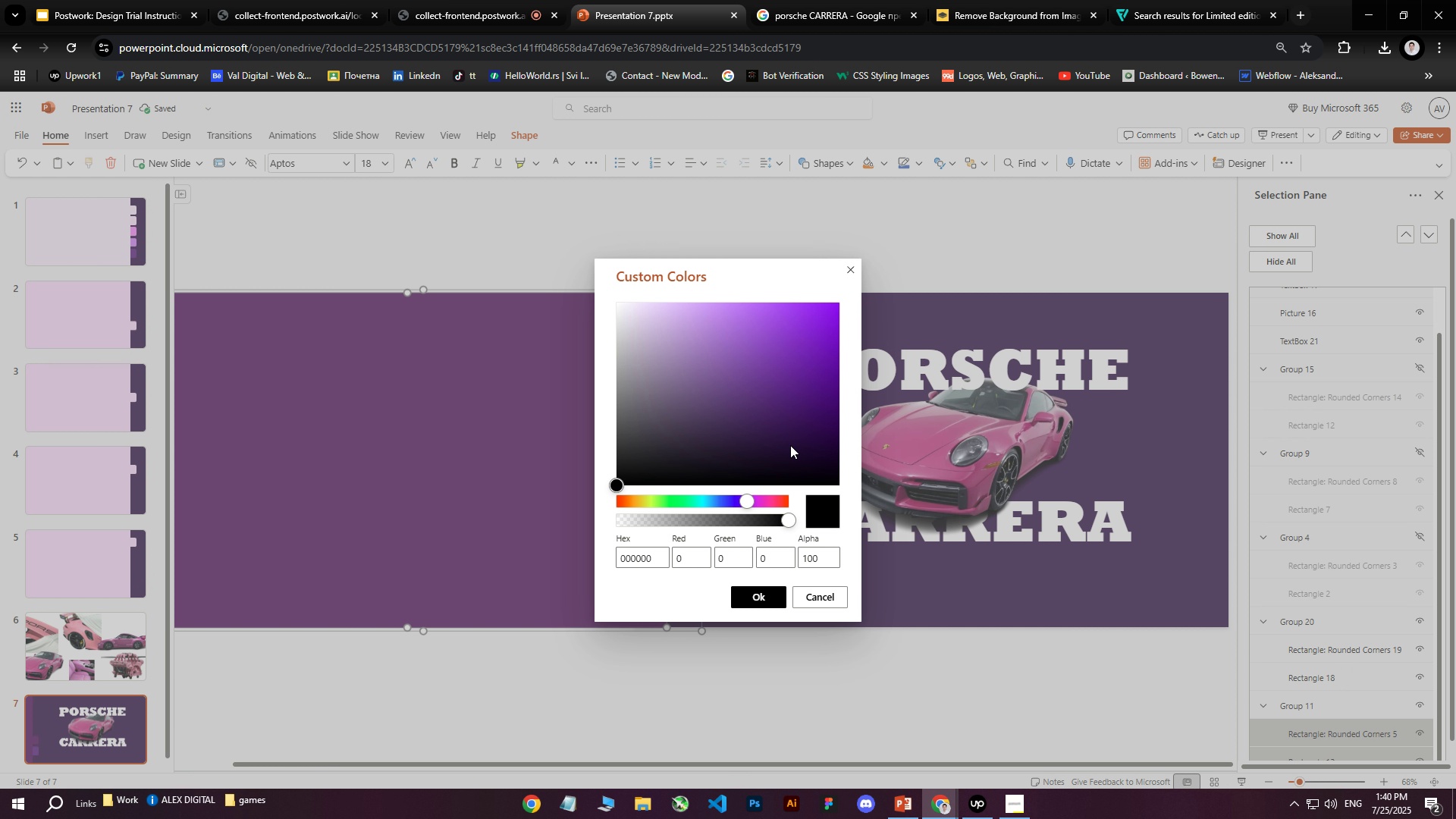 
left_click_drag(start_coordinate=[805, 416], to_coordinate=[818, 432])
 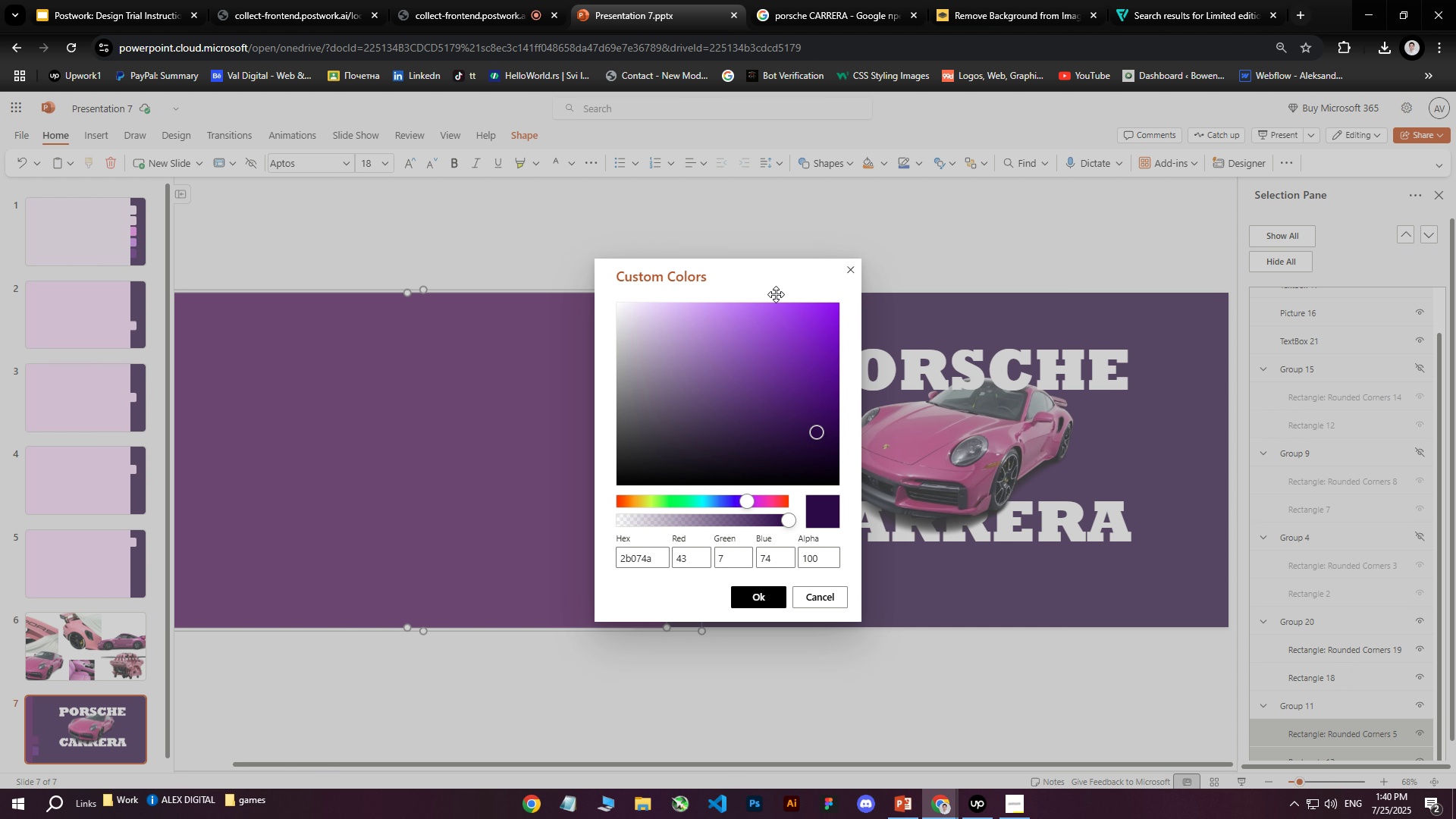 
left_click_drag(start_coordinate=[771, 273], to_coordinate=[968, 289])
 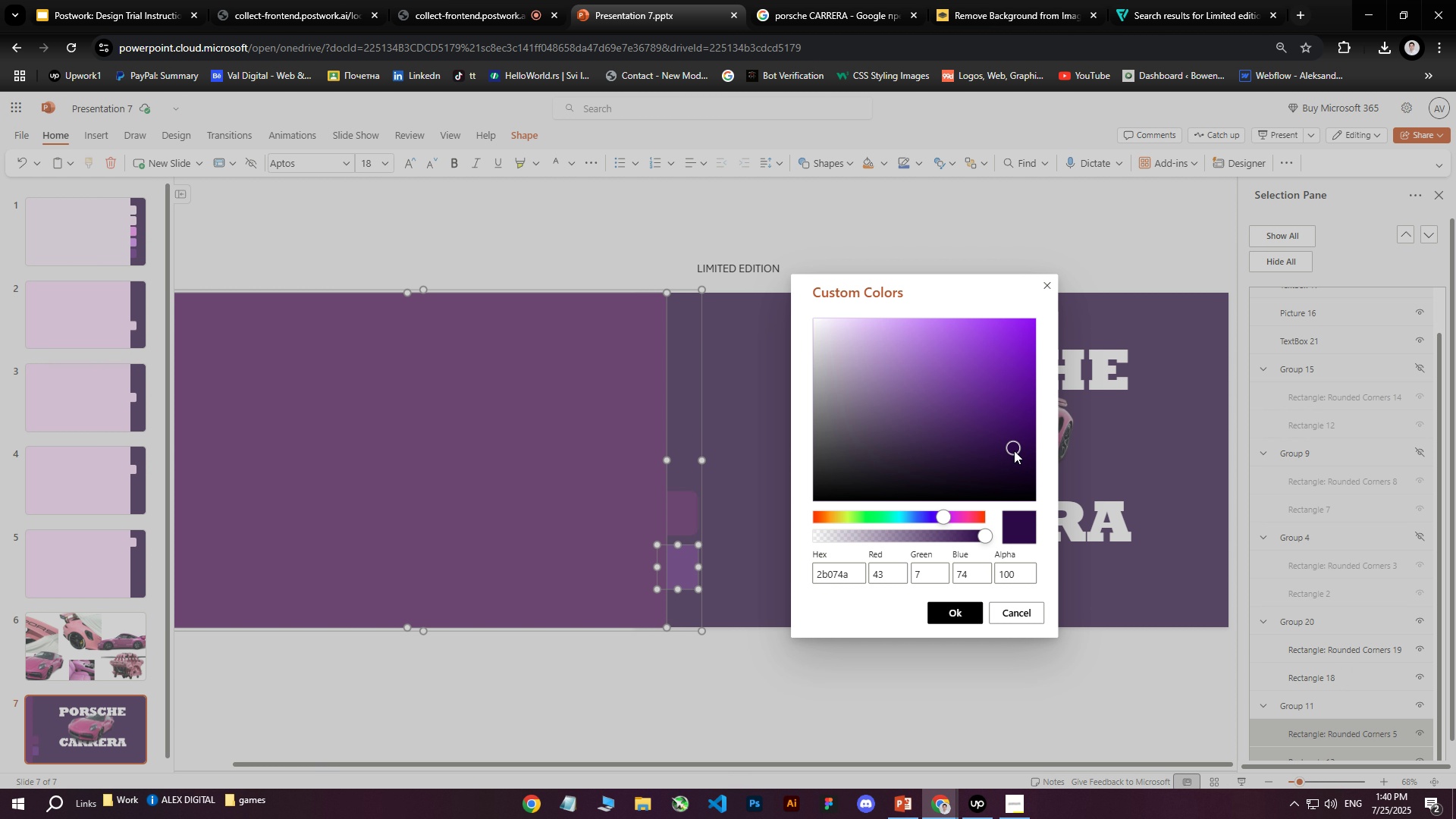 
left_click_drag(start_coordinate=[1015, 446], to_coordinate=[1010, 441])
 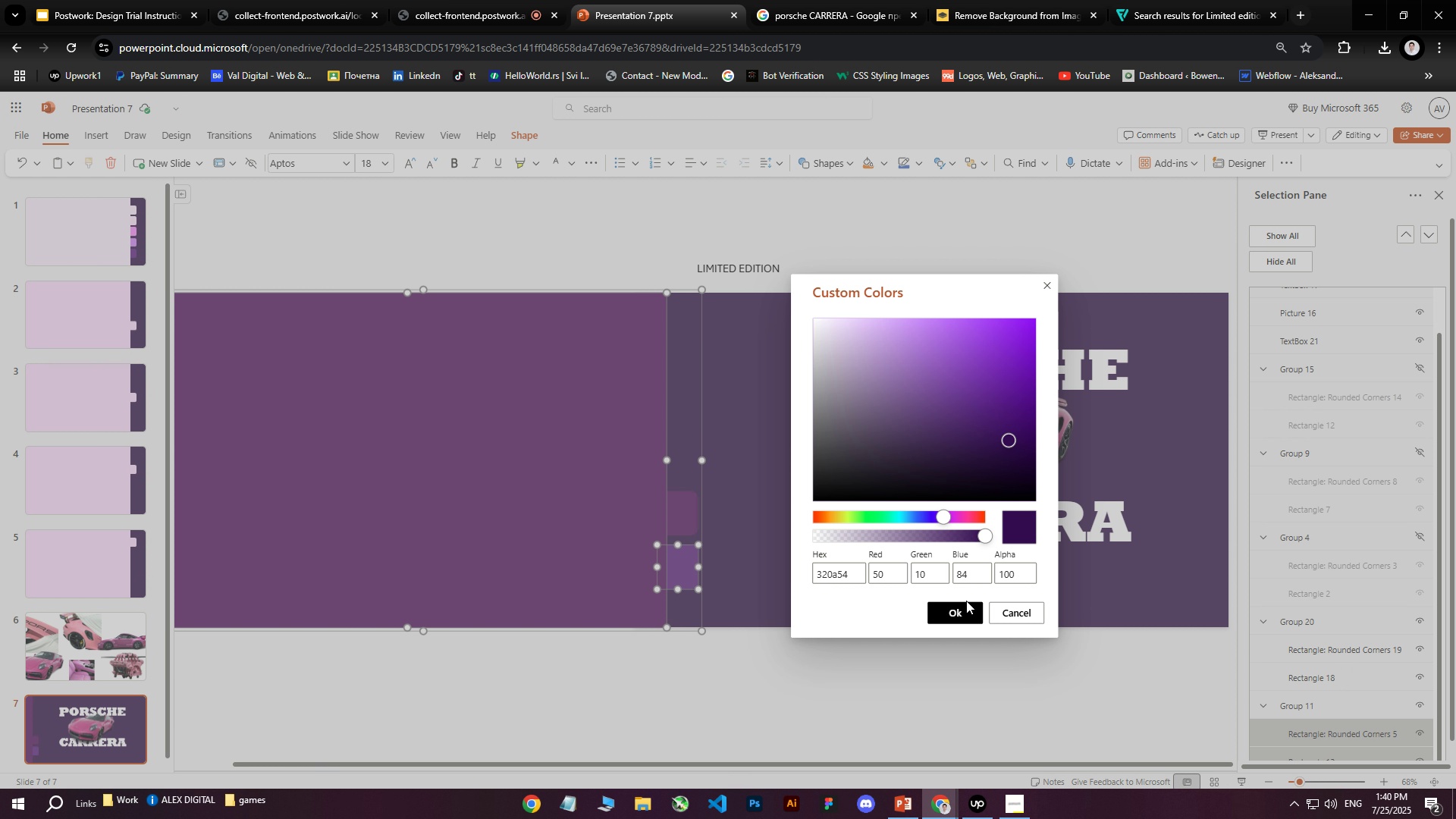 
left_click([961, 608])
 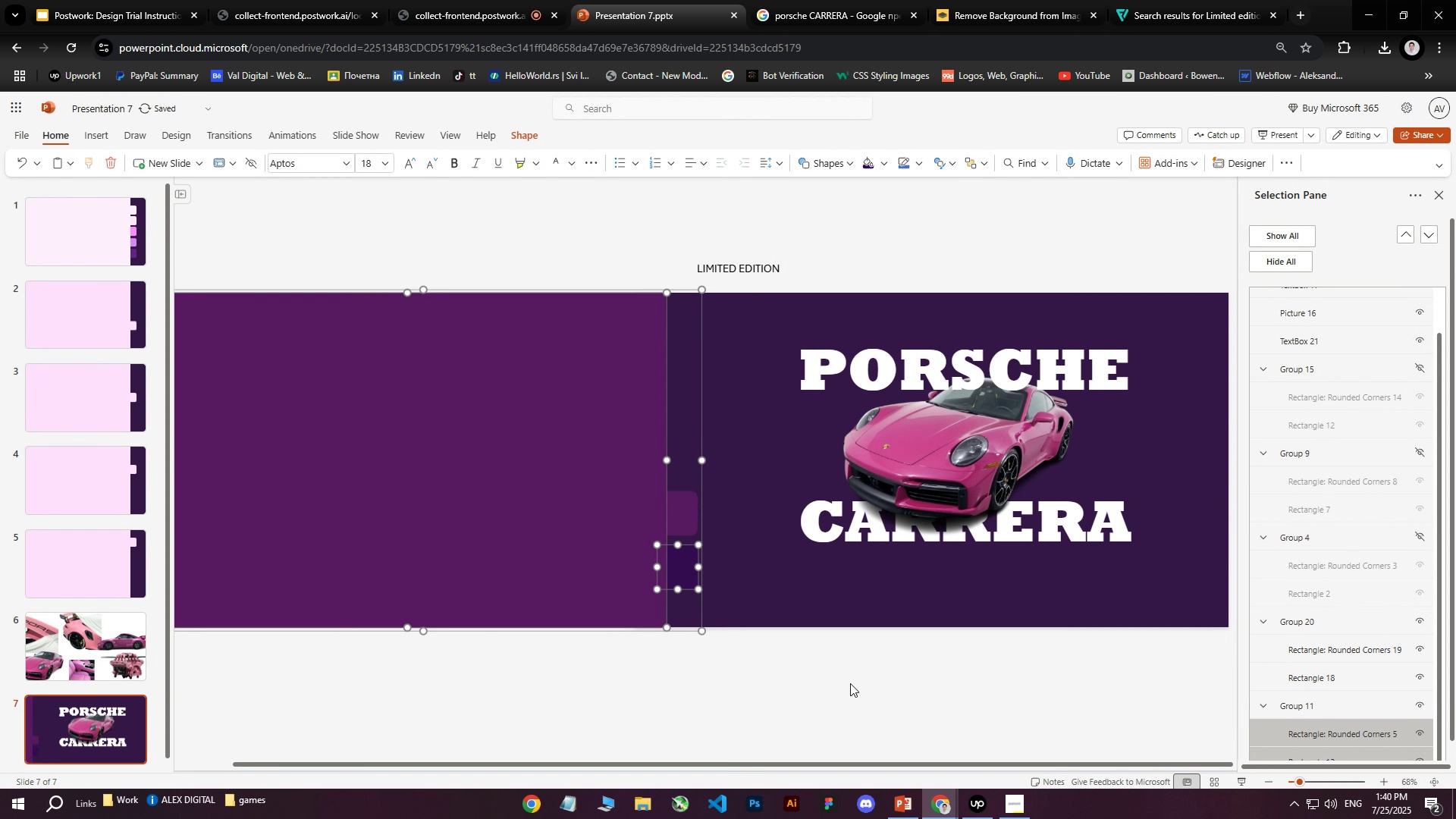 
left_click([850, 684])
 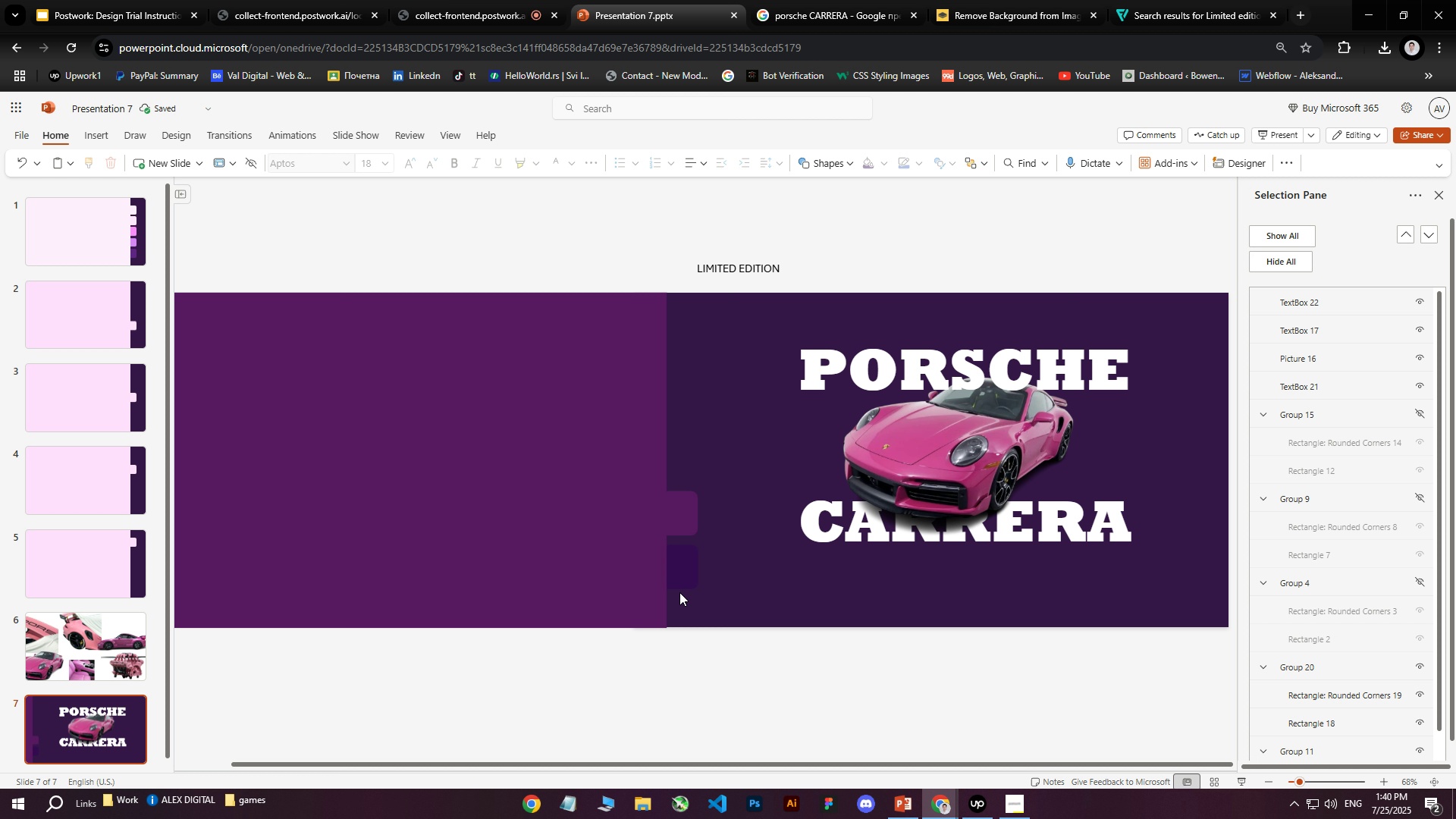 
left_click([690, 570])
 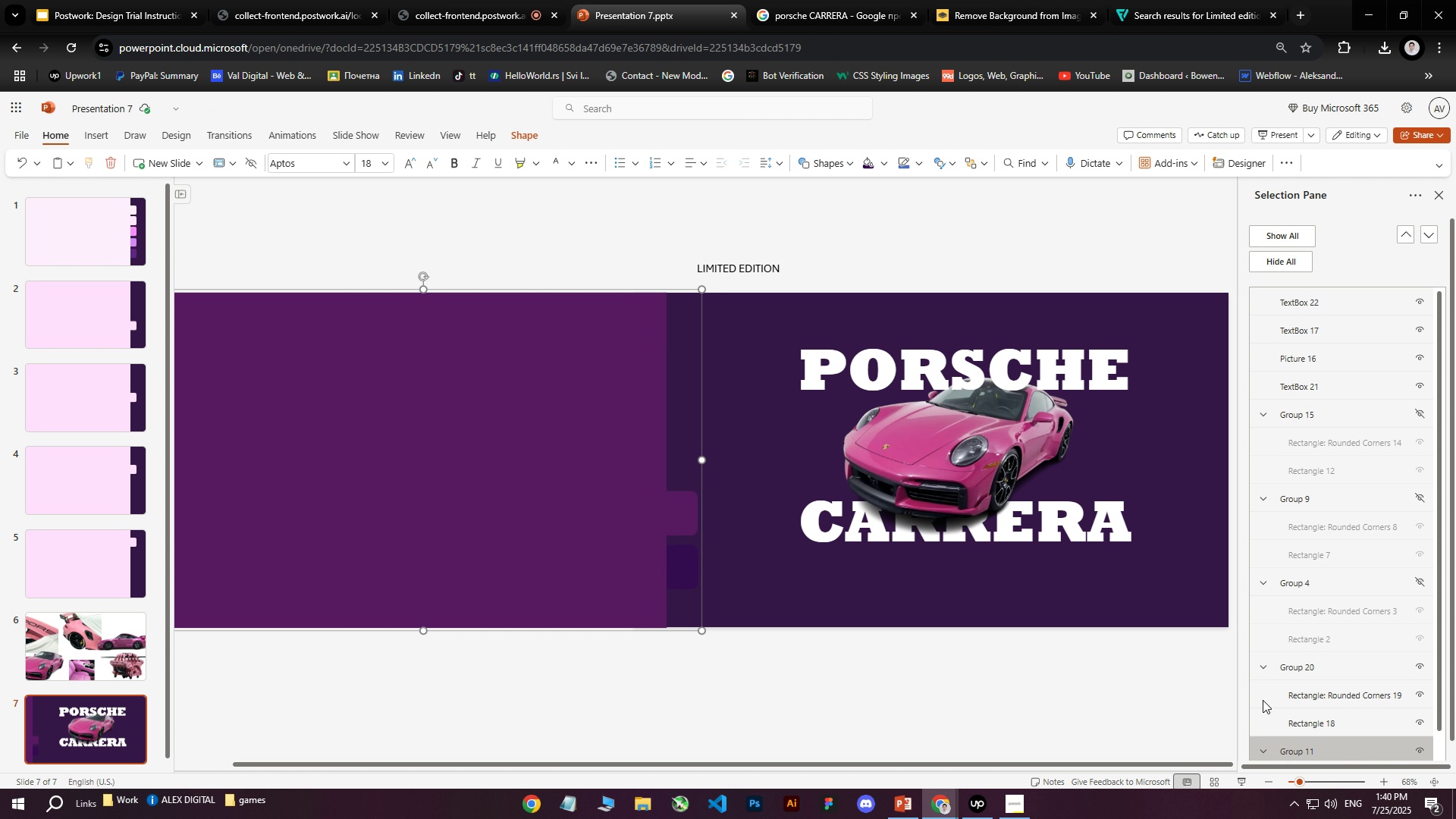 
scroll: coordinate [1301, 677], scroll_direction: down, amount: 6.0
 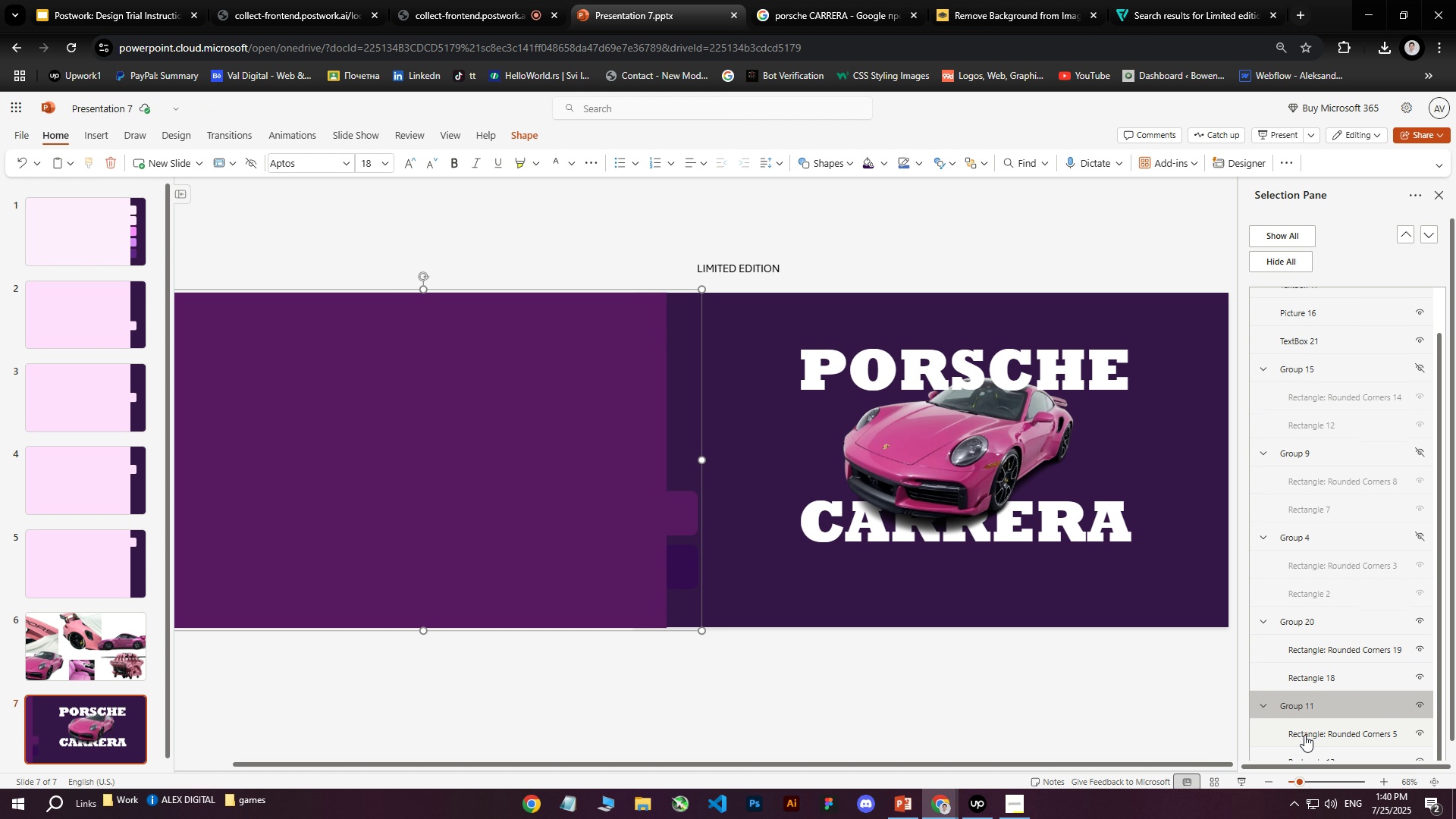 
left_click([1304, 735])
 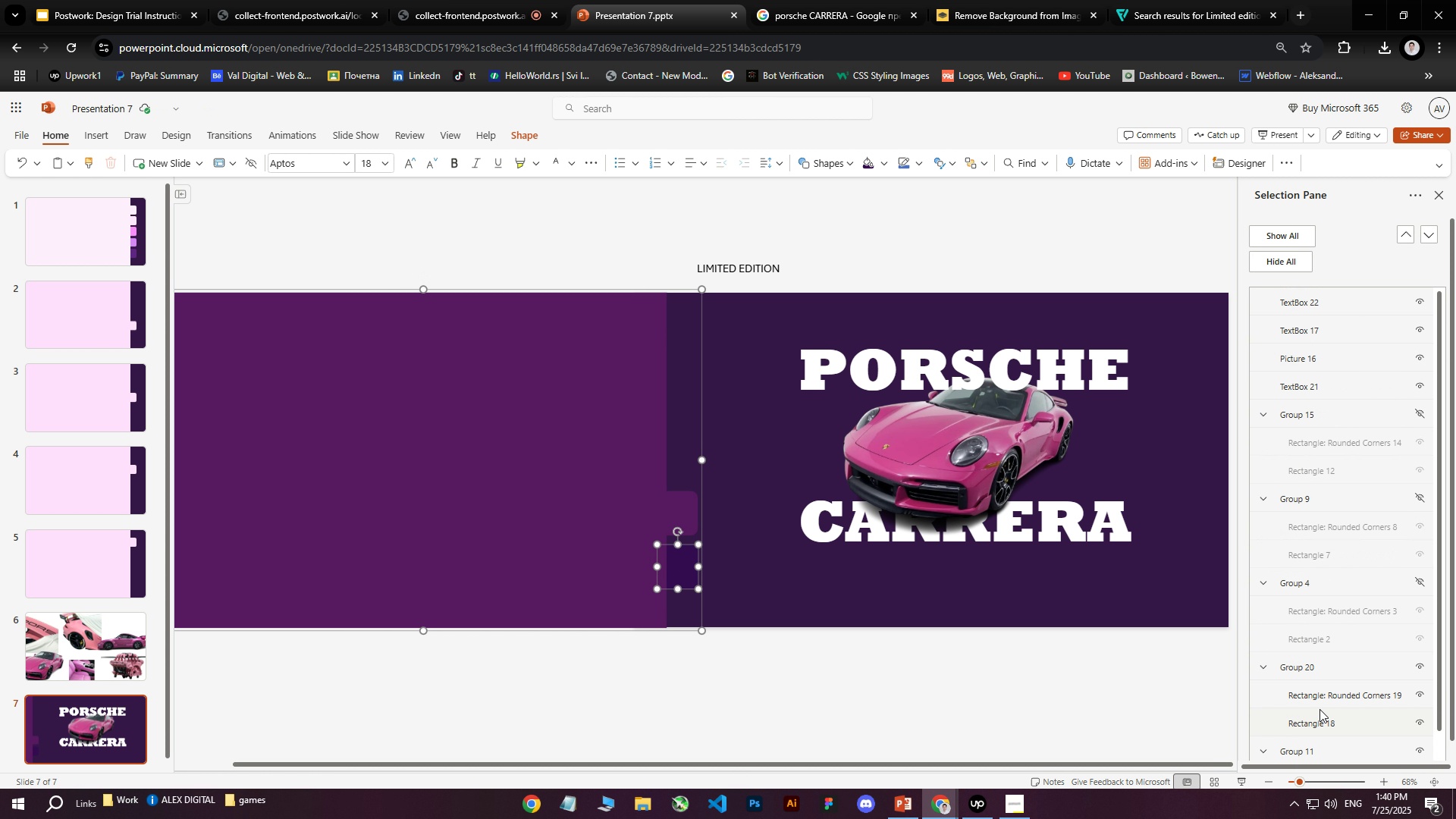 
scroll: coordinate [1331, 648], scroll_direction: down, amount: 7.0
 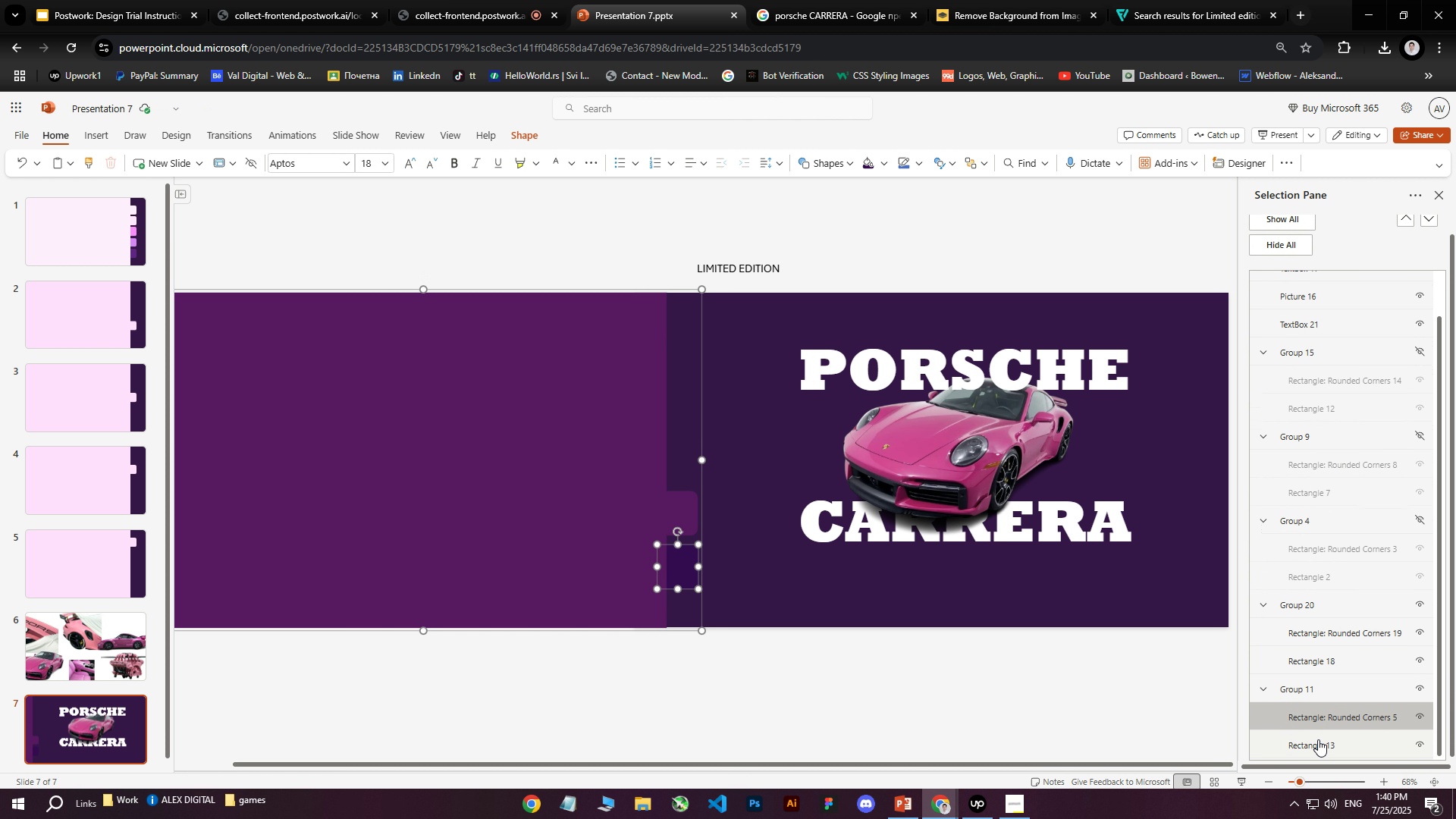 
left_click([1316, 741])
 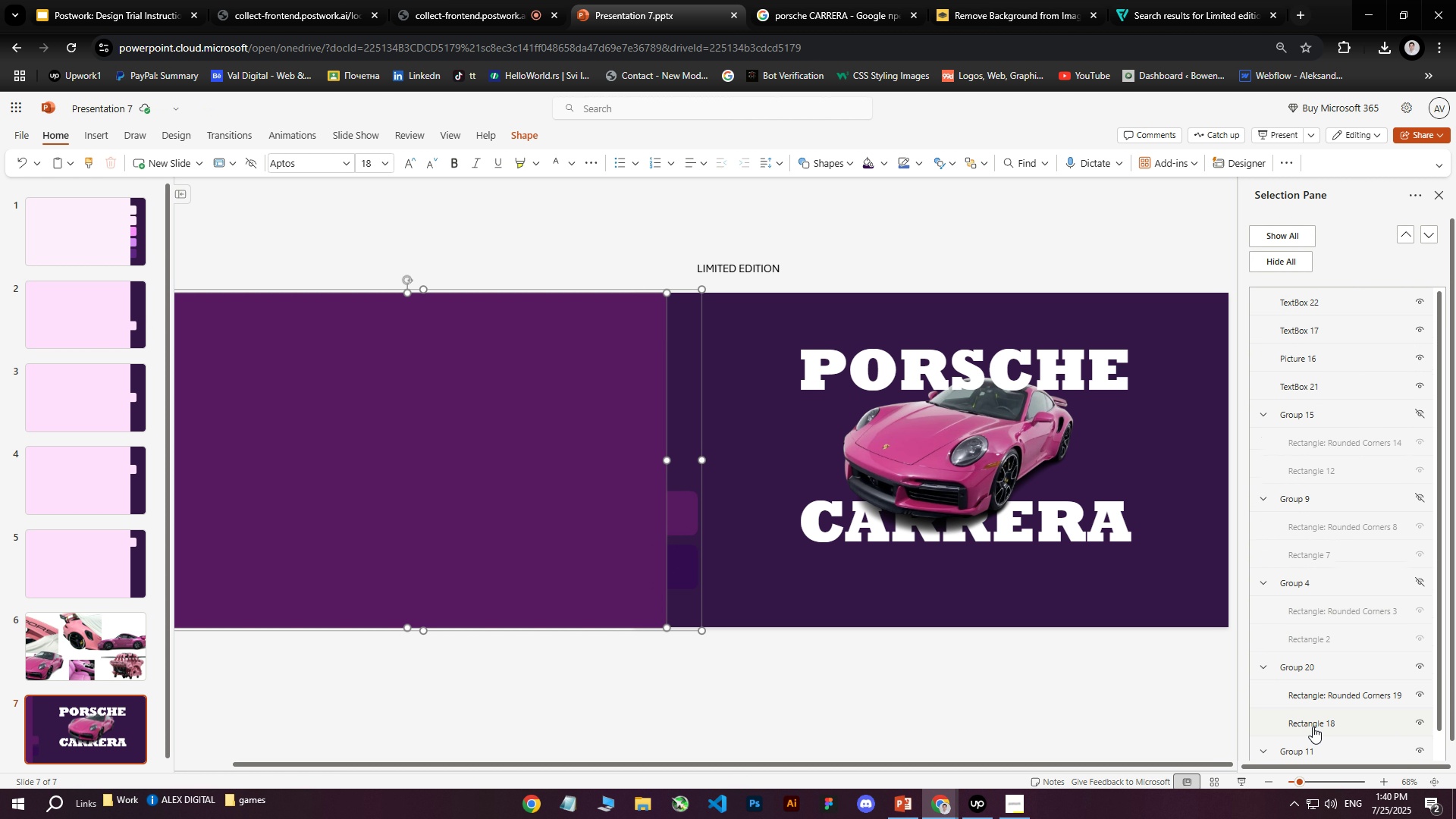 
scroll: coordinate [1311, 668], scroll_direction: down, amount: 13.0
 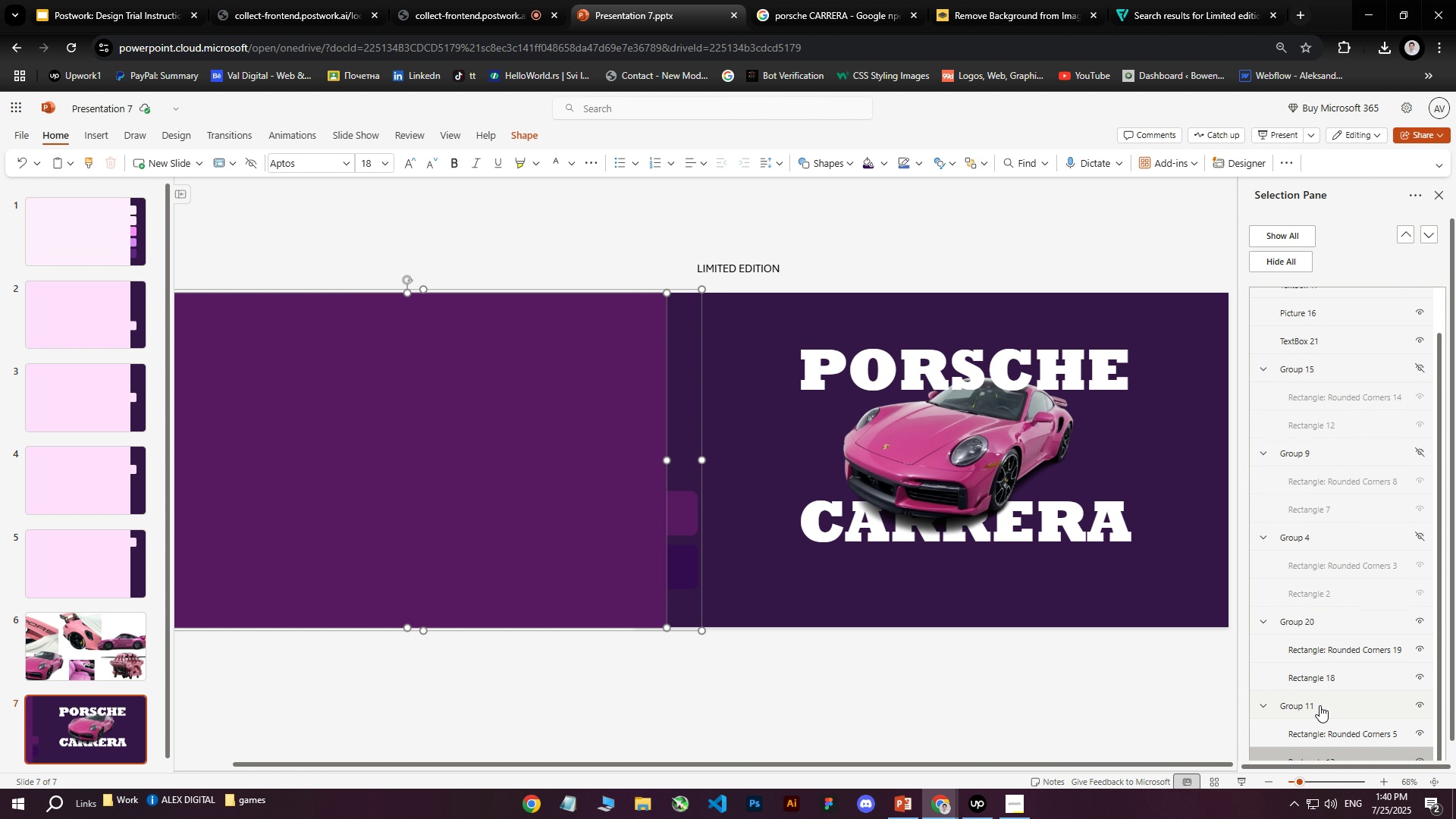 
hold_key(key=ControlLeft, duration=0.45)
left_click([1320, 736])
 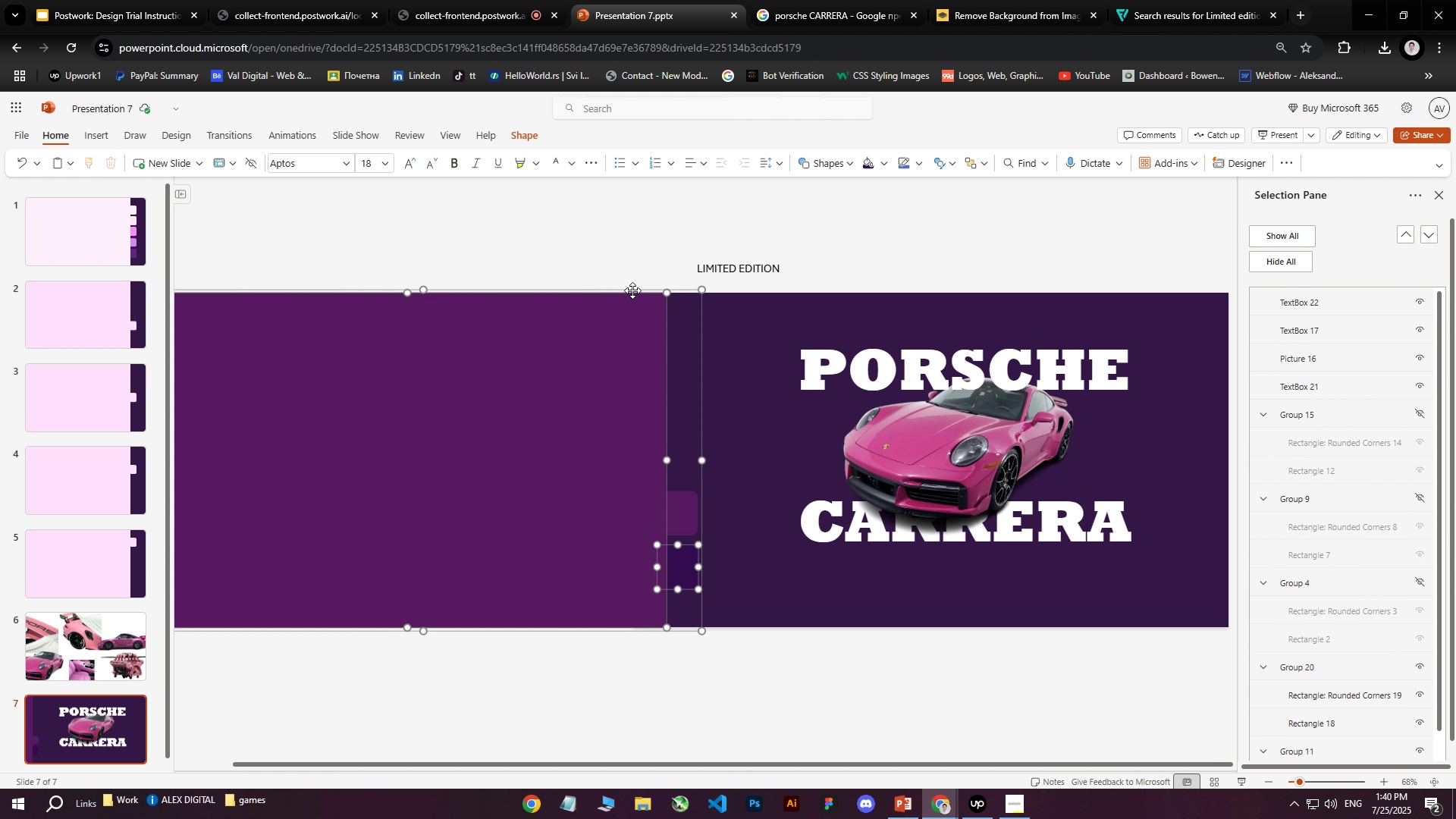 
right_click([634, 290])
 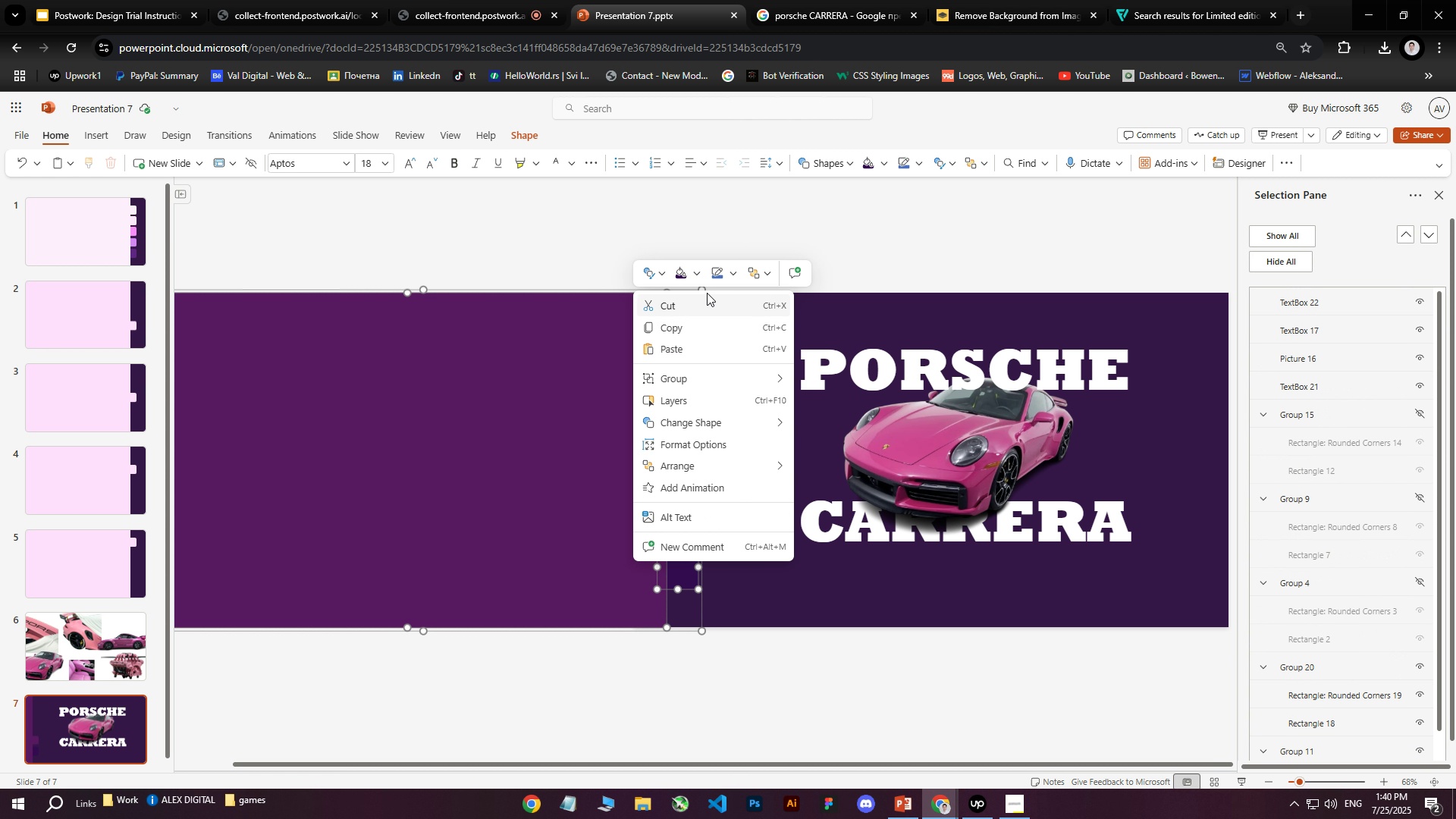 
left_click([700, 268])
 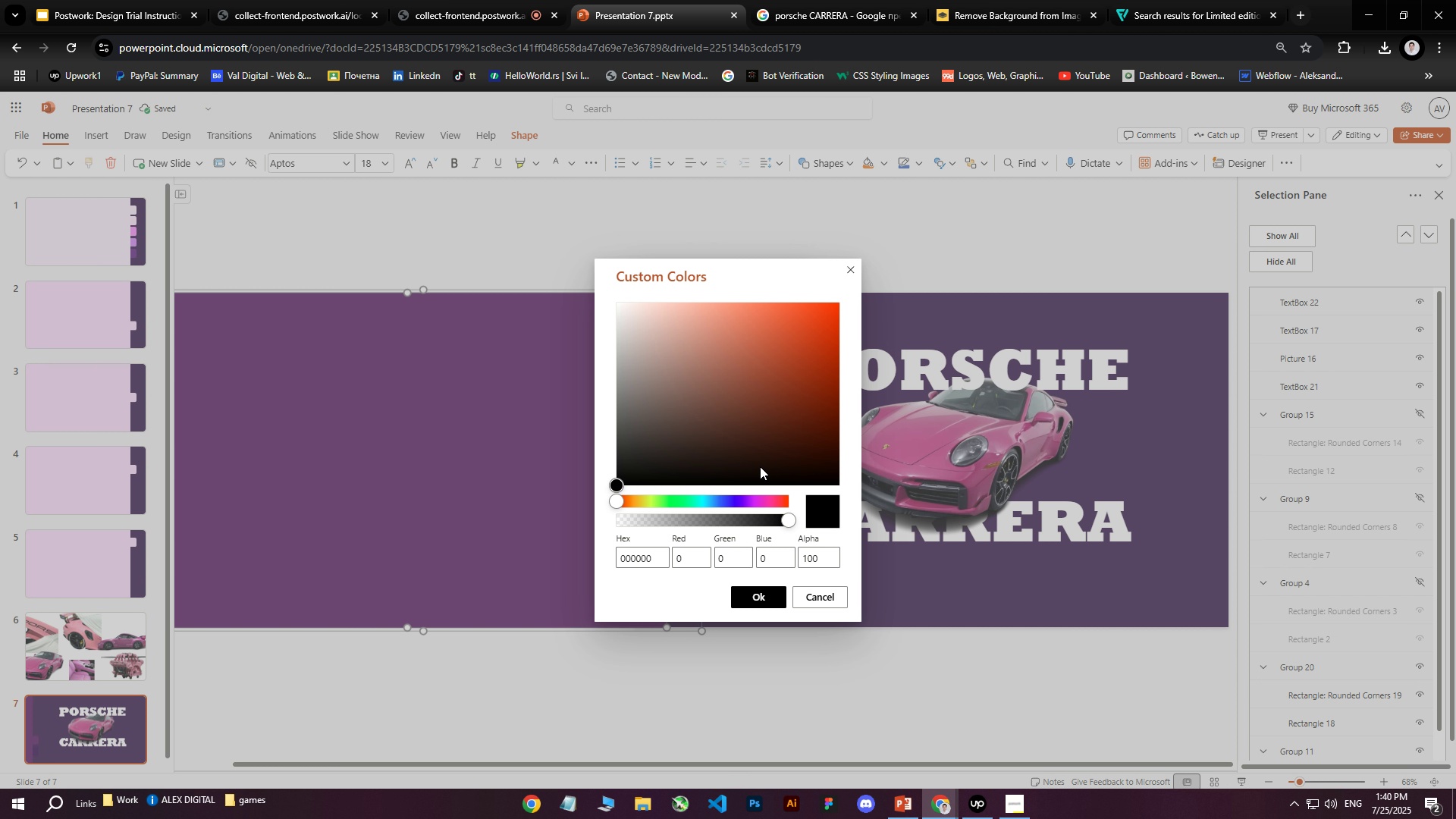 
left_click_drag(start_coordinate=[759, 497], to_coordinate=[749, 500])
 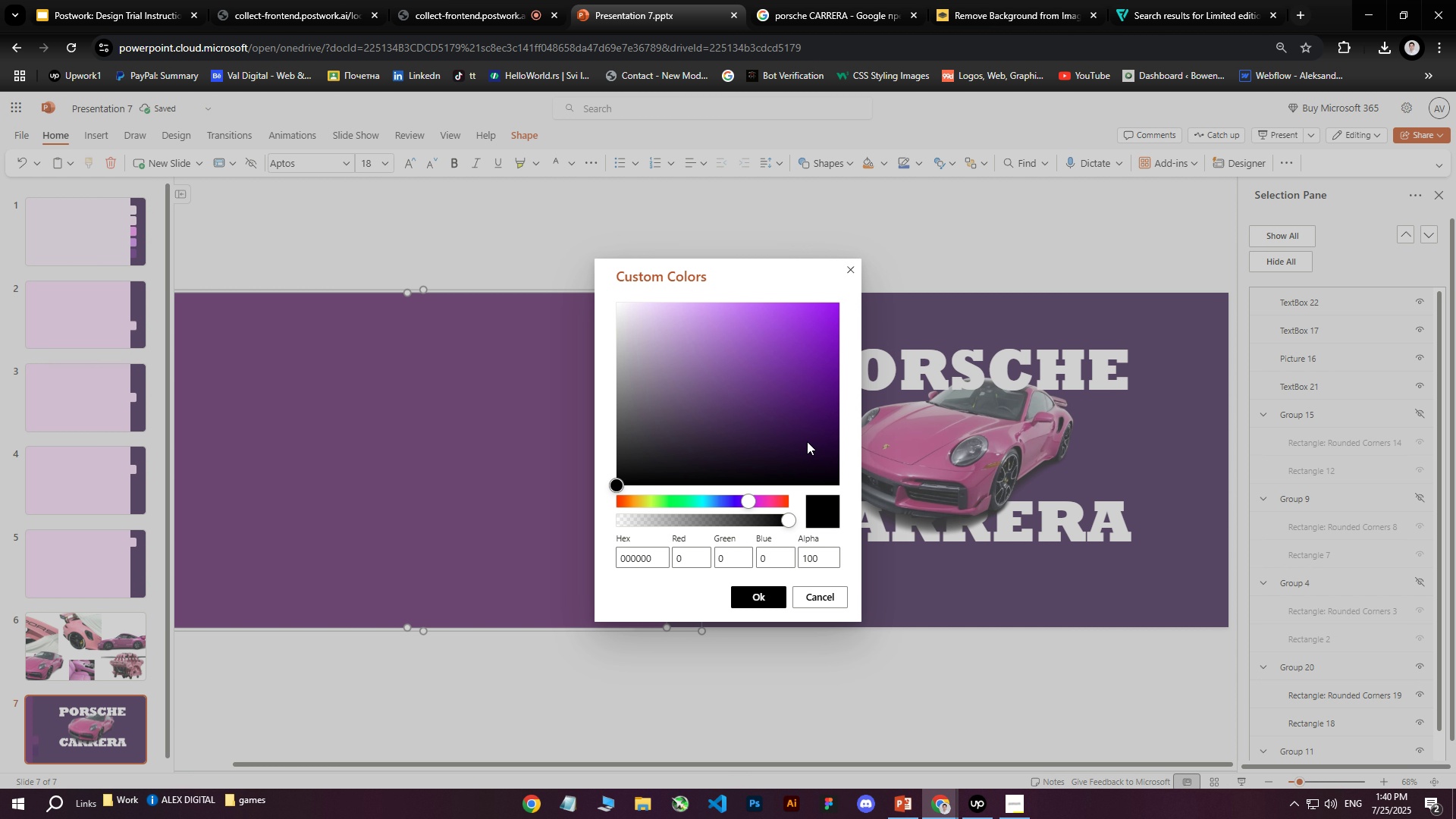 
left_click_drag(start_coordinate=[808, 440], to_coordinate=[810, 406])
 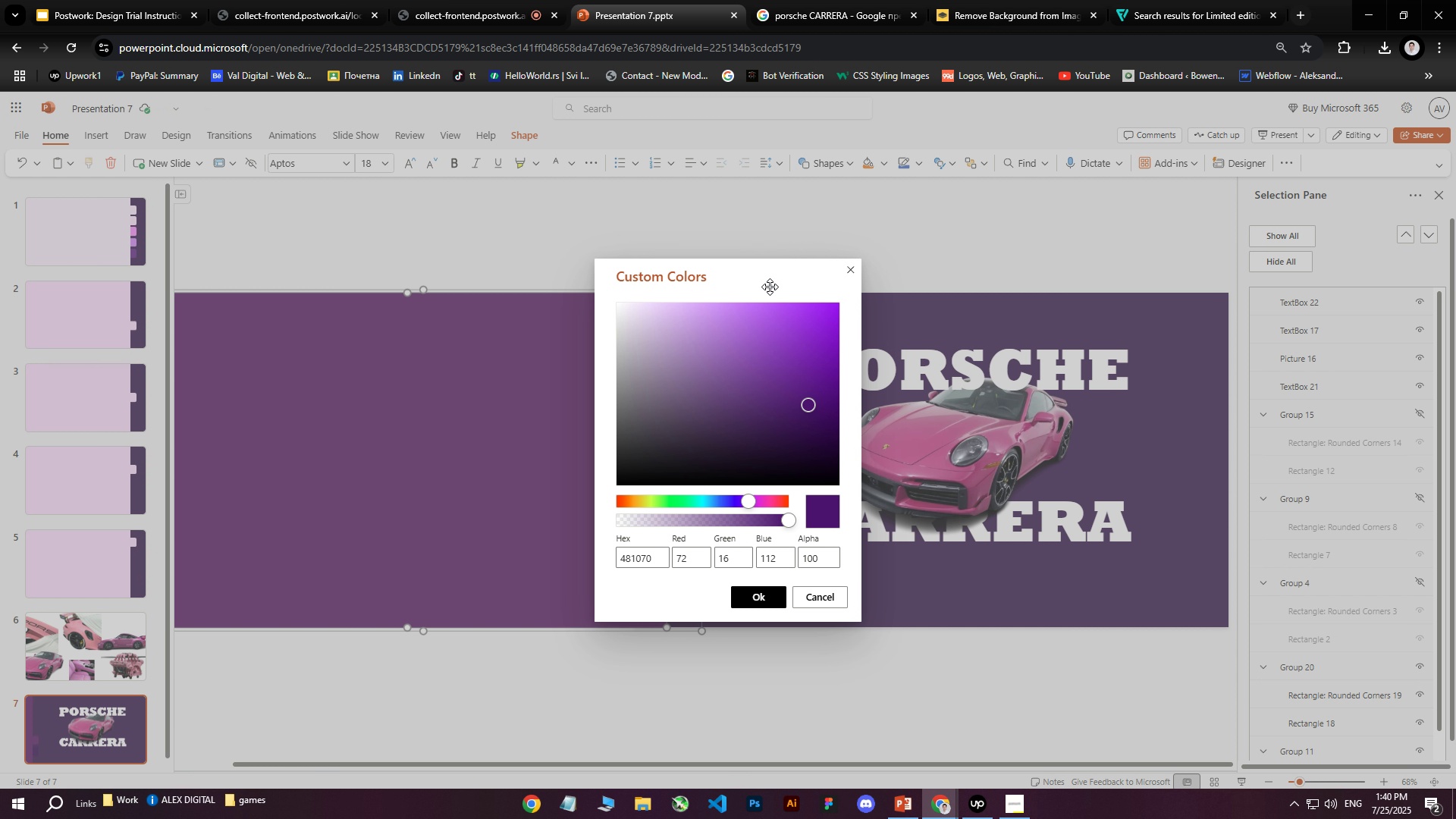 
left_click_drag(start_coordinate=[770, 282], to_coordinate=[1031, 286])
 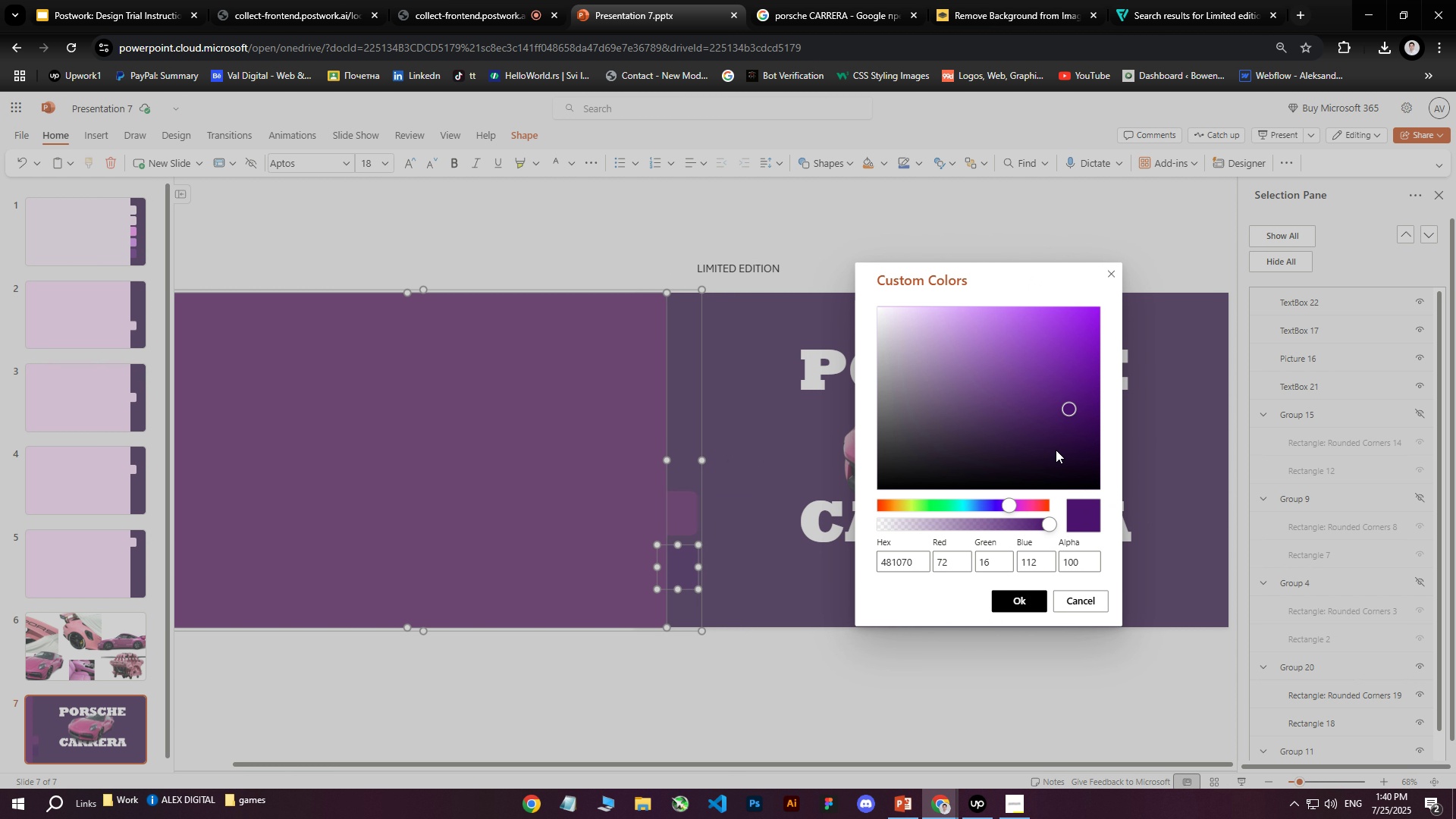 
left_click_drag(start_coordinate=[1069, 407], to_coordinate=[1063, 391])
 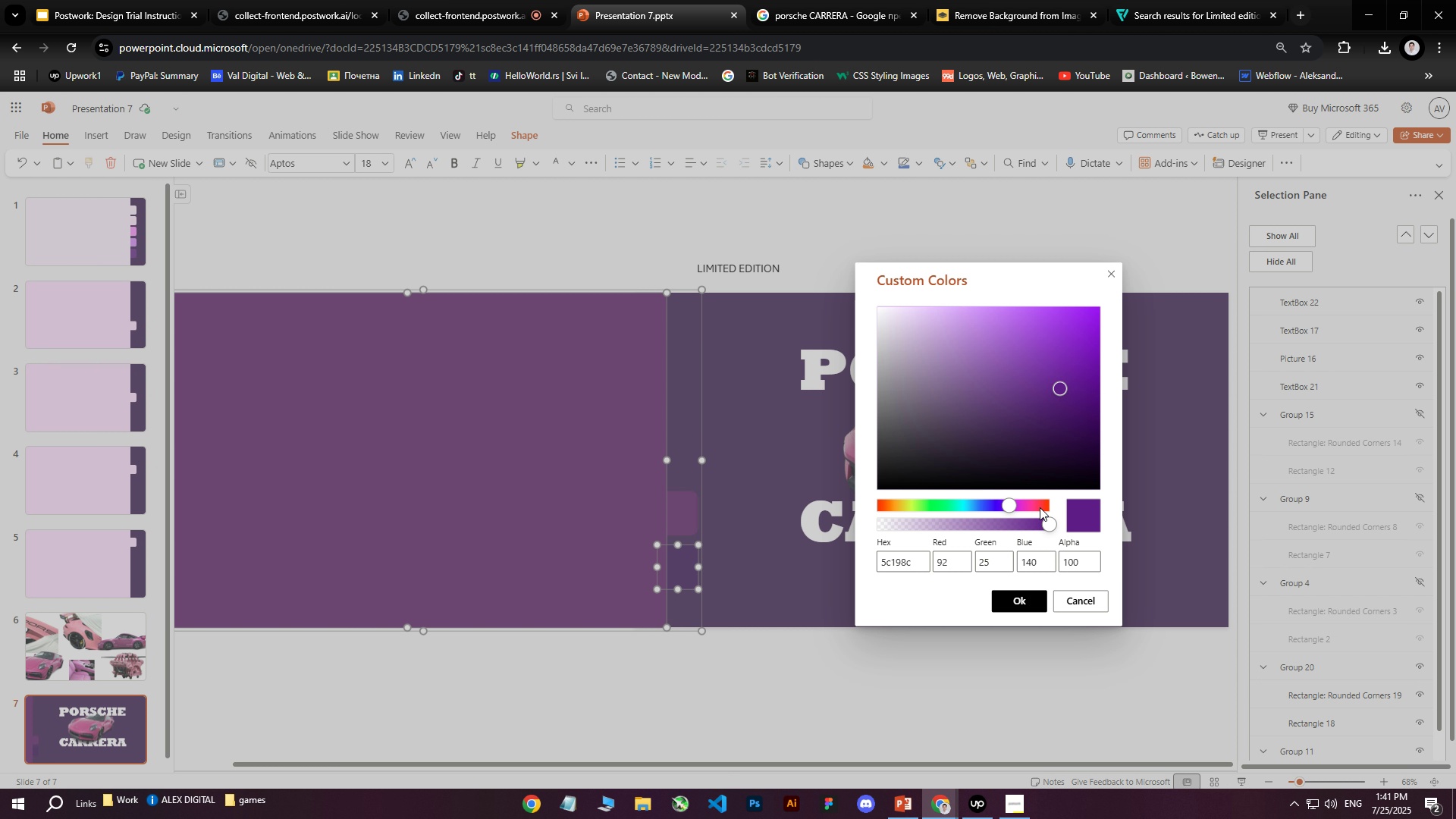 
left_click([1015, 603])
 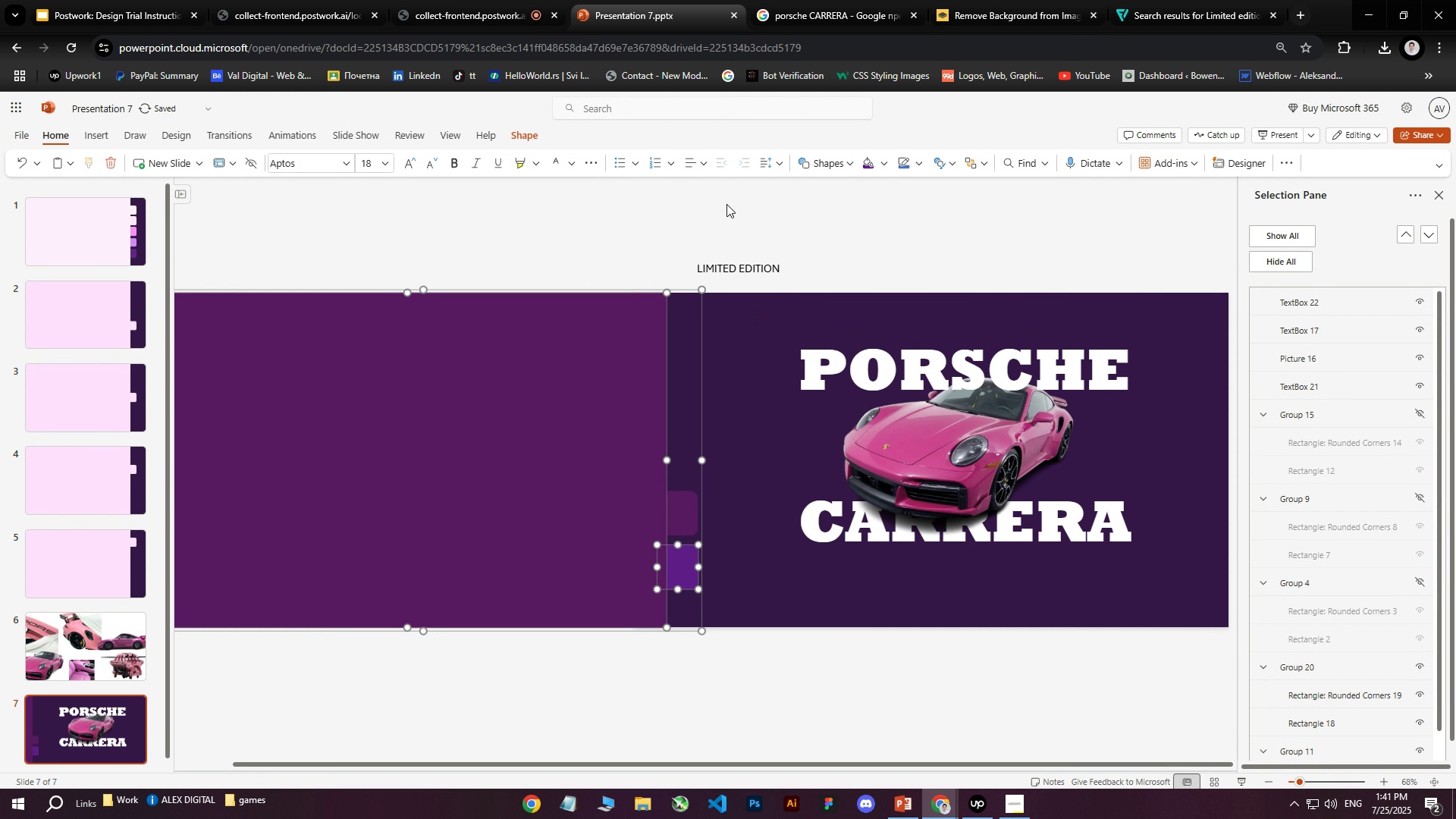 
left_click([727, 199])
 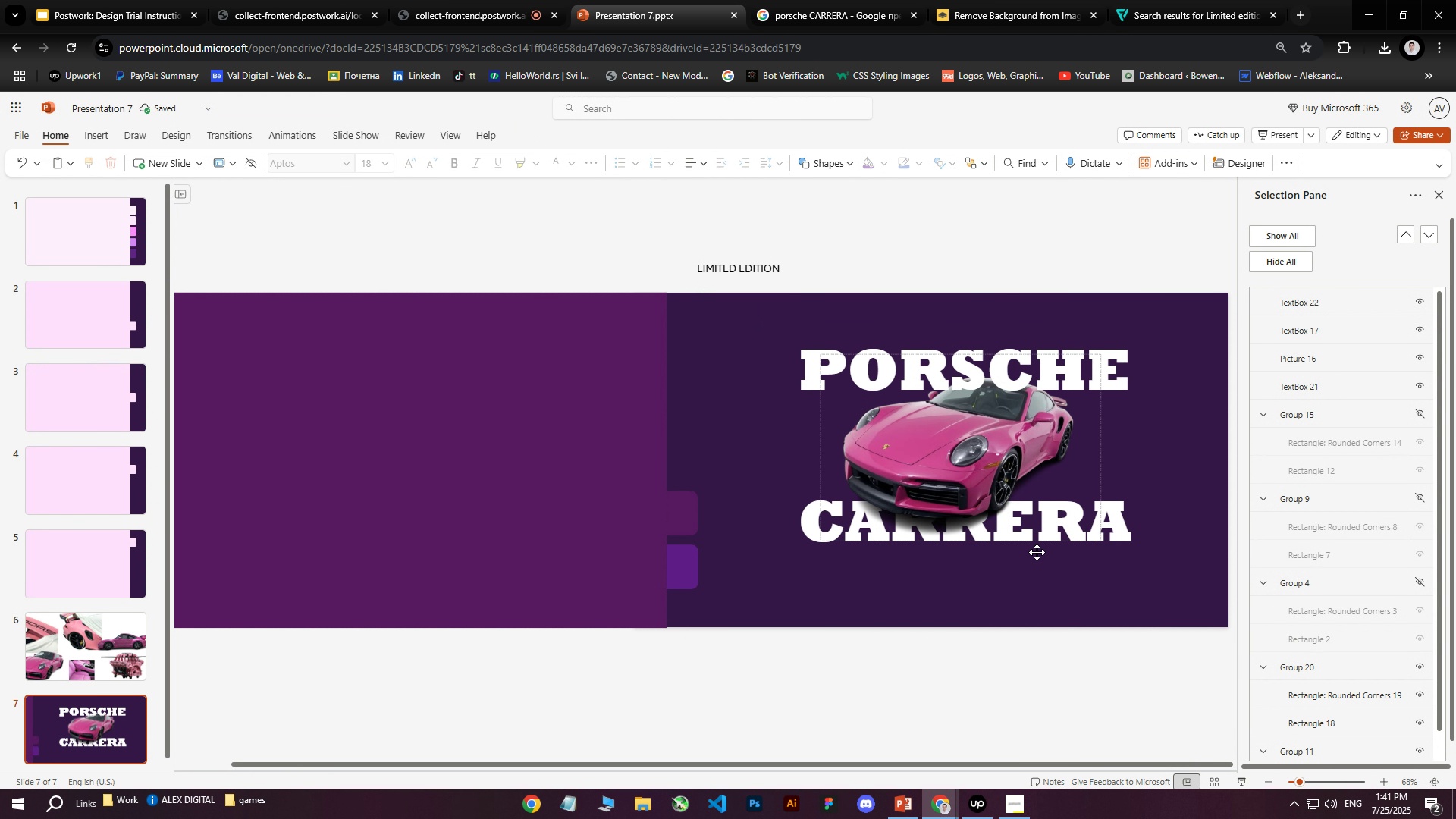 
left_click([1423, 581])
 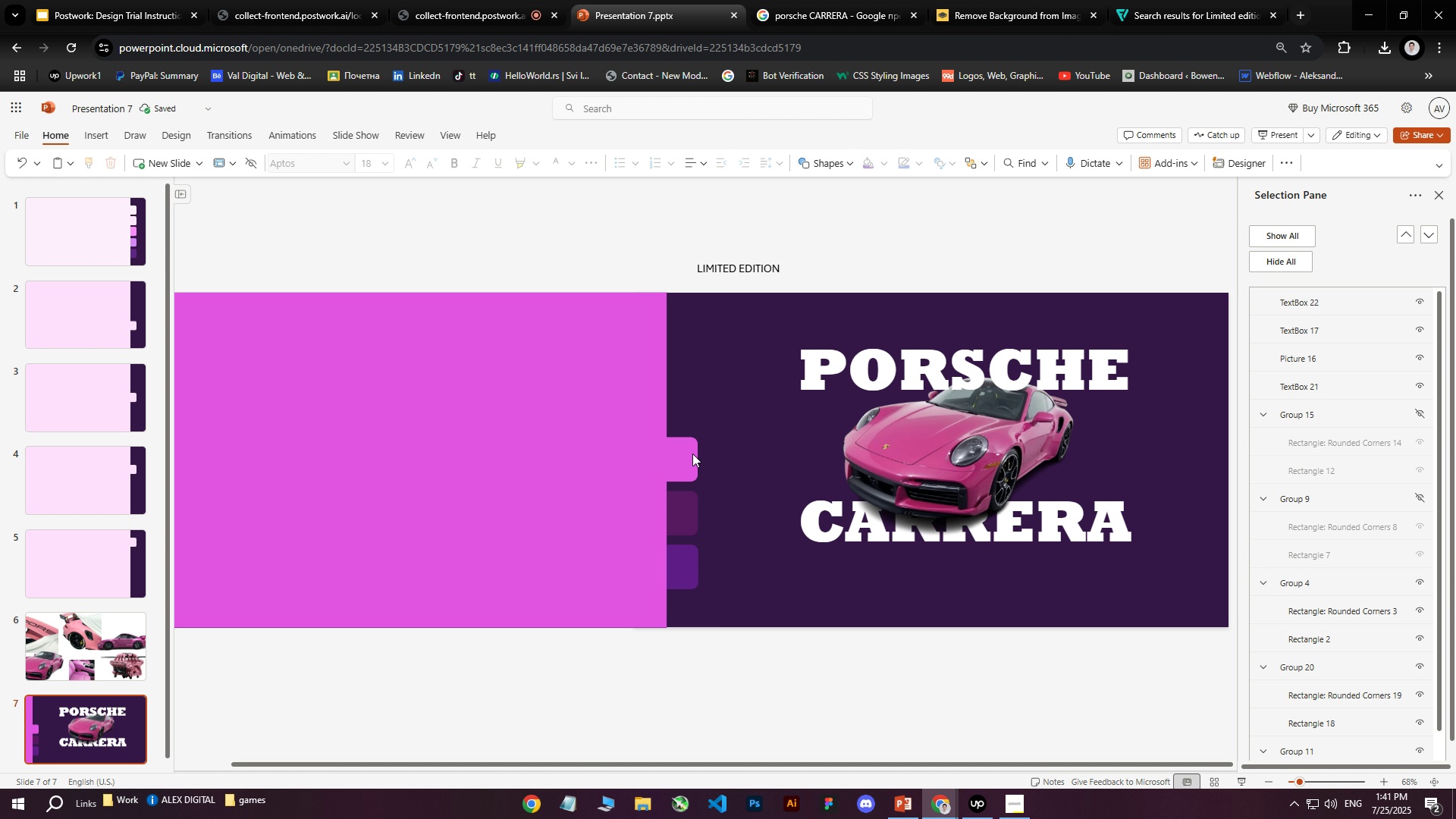 
left_click([641, 448])
 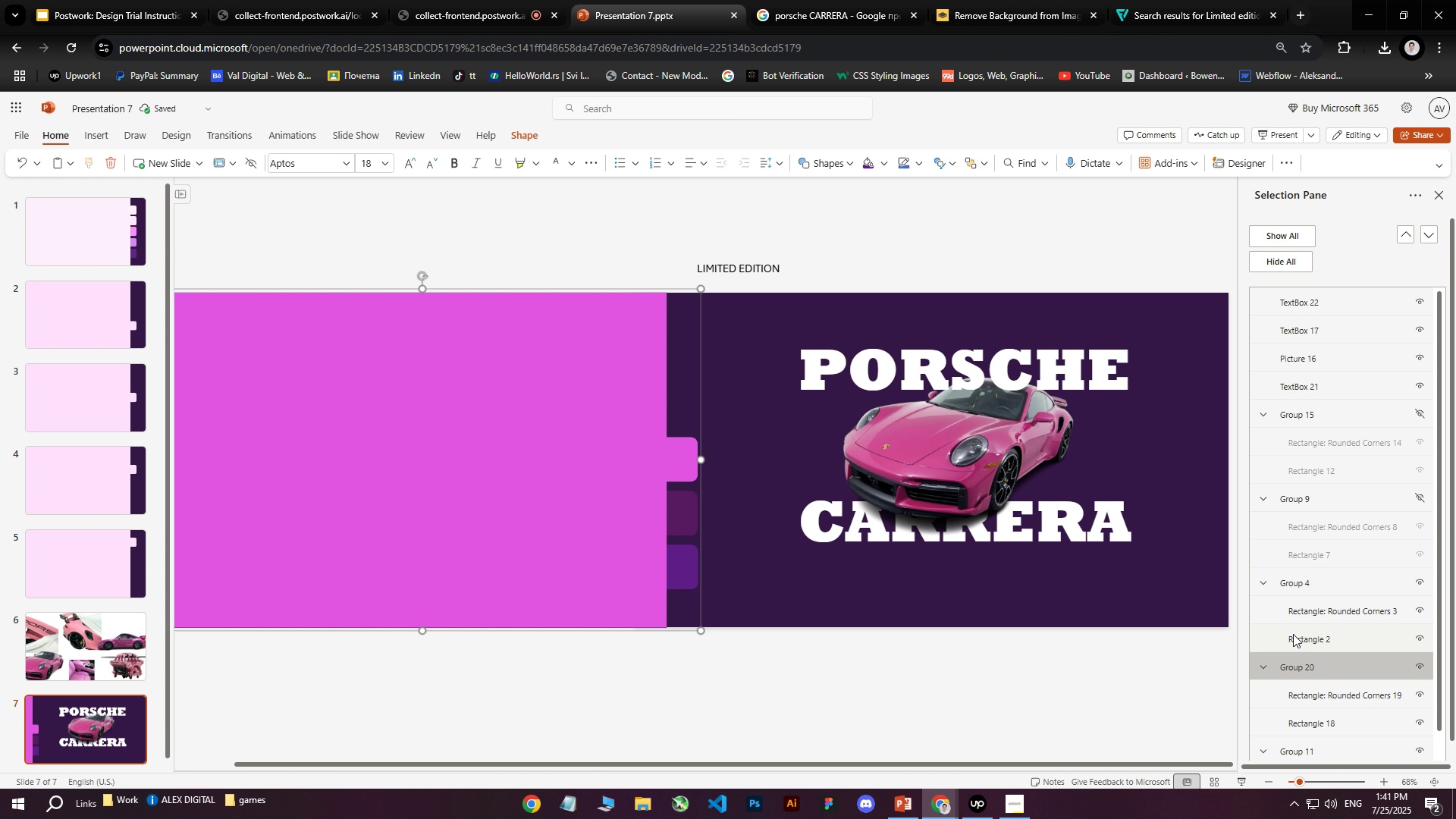 
left_click([1324, 695])
 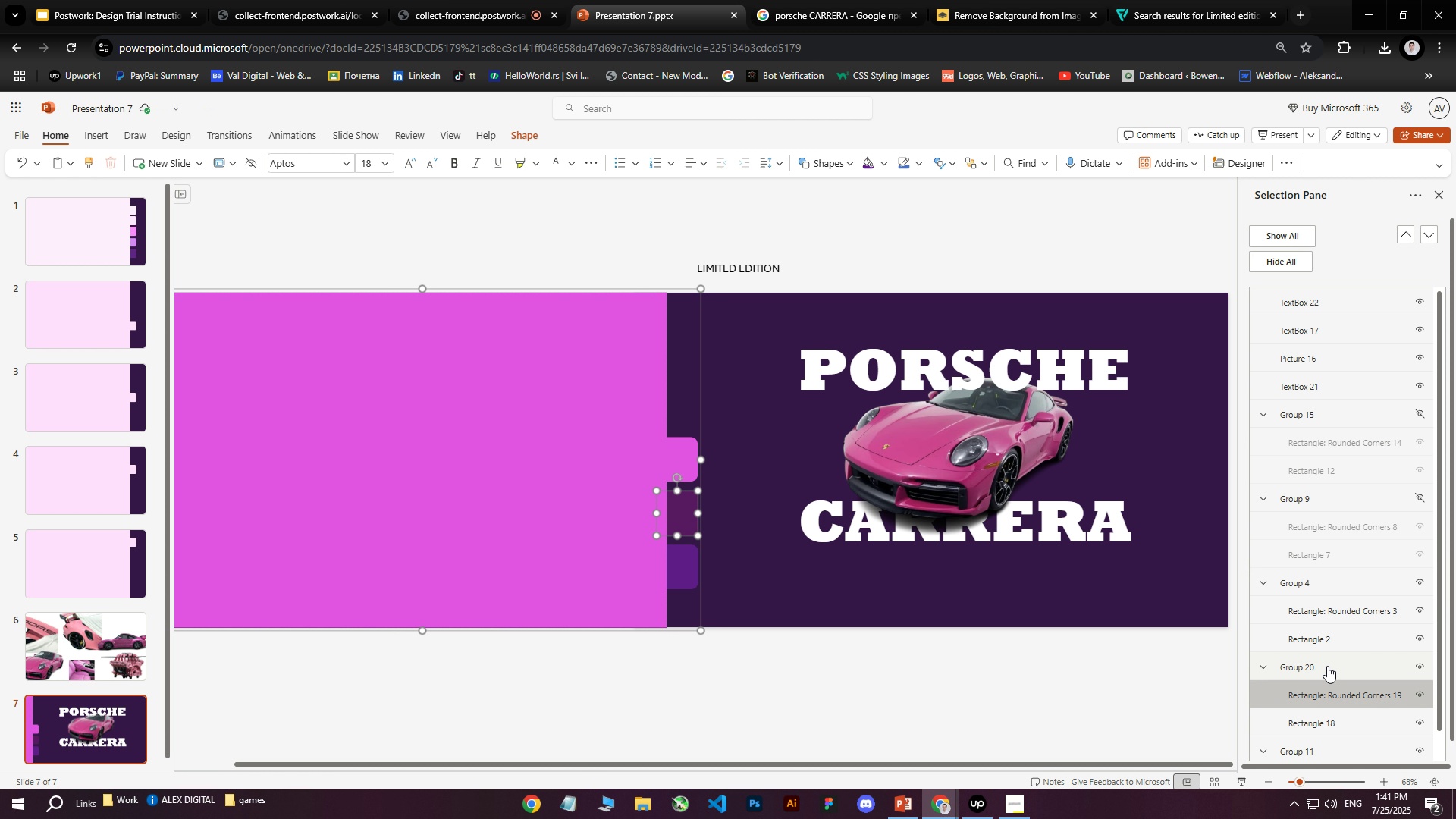 
left_click([1318, 641])
 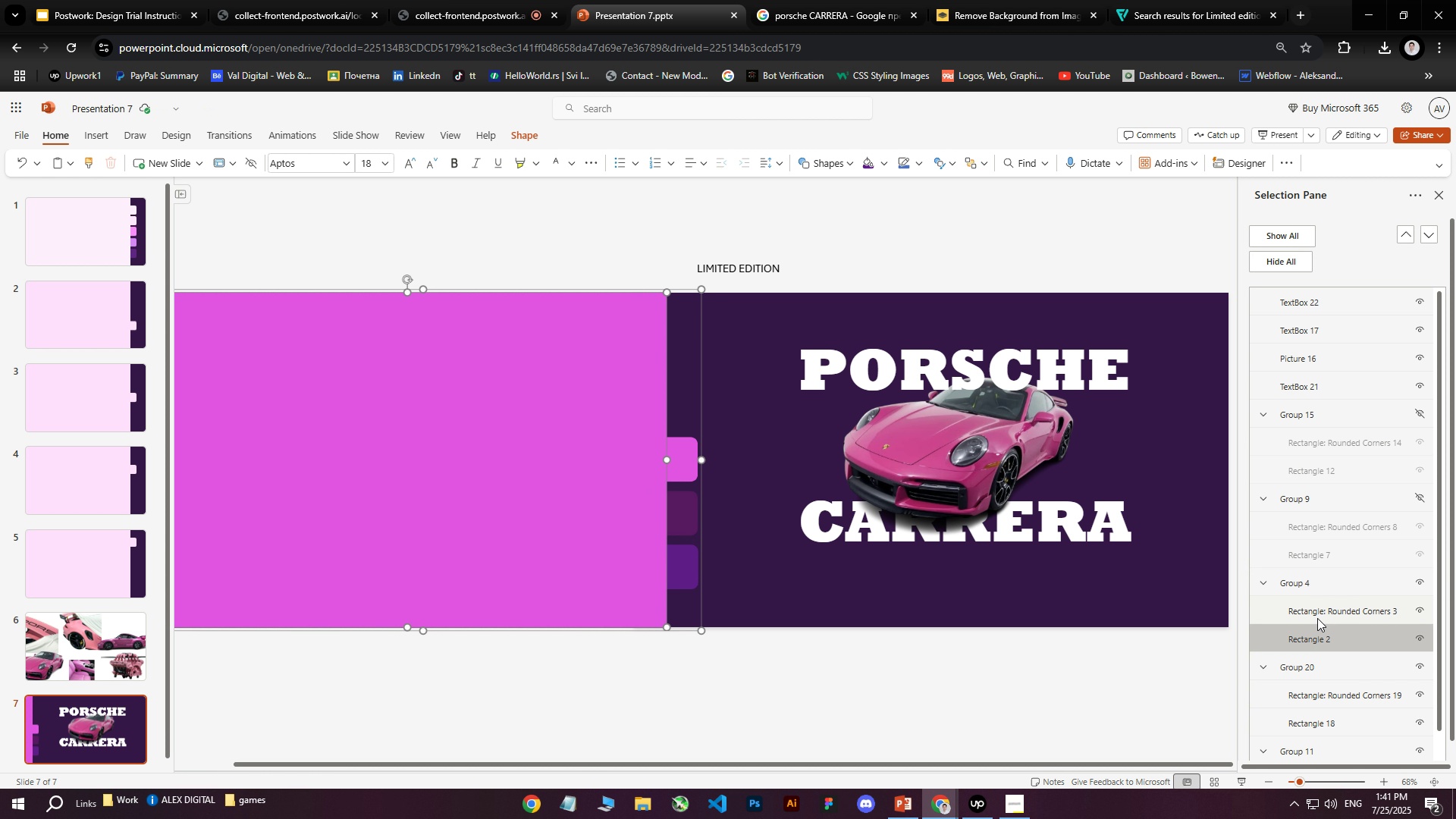 
hold_key(key=ControlLeft, duration=0.6)
left_click([1316, 612])
 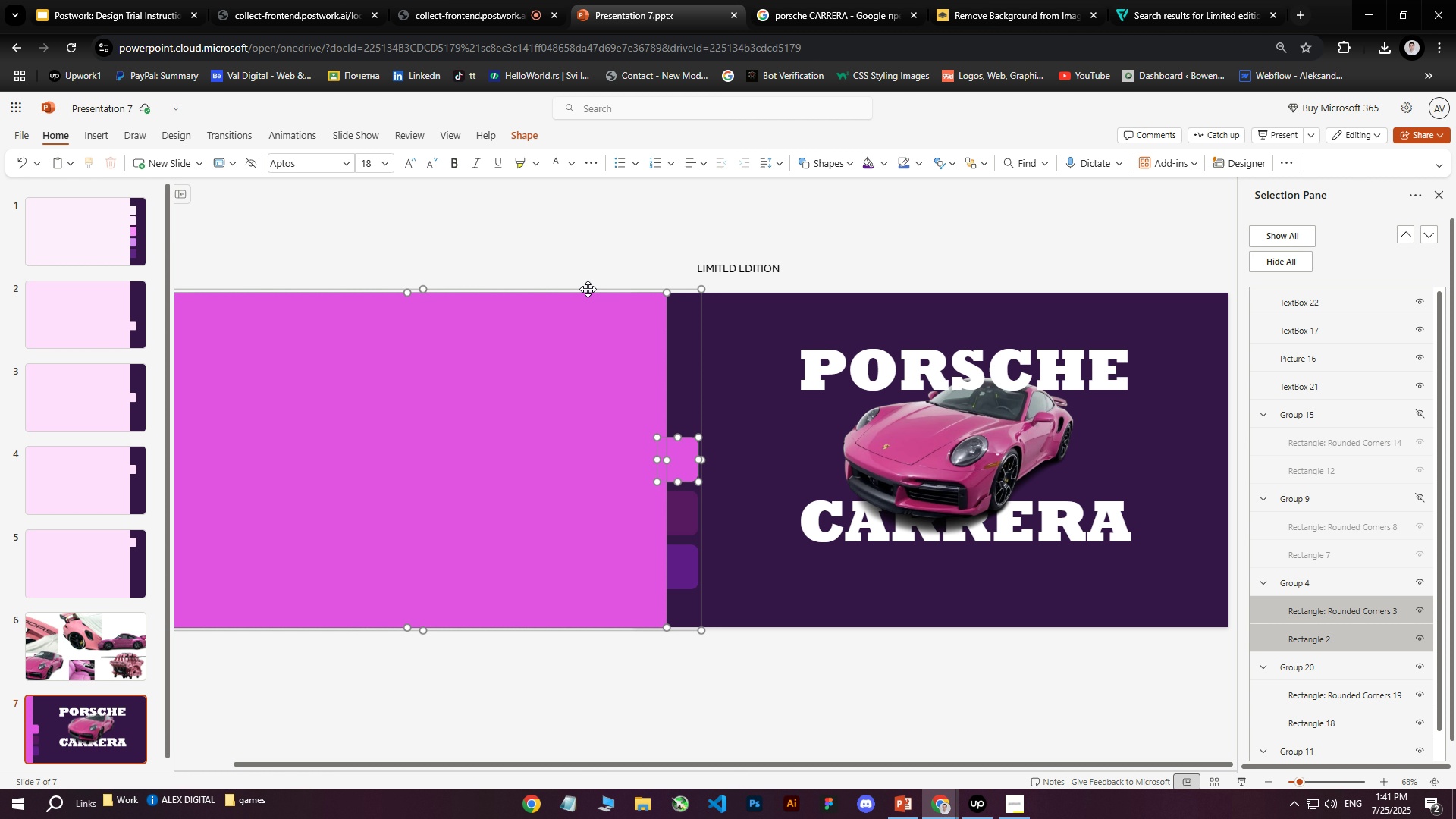 
right_click([588, 289])
 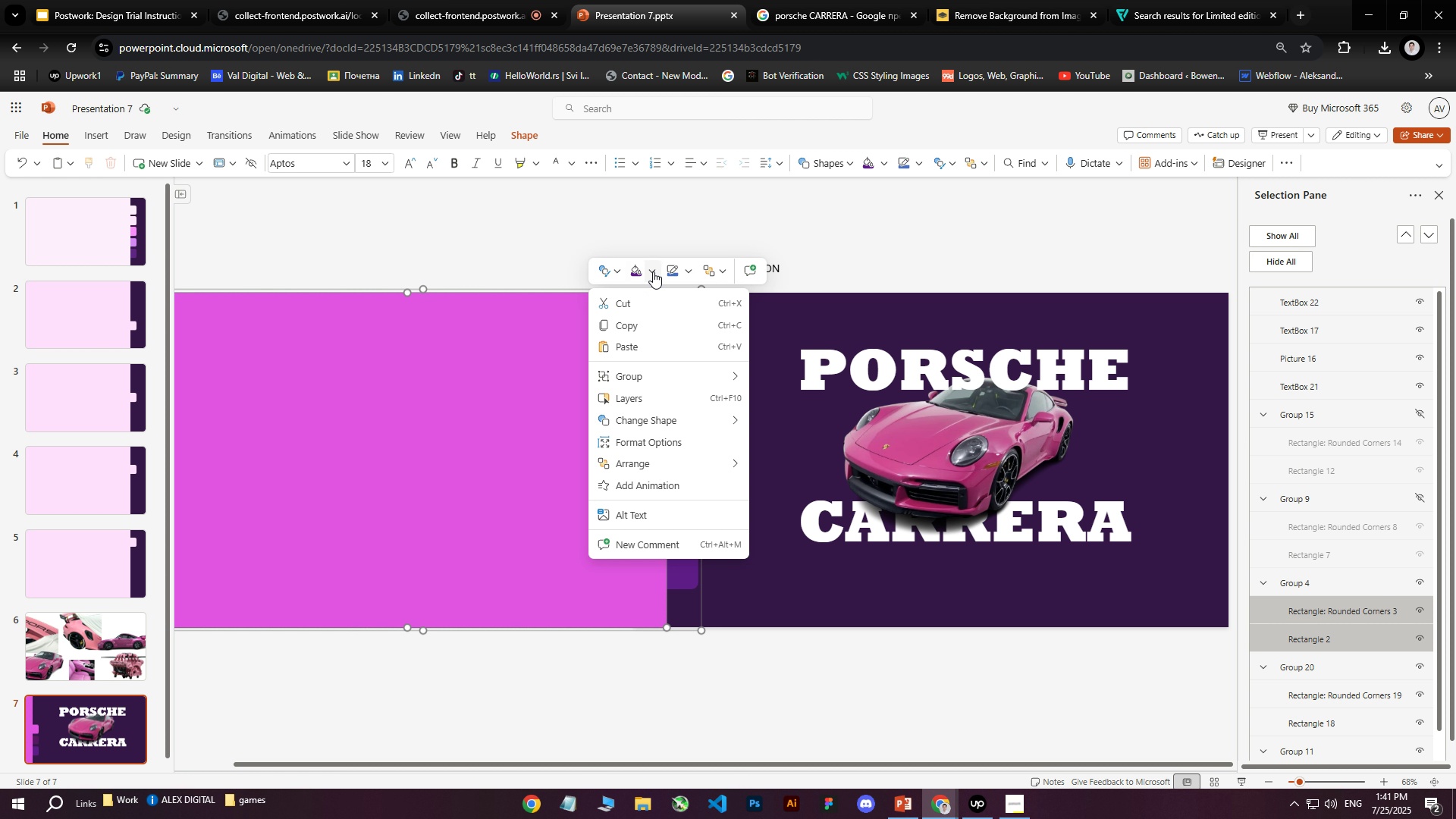 
left_click([653, 271])
 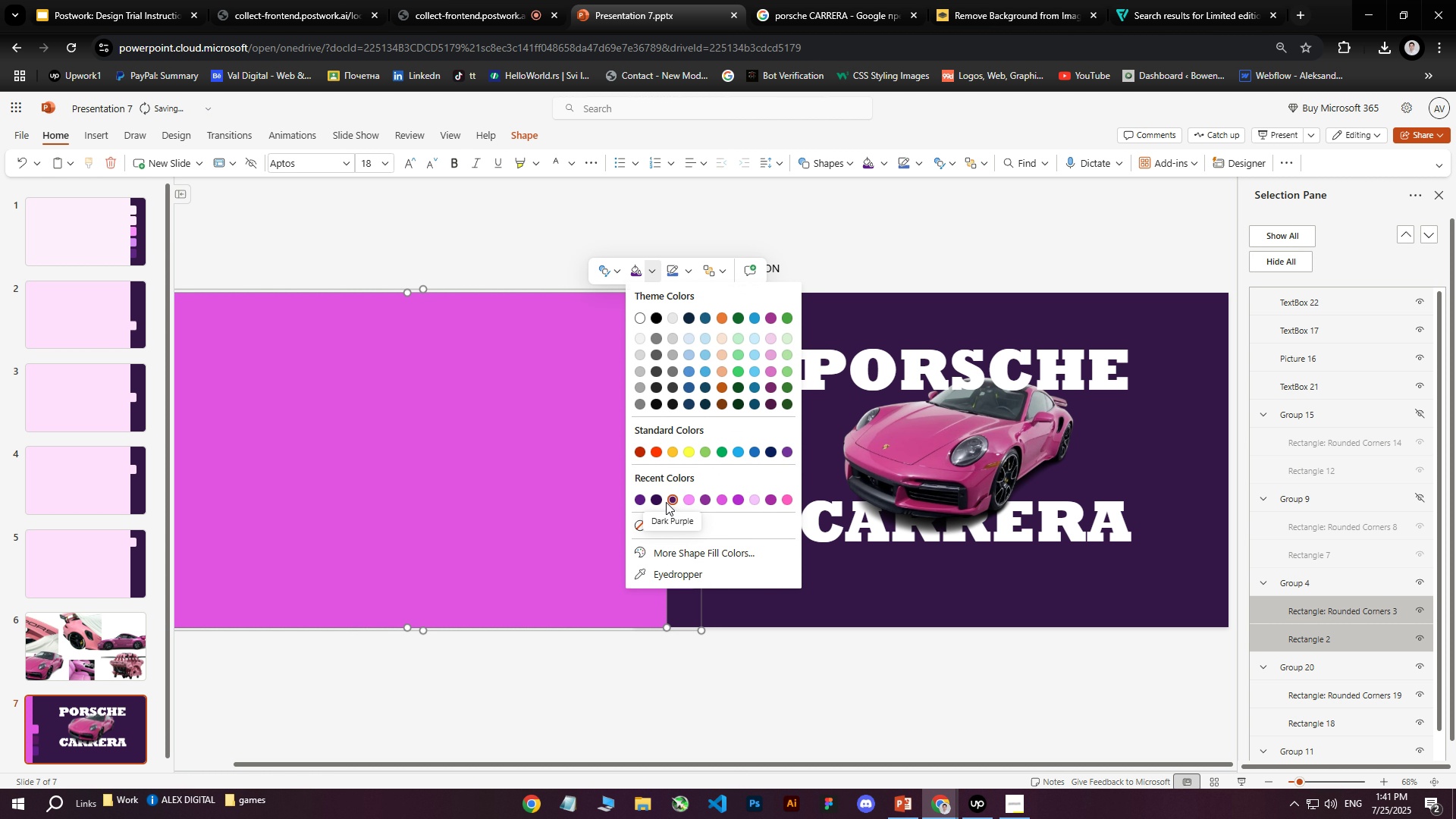 
left_click([670, 554])
 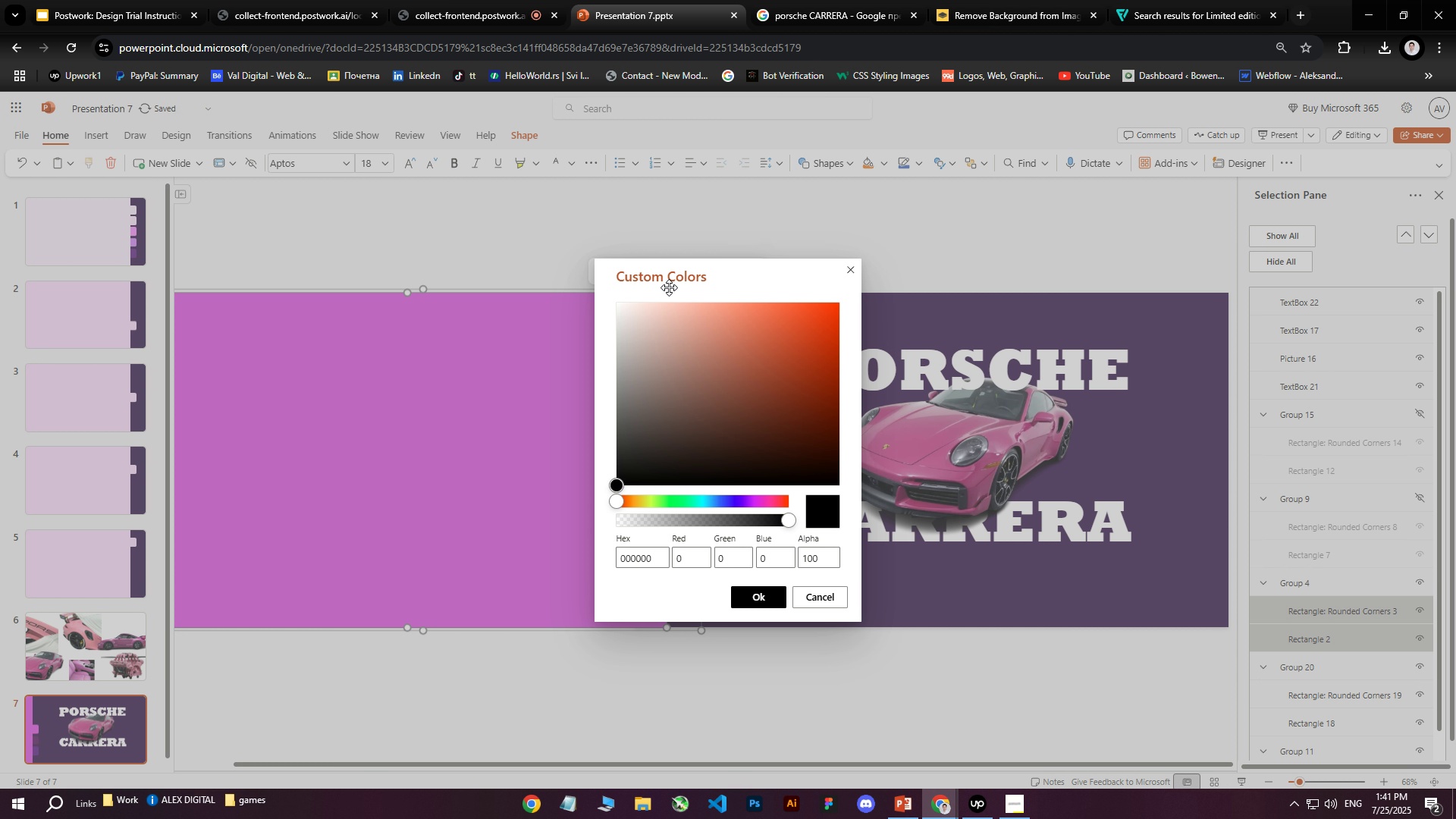 
left_click_drag(start_coordinate=[681, 276], to_coordinate=[997, 301])
 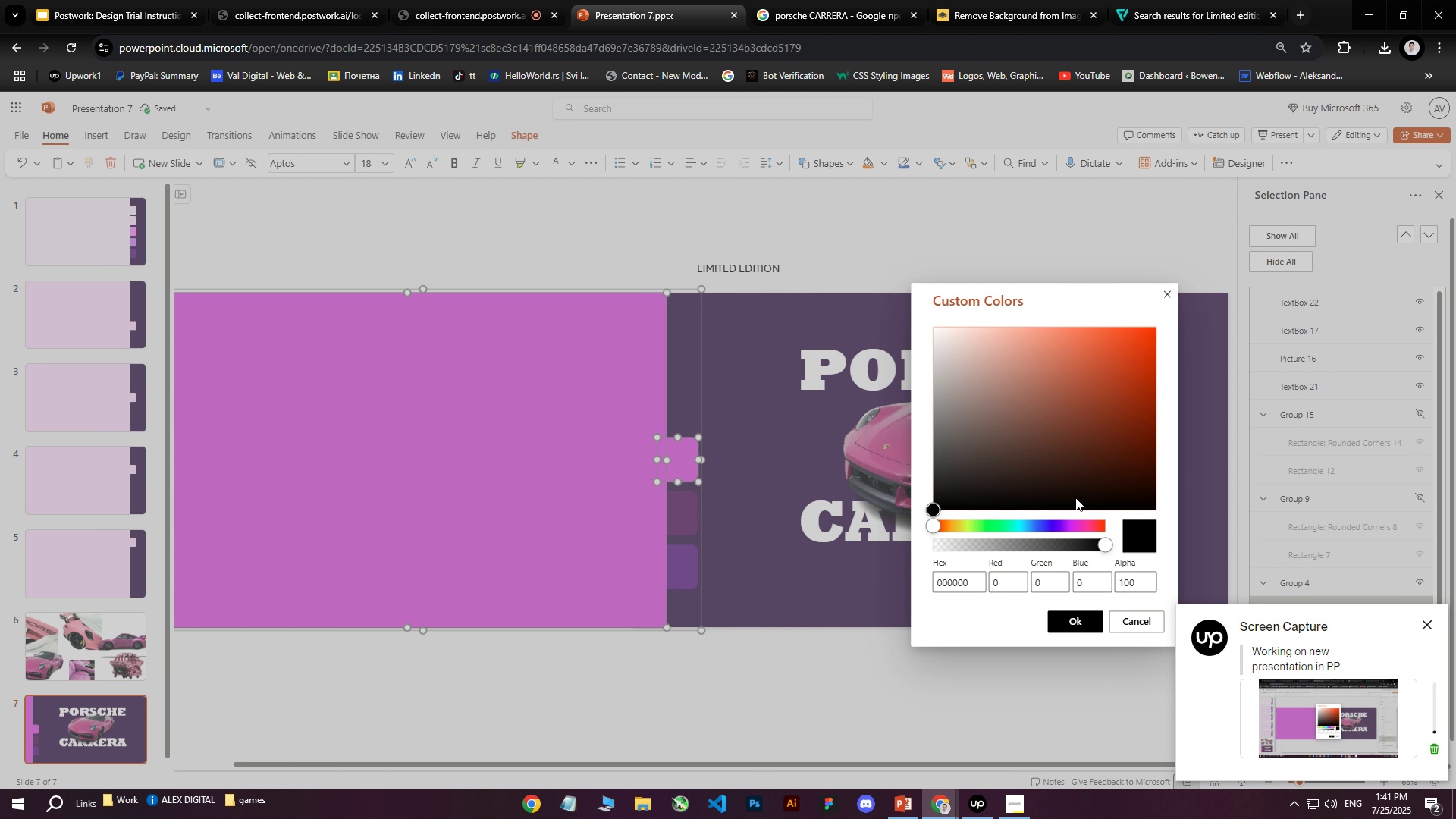 
left_click_drag(start_coordinate=[1071, 519], to_coordinate=[1067, 526])
 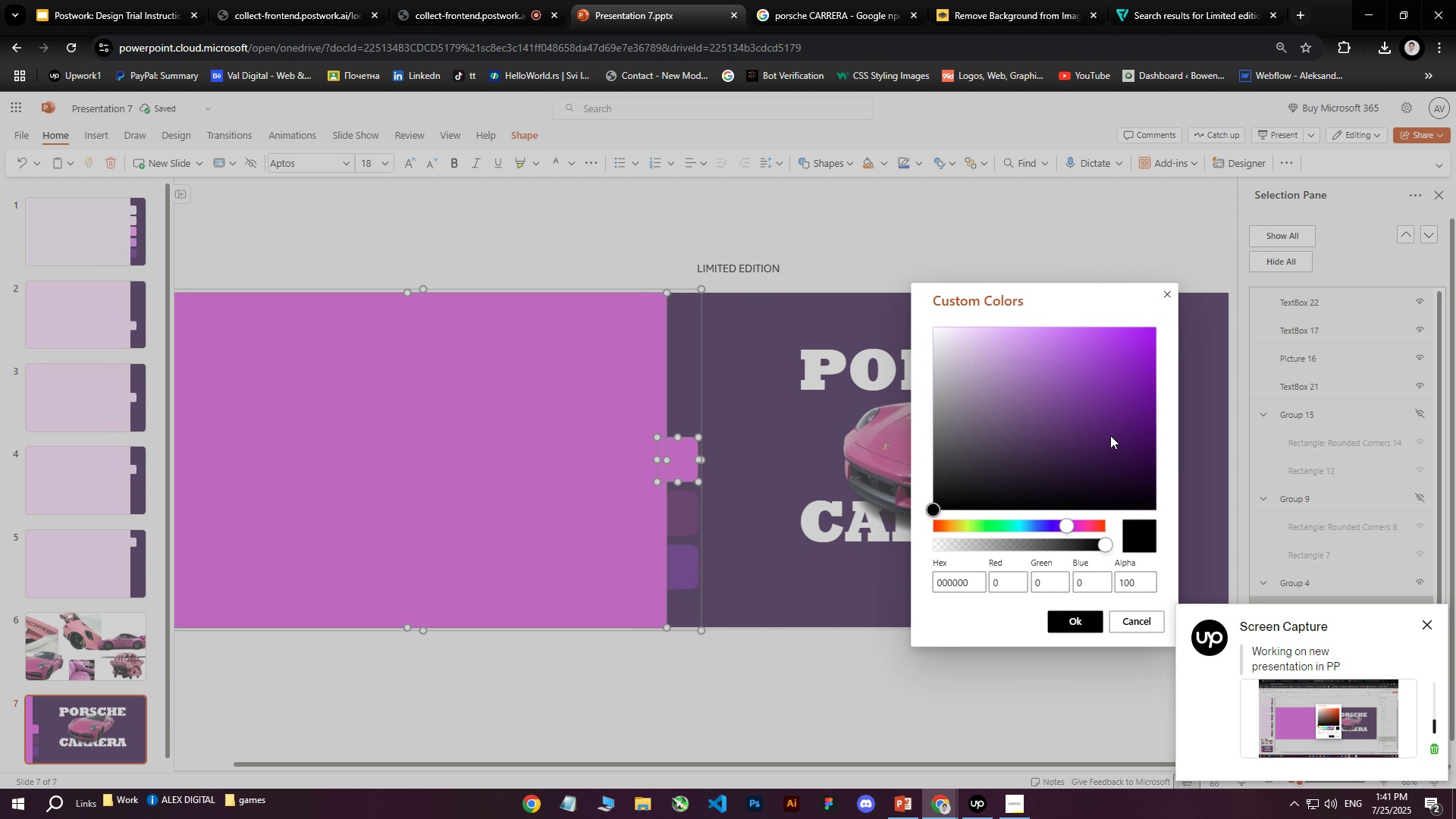 
left_click_drag(start_coordinate=[1110, 435], to_coordinate=[1097, 376])
 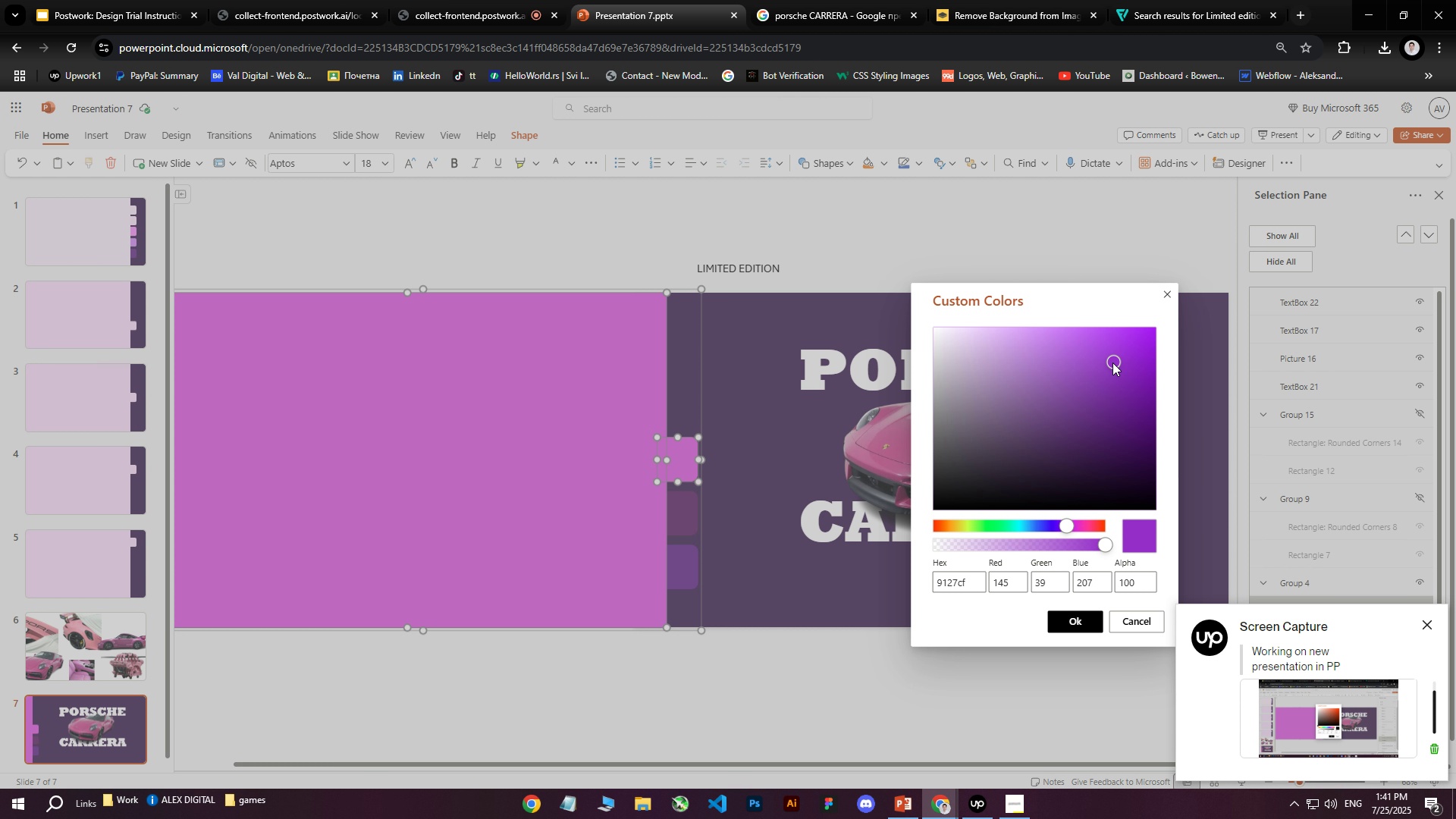 
left_click_drag(start_coordinate=[1097, 375], to_coordinate=[1082, 369])
 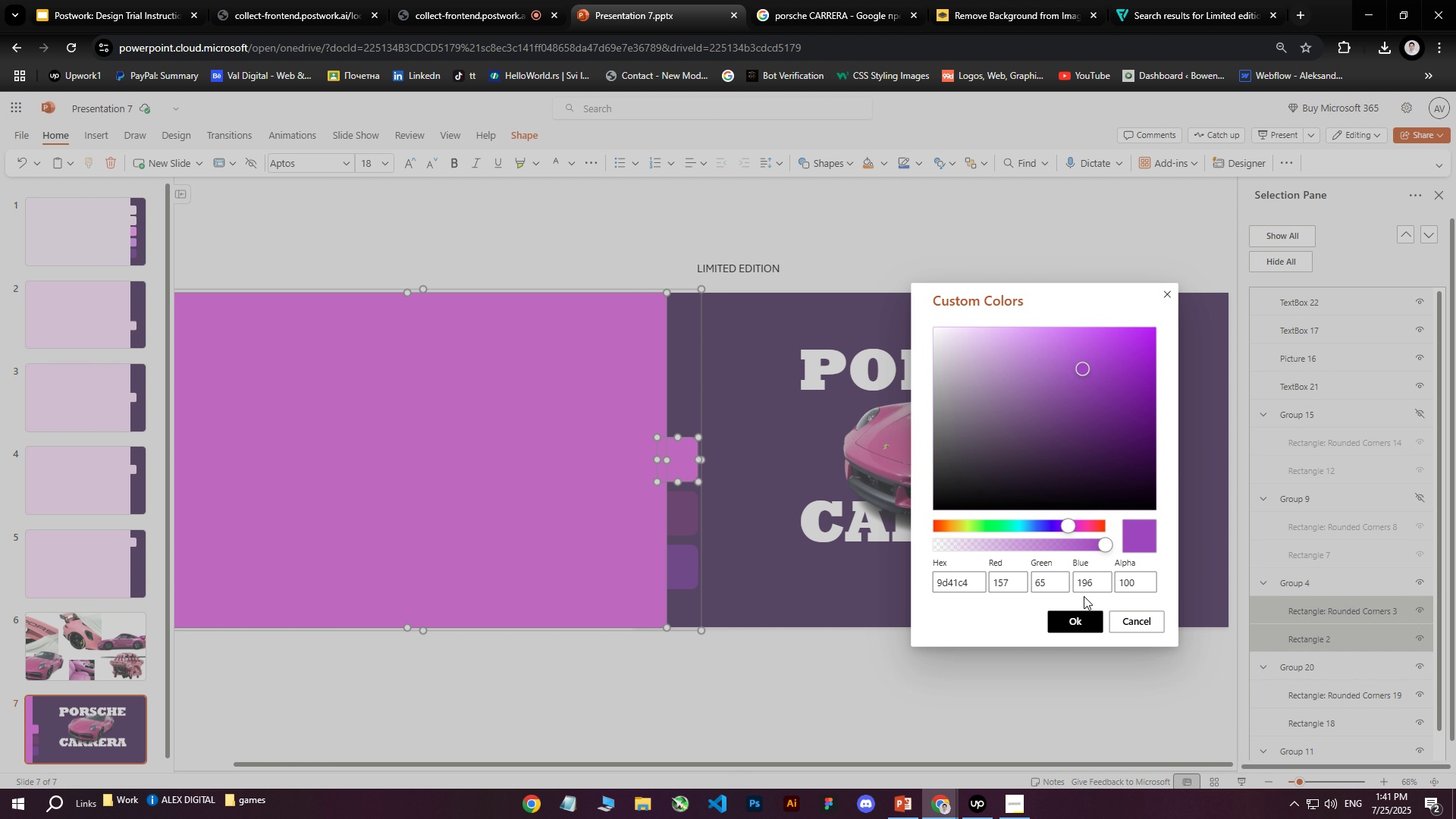 
wait(5.4)
 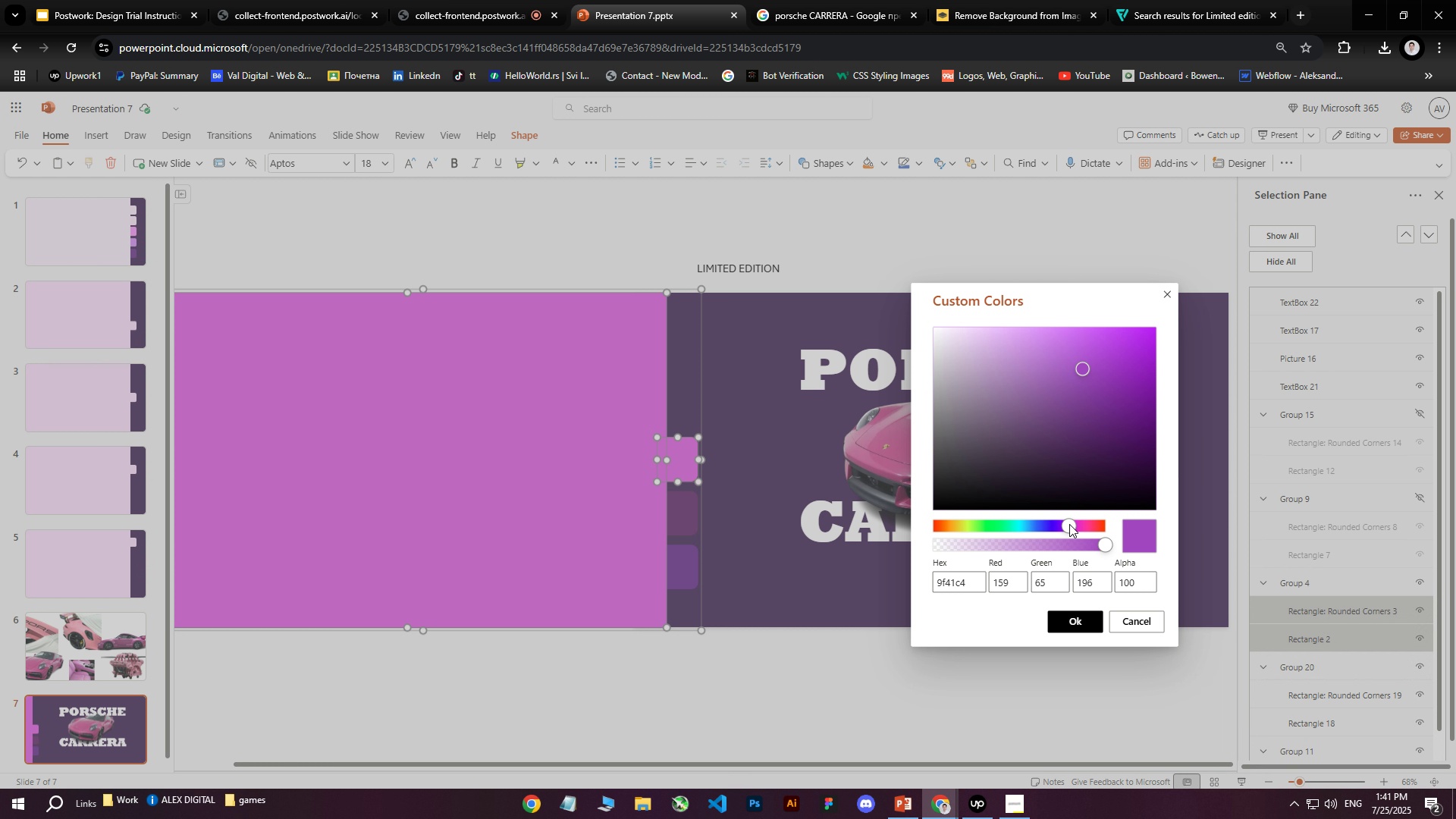 
left_click([1081, 620])
 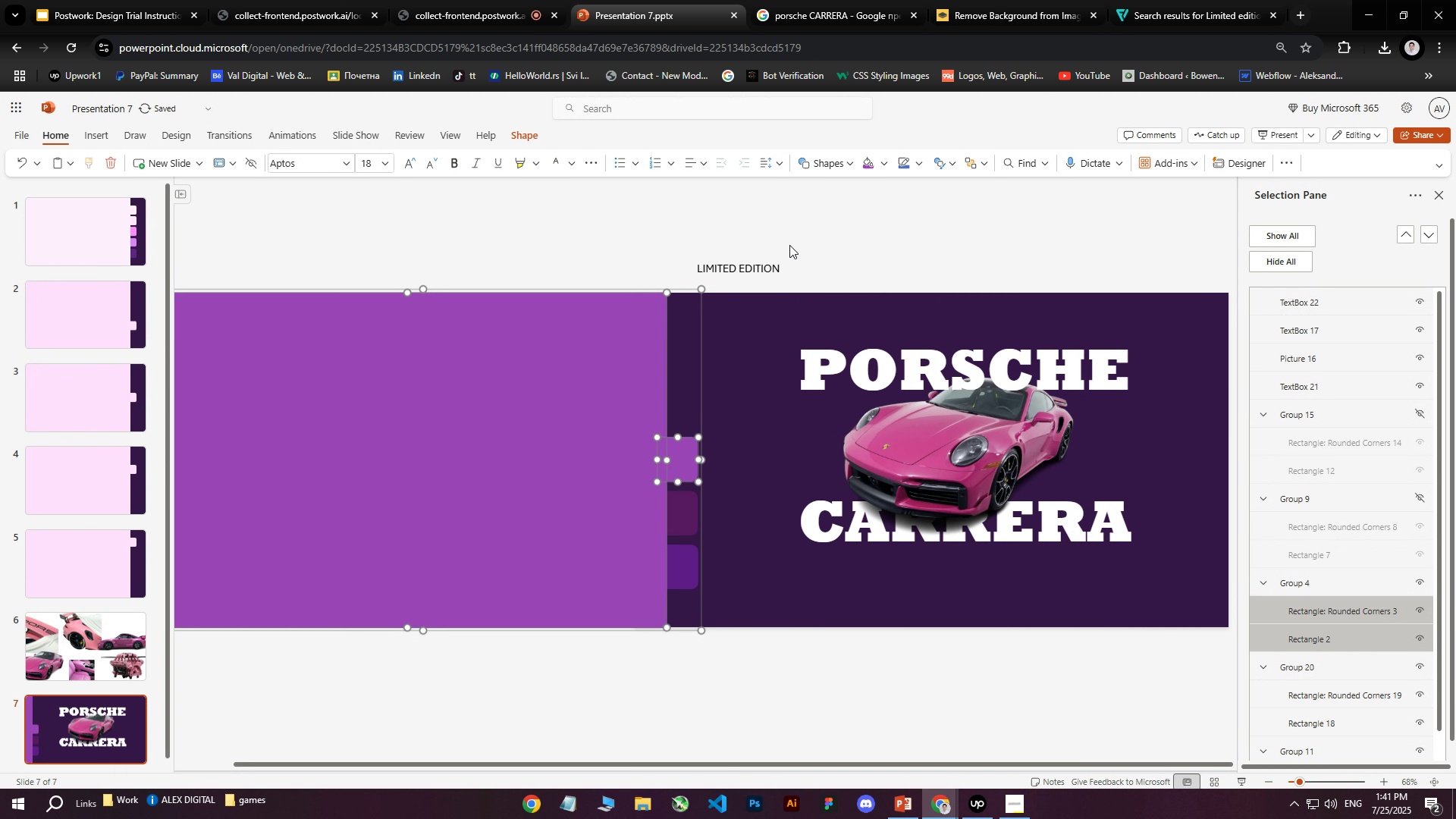 
left_click([795, 226])
 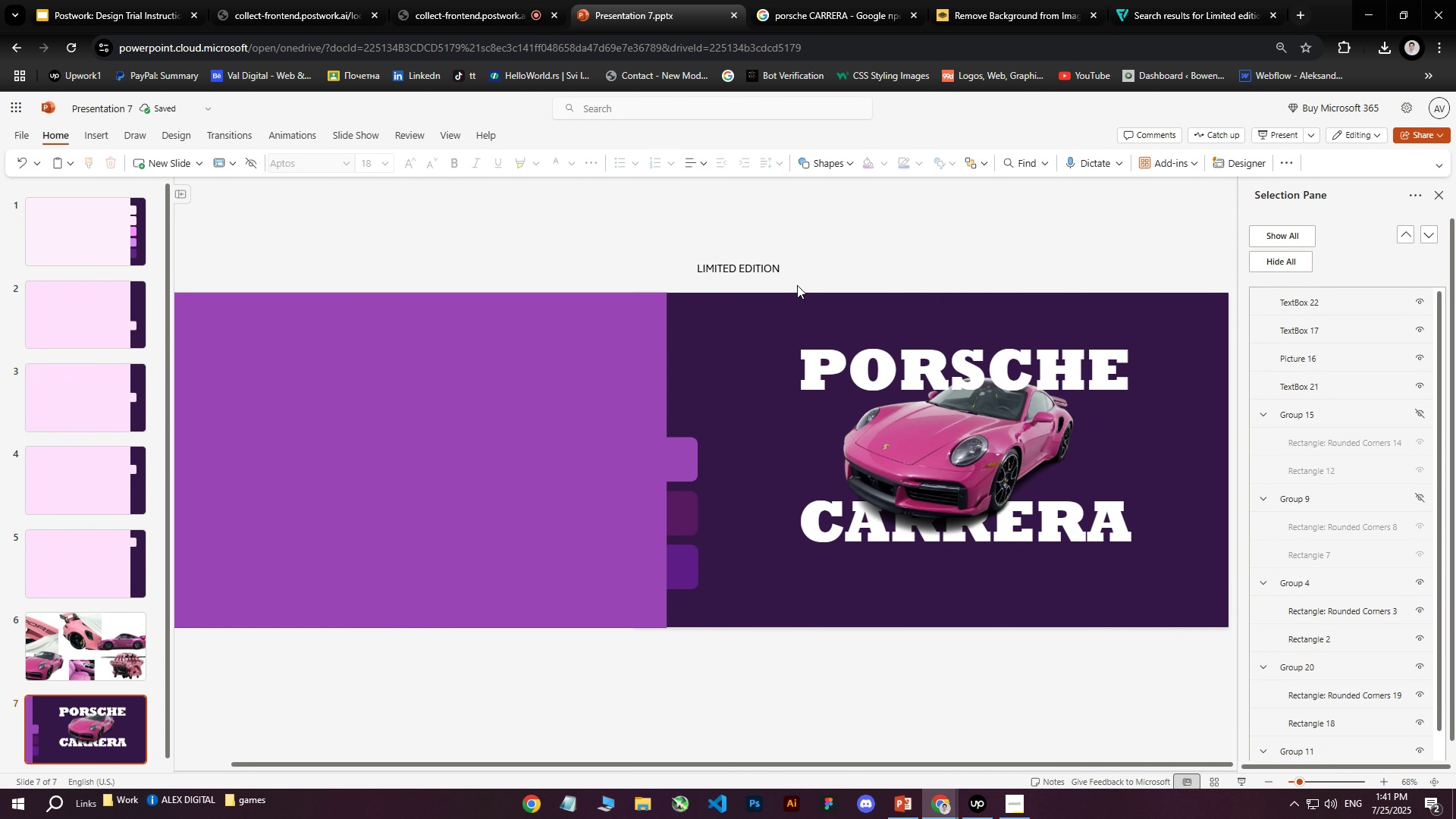 
left_click([529, 413])
 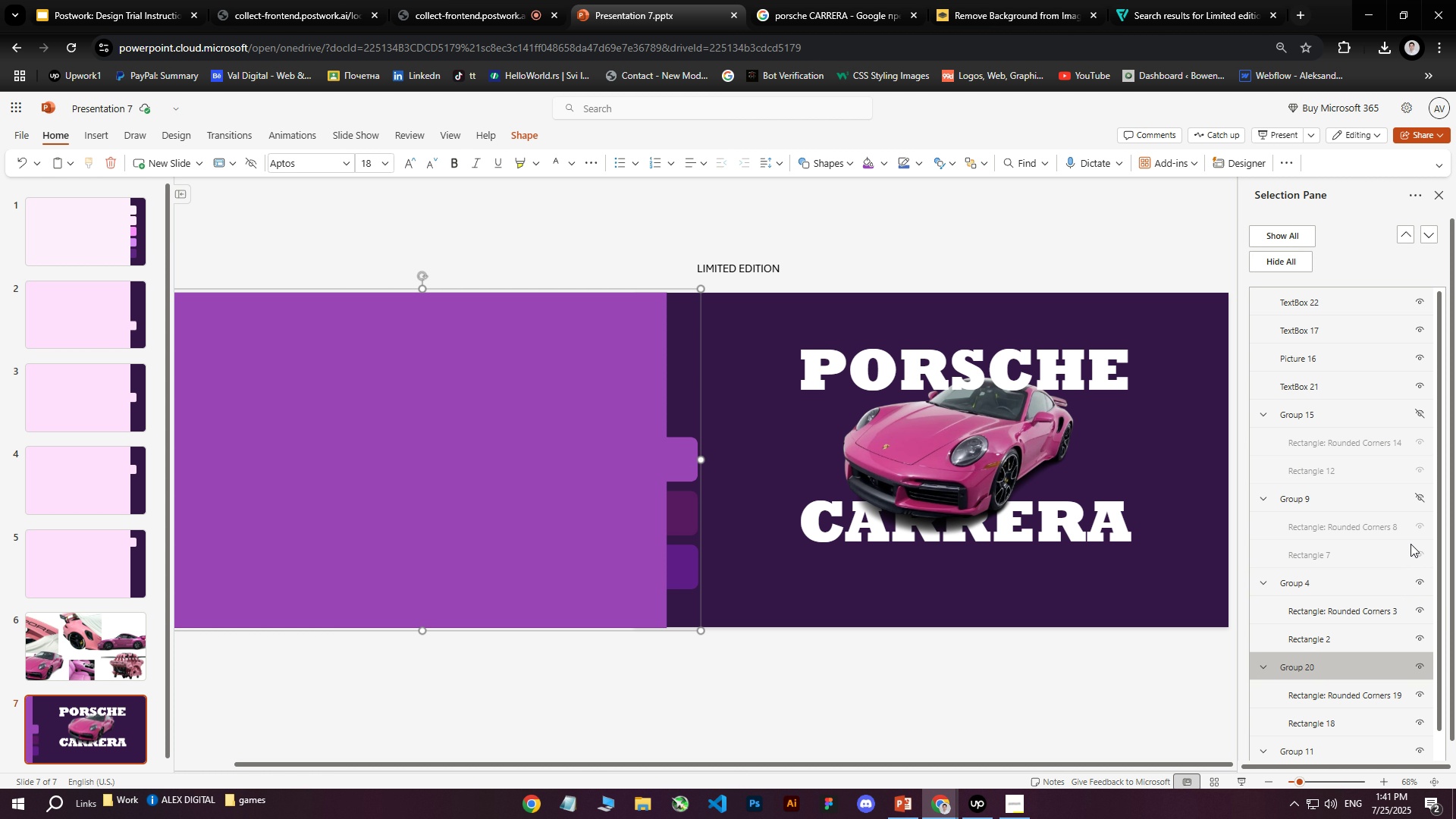 
left_click([1420, 499])
 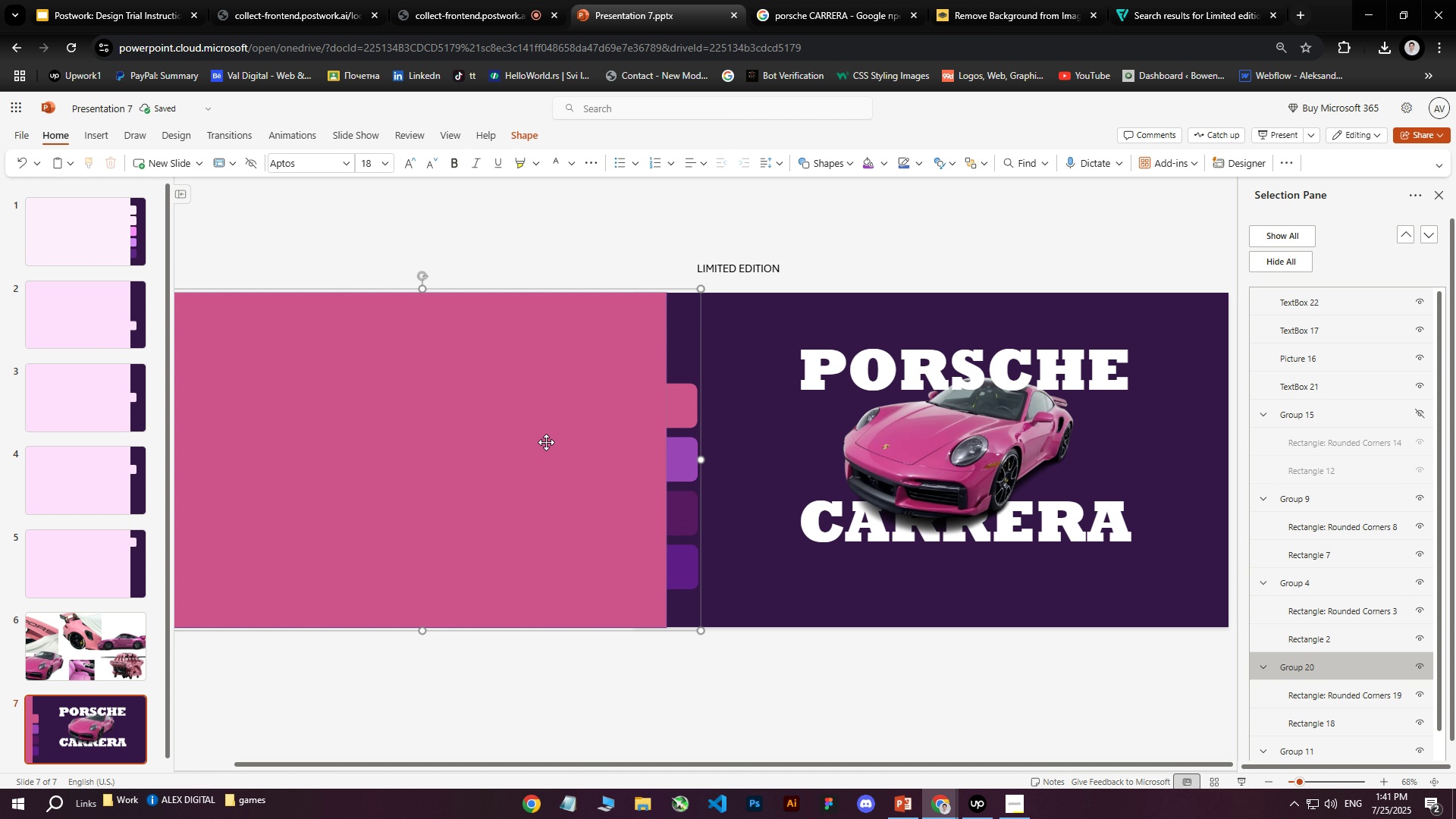 
left_click([562, 425])
 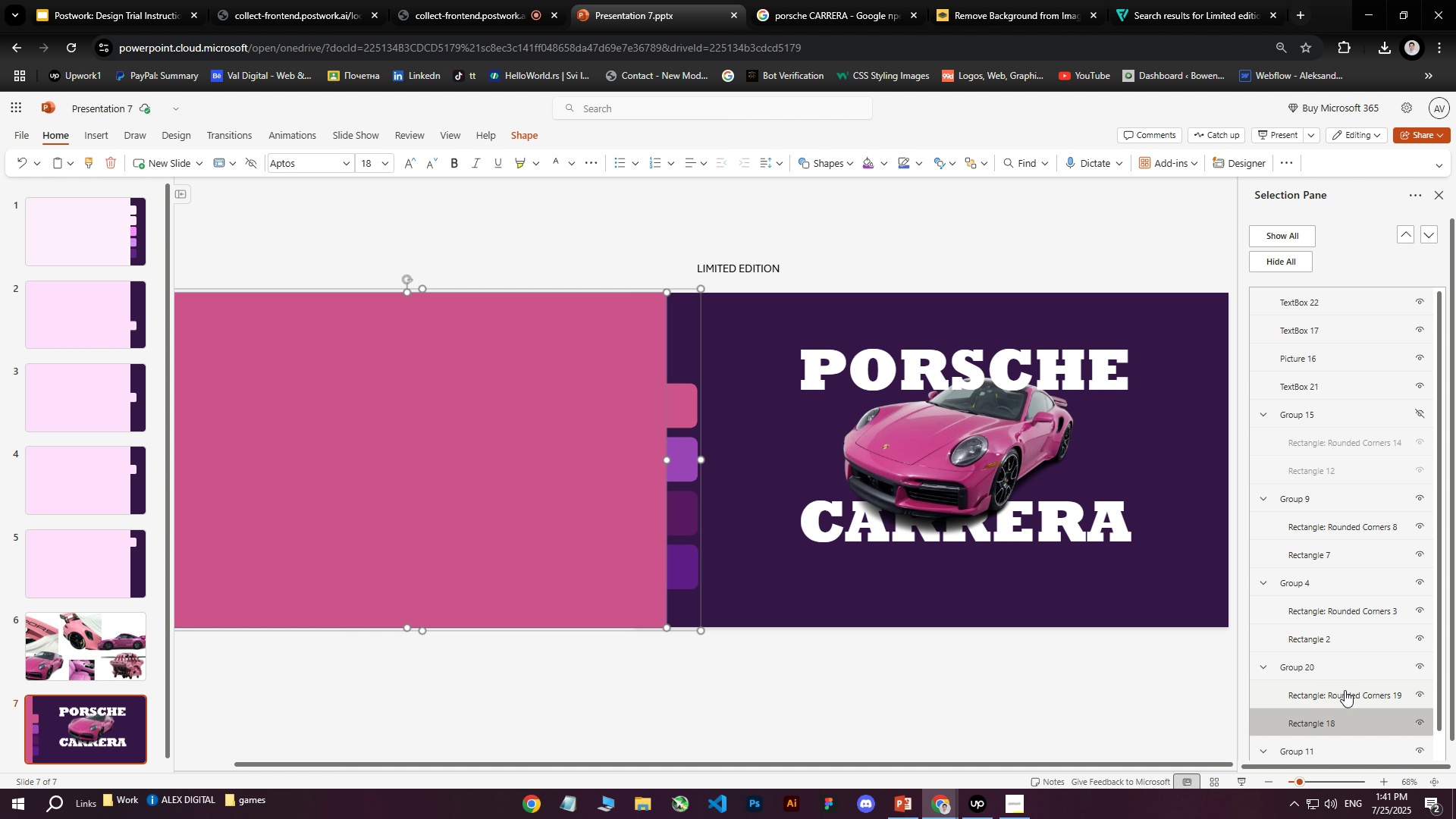 
hold_key(key=ControlLeft, duration=0.4)
left_click([1321, 695])
 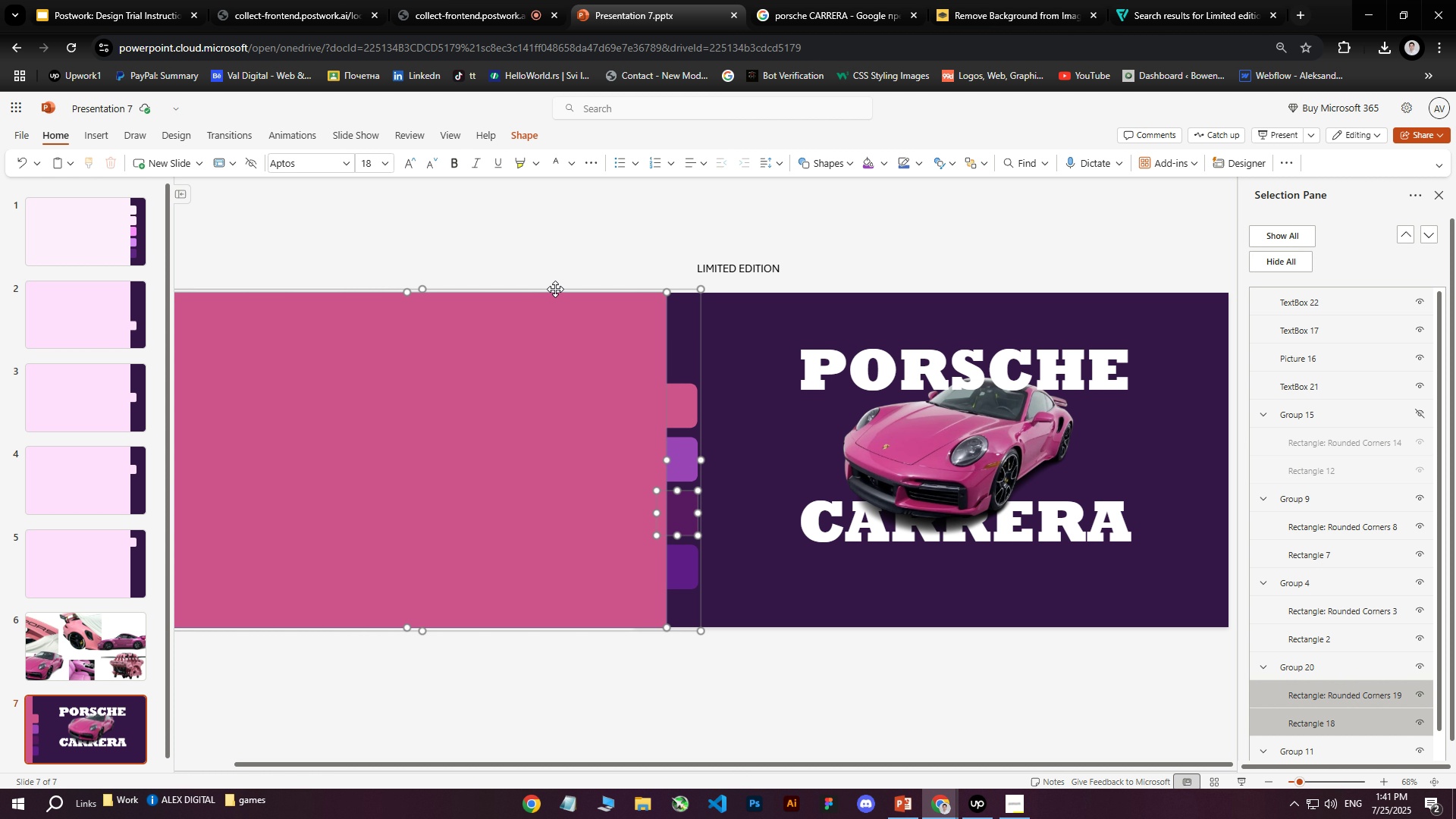 
right_click([555, 289])
 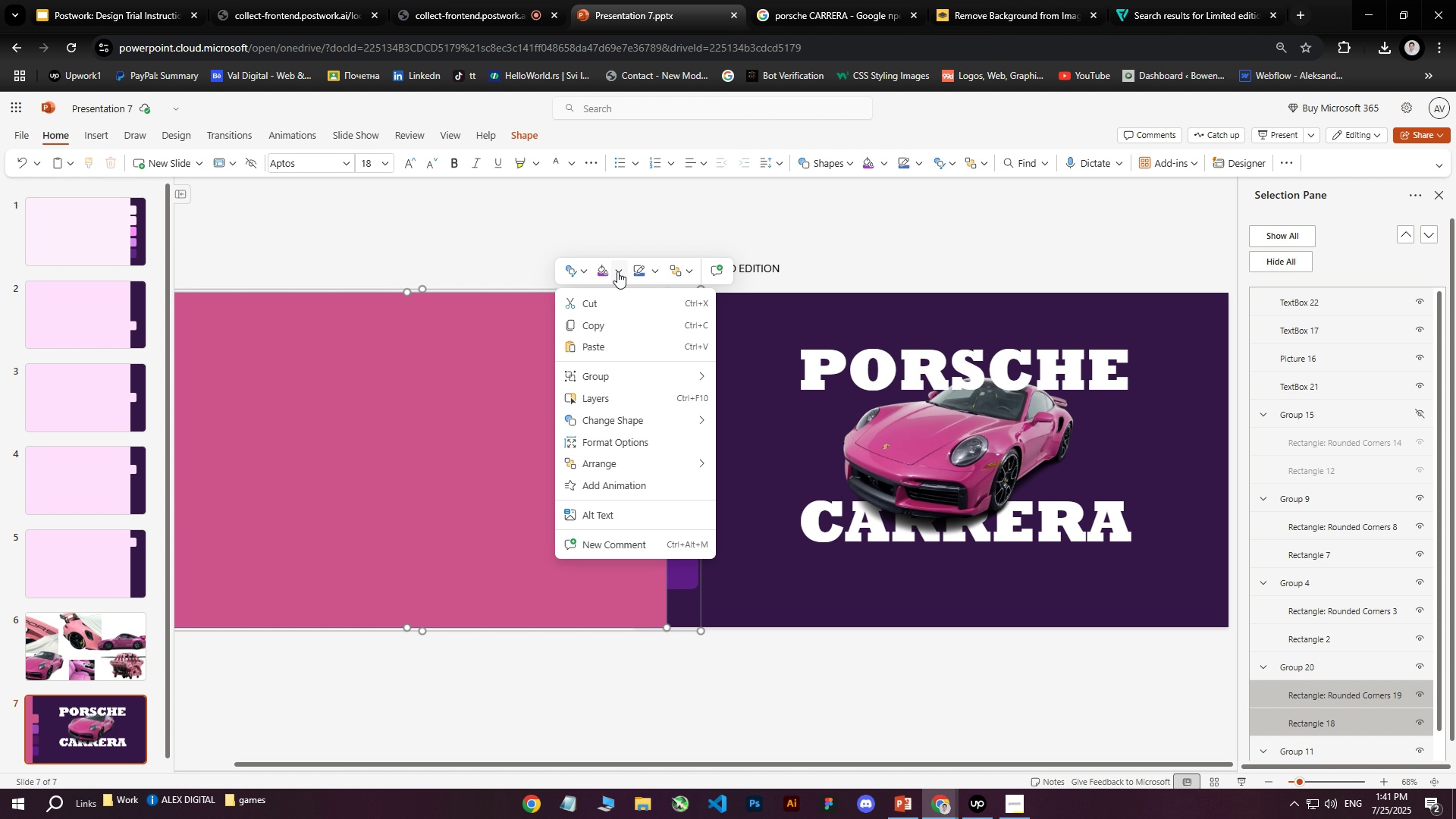 
left_click([620, 269])
 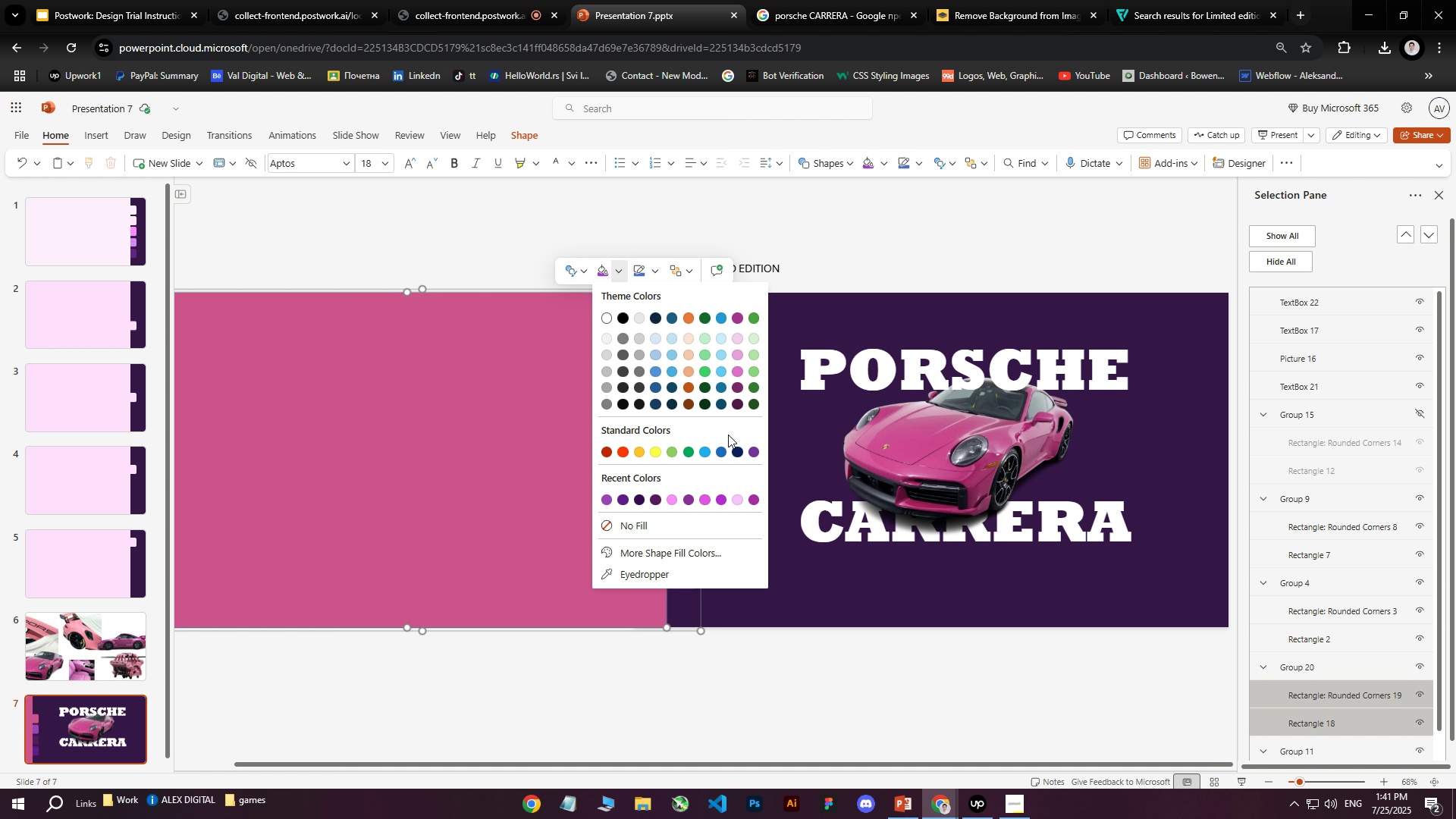 
left_click([651, 550])
 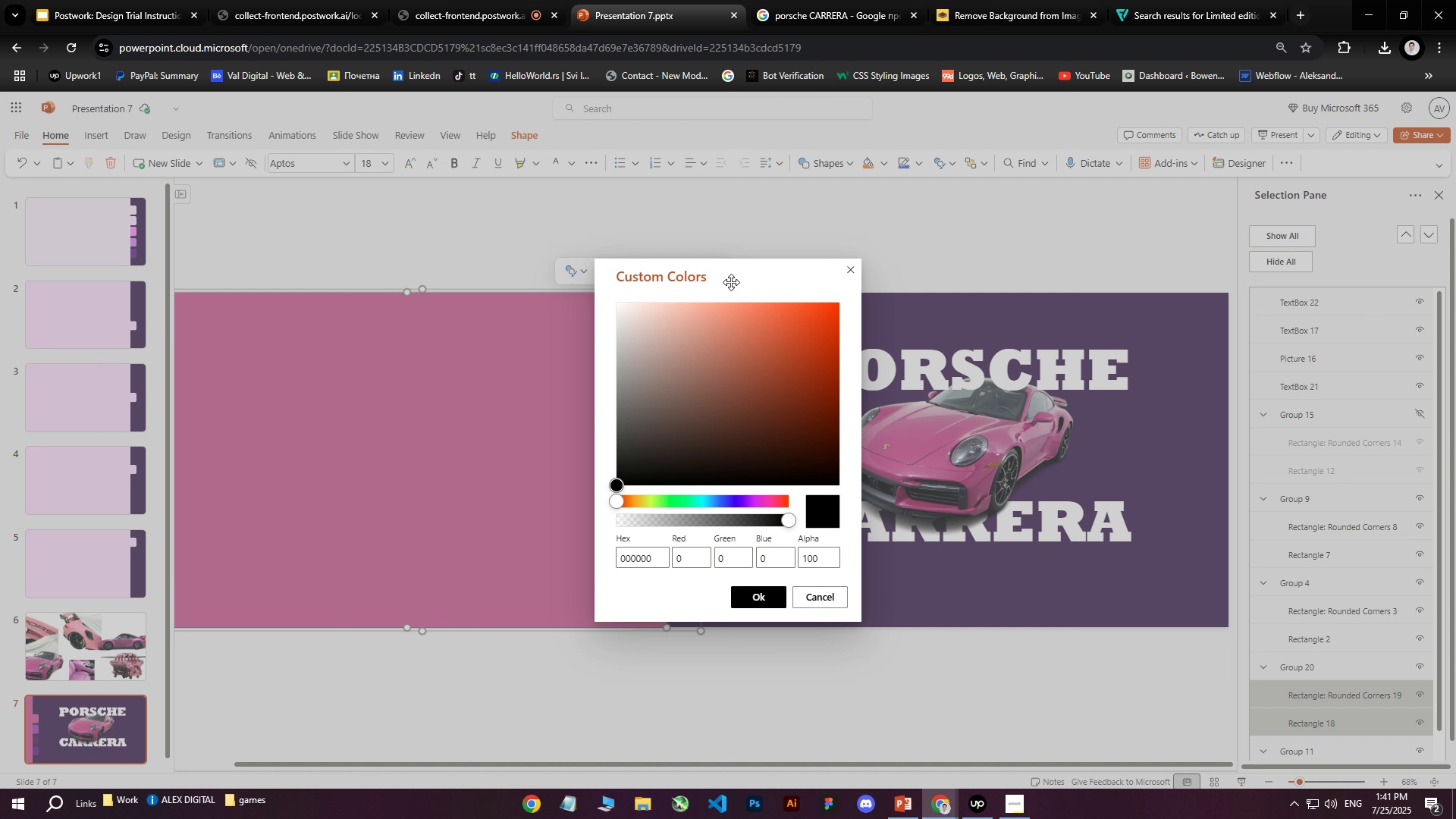 
left_click_drag(start_coordinate=[731, 277], to_coordinate=[1141, 313])
 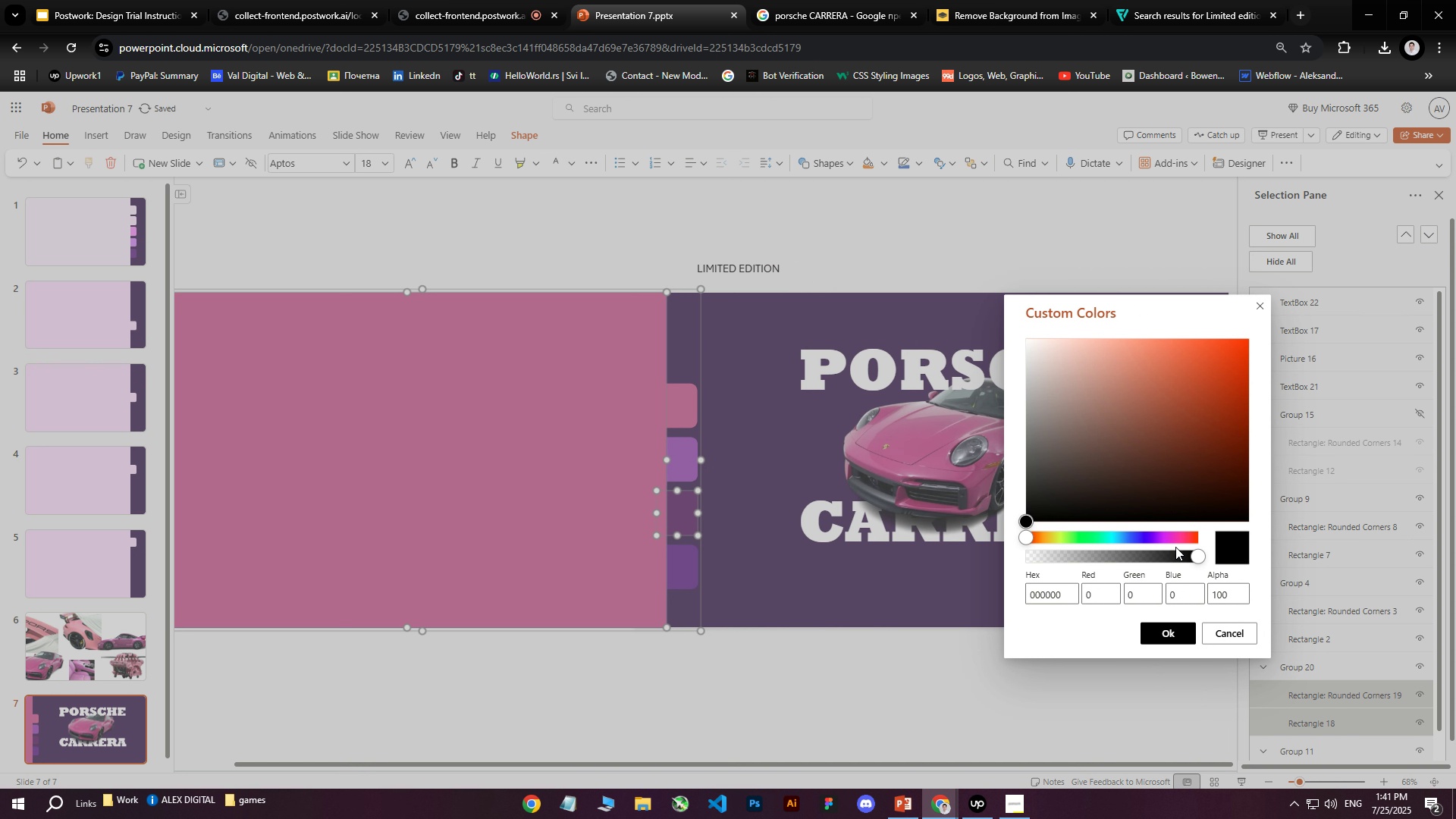 
left_click_drag(start_coordinate=[1171, 542], to_coordinate=[1164, 537])
 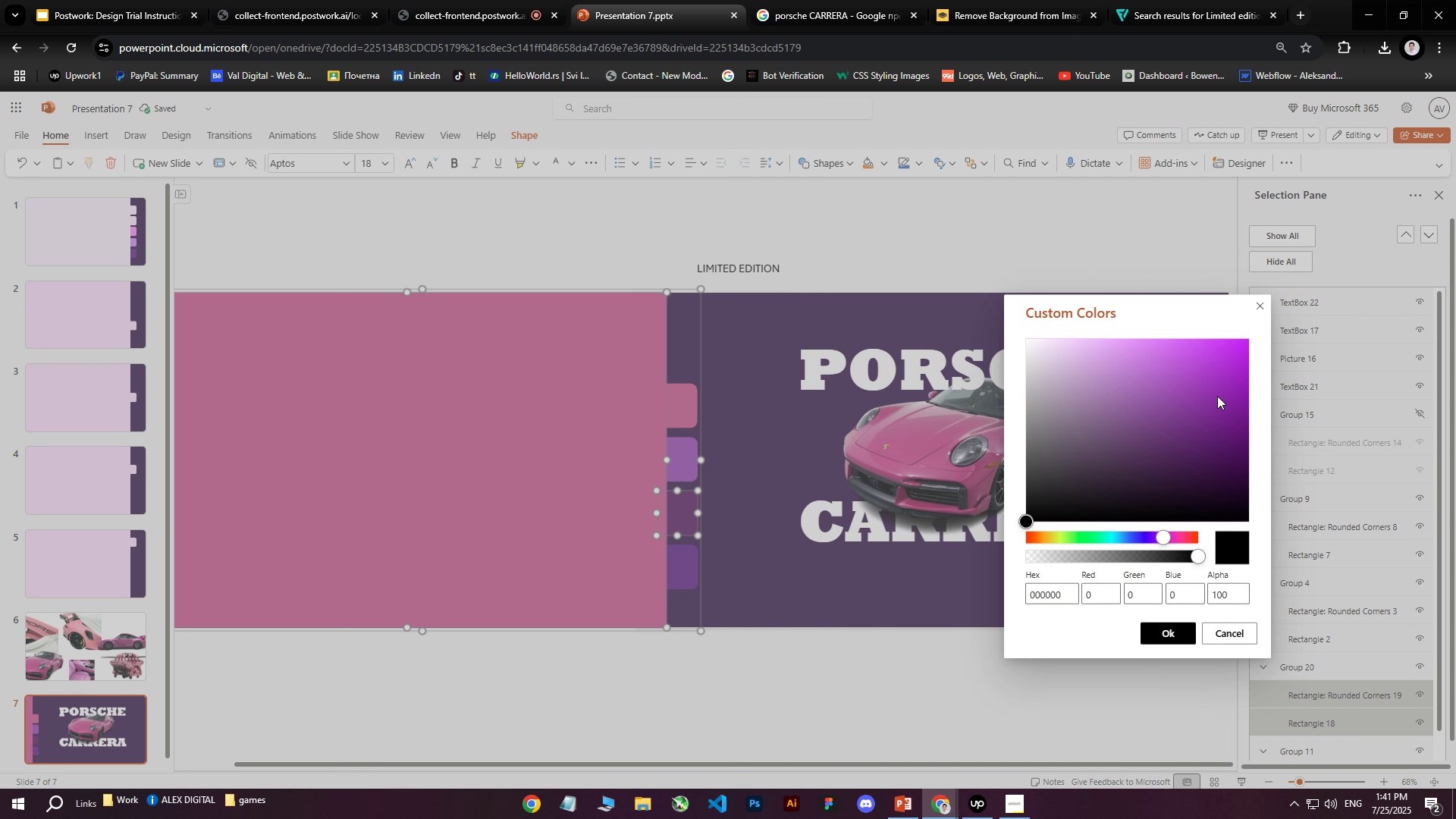 
left_click_drag(start_coordinate=[1219, 391], to_coordinate=[1202, 359])
 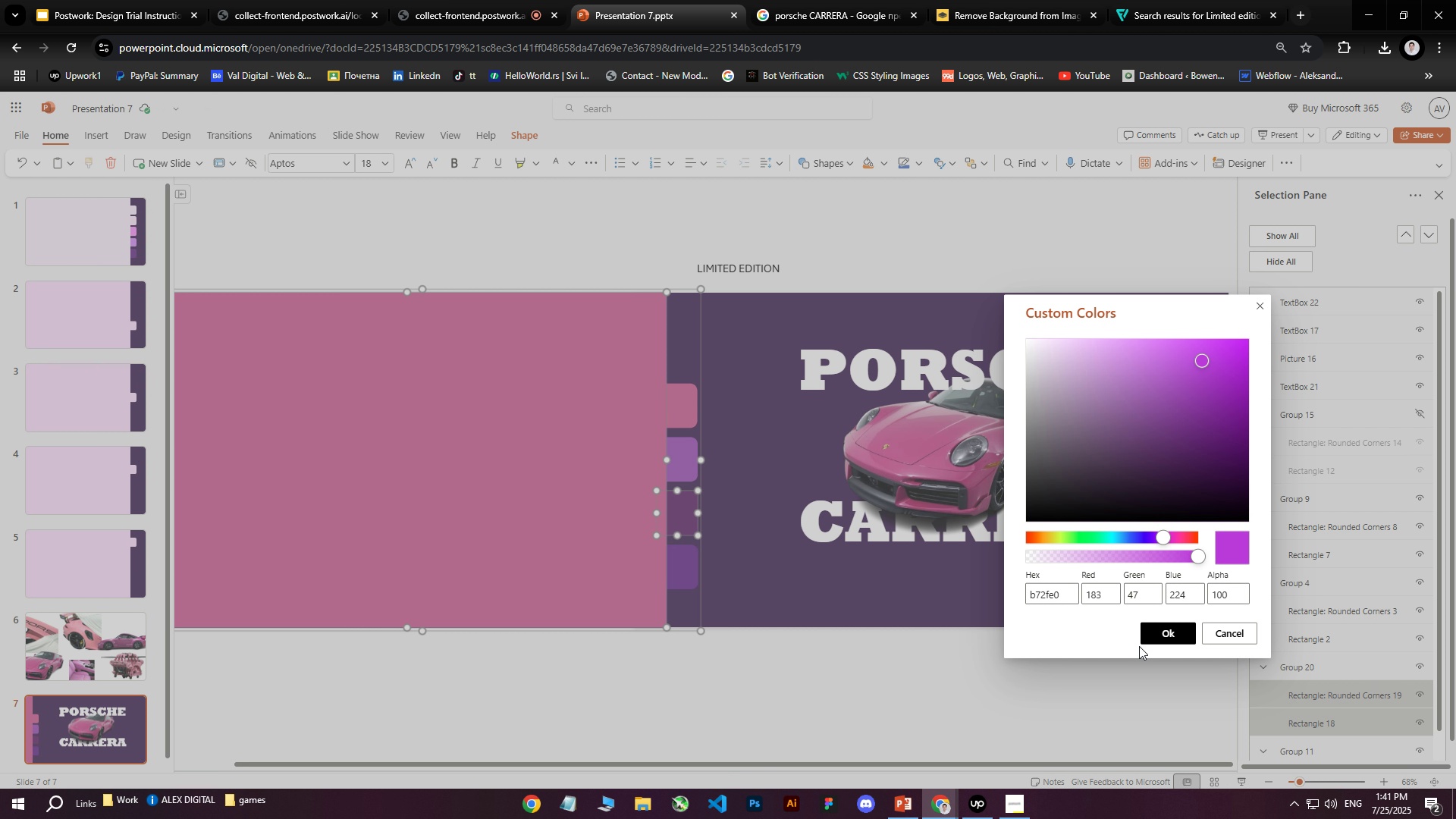 
left_click([1152, 634])
 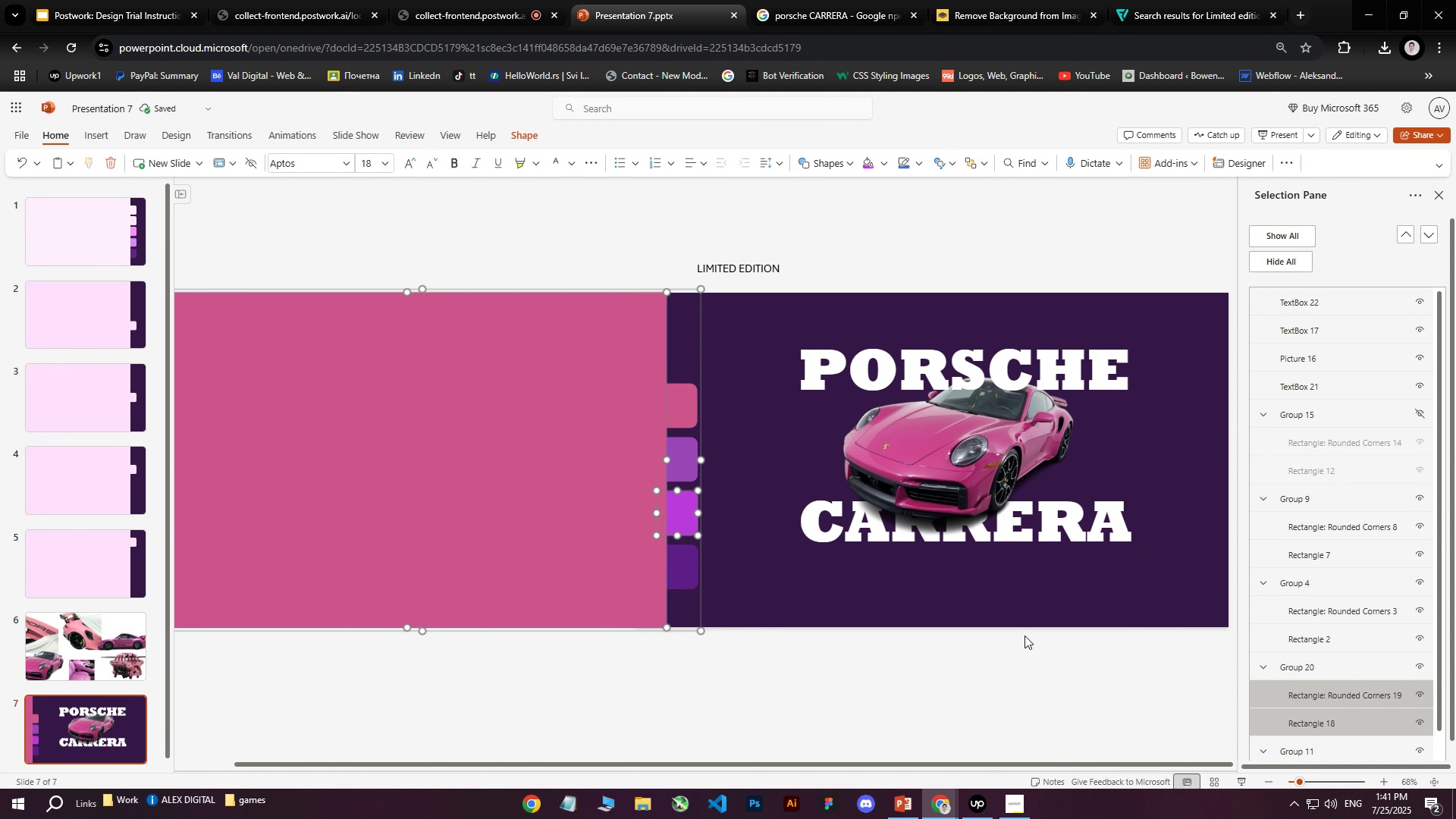 
key(Control+ControlLeft)
 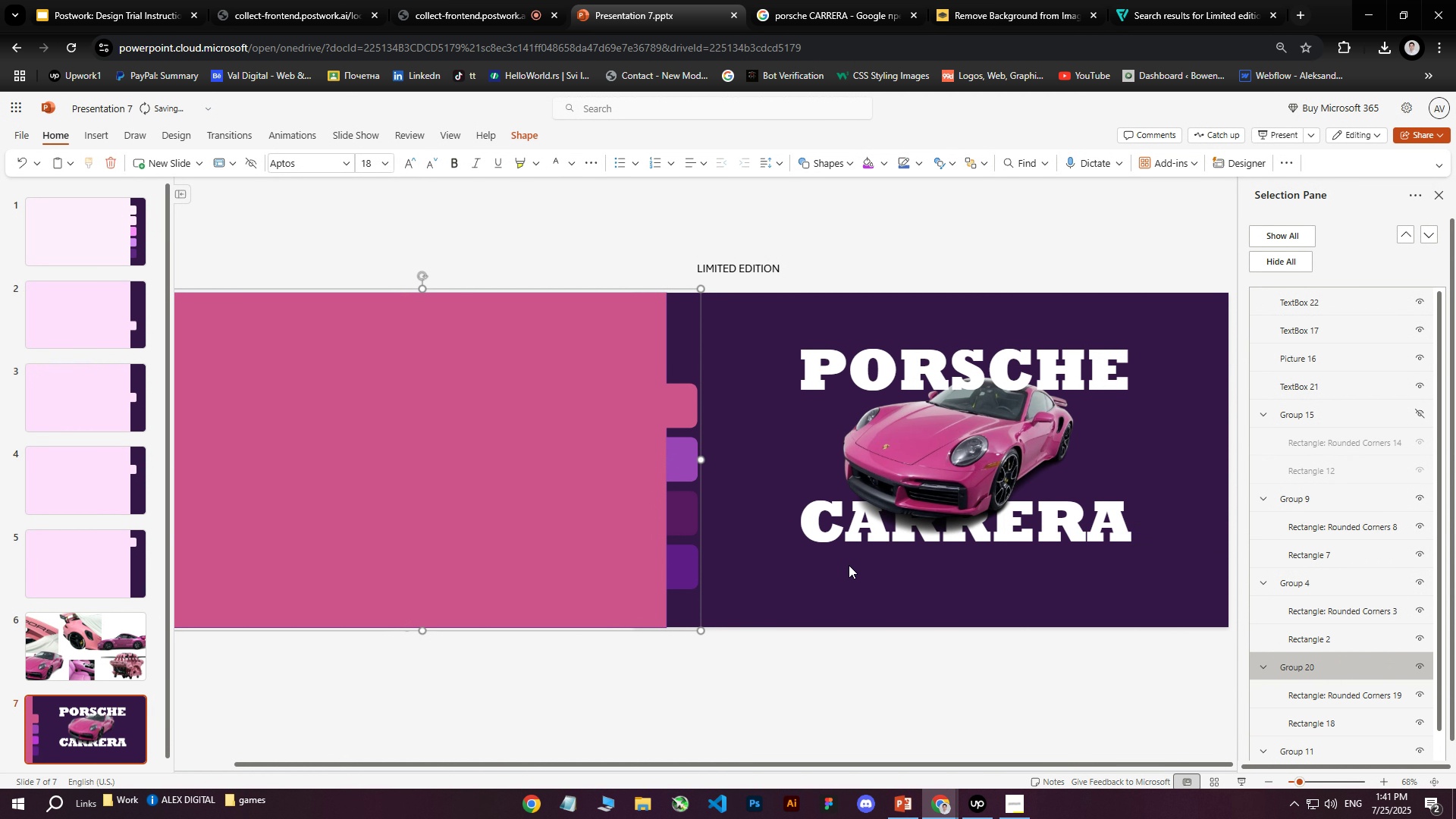 
key(Control+Z)
 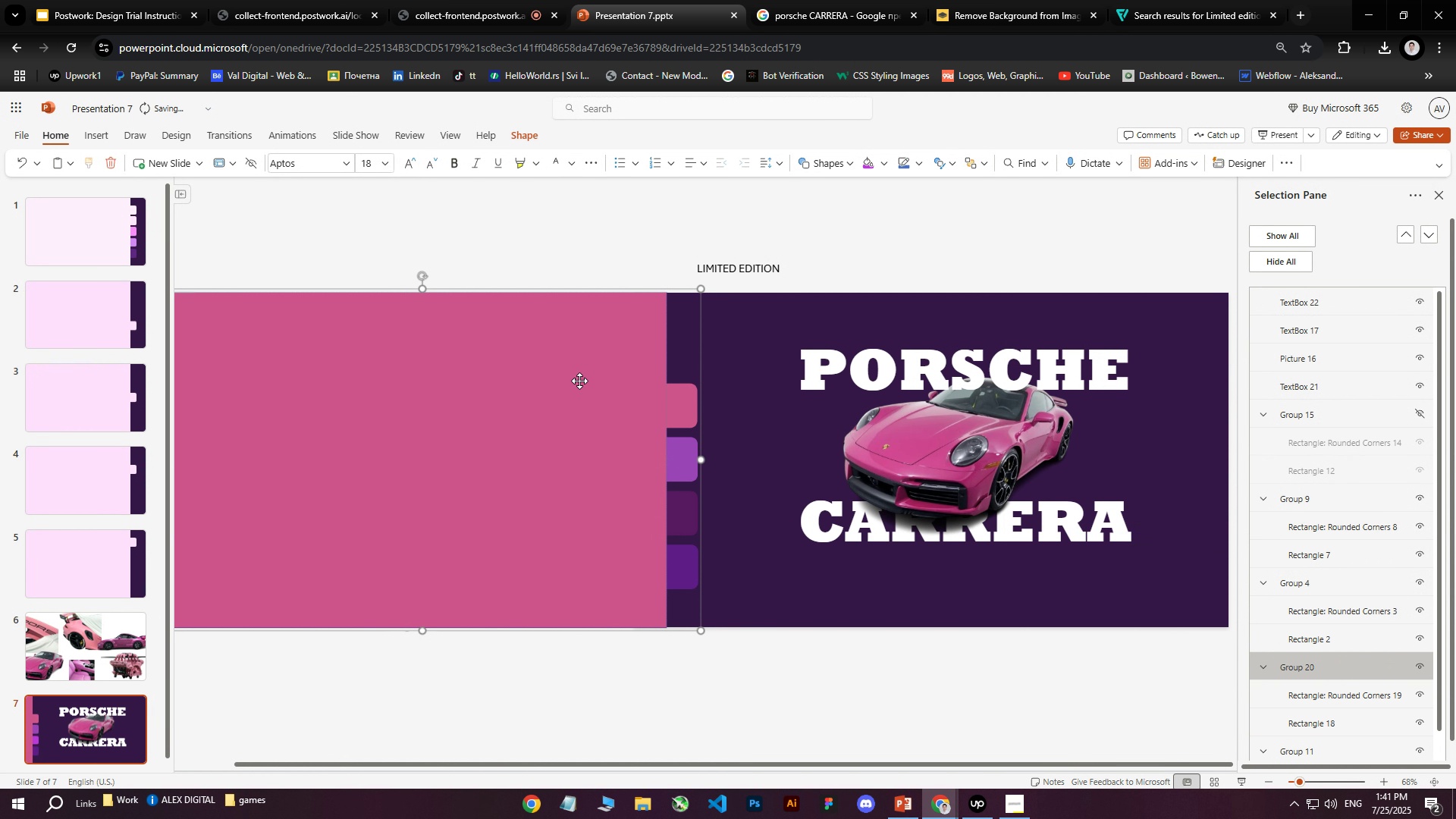 
left_click([633, 381])
 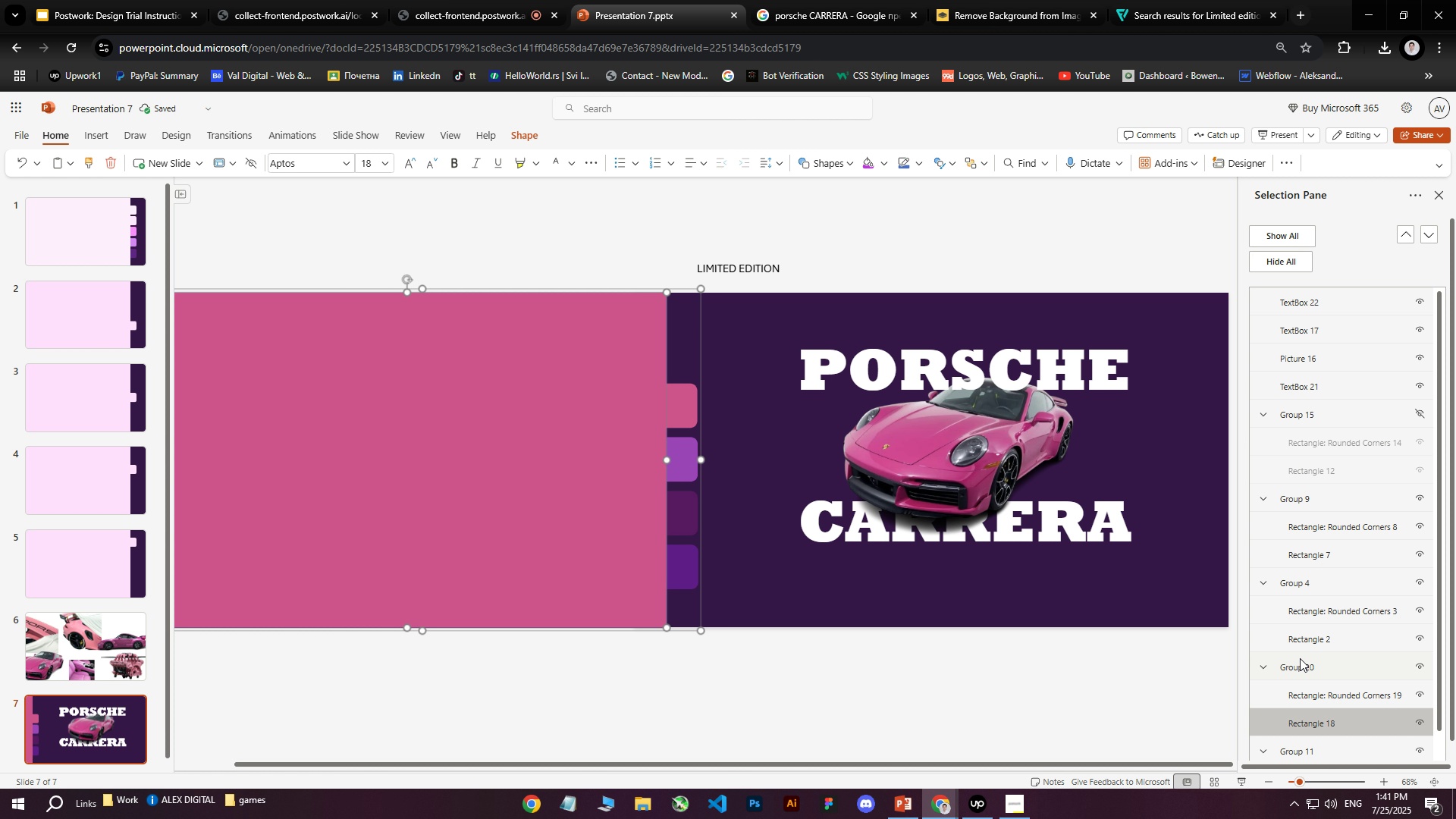 
hold_key(key=ShiftLeft, duration=0.58)
left_click([1319, 695])
 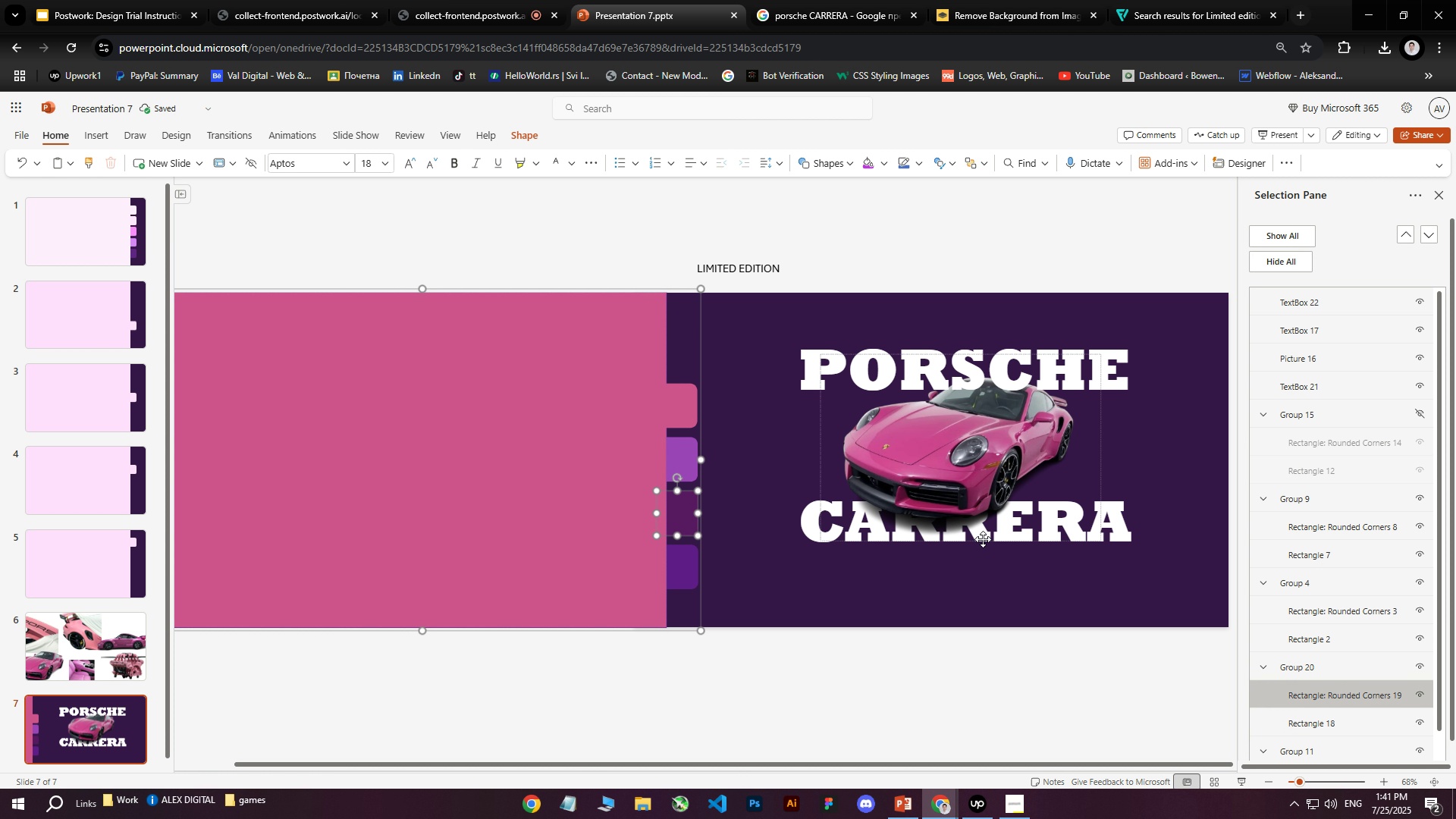 
hold_key(key=ControlLeft, duration=0.56)
left_click([1309, 711])
 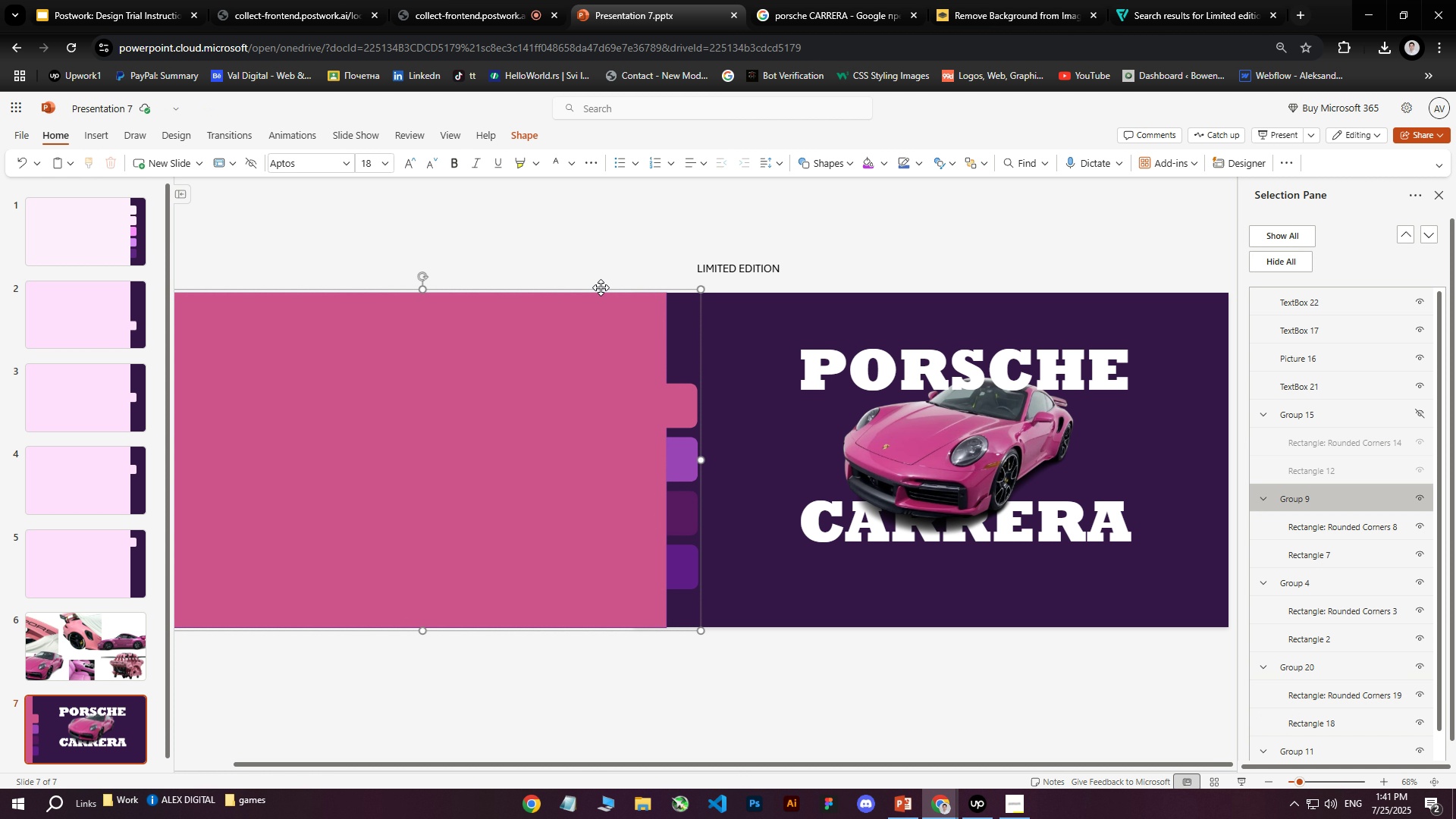 
right_click([601, 287])
 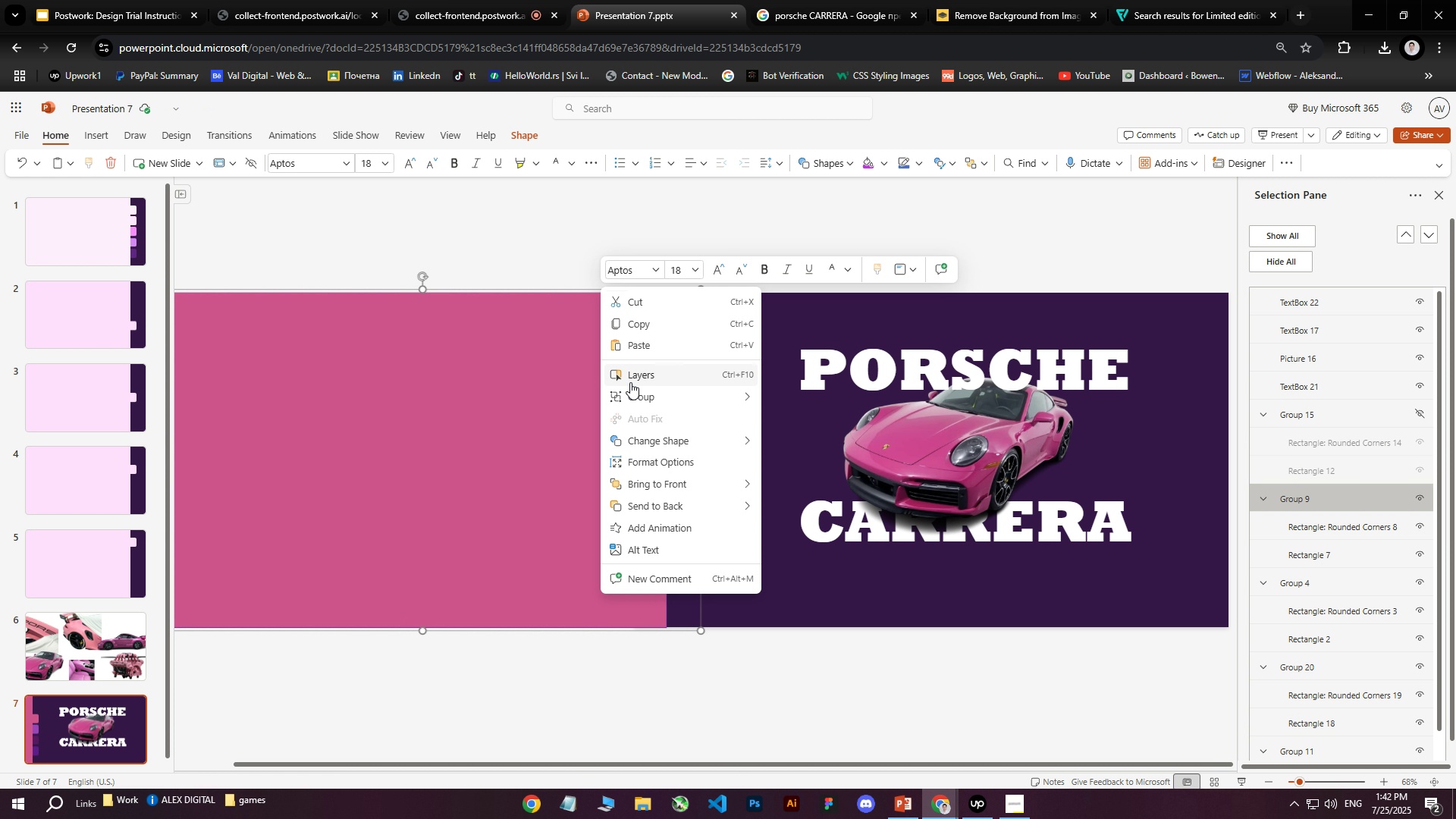 
left_click([424, 446])
 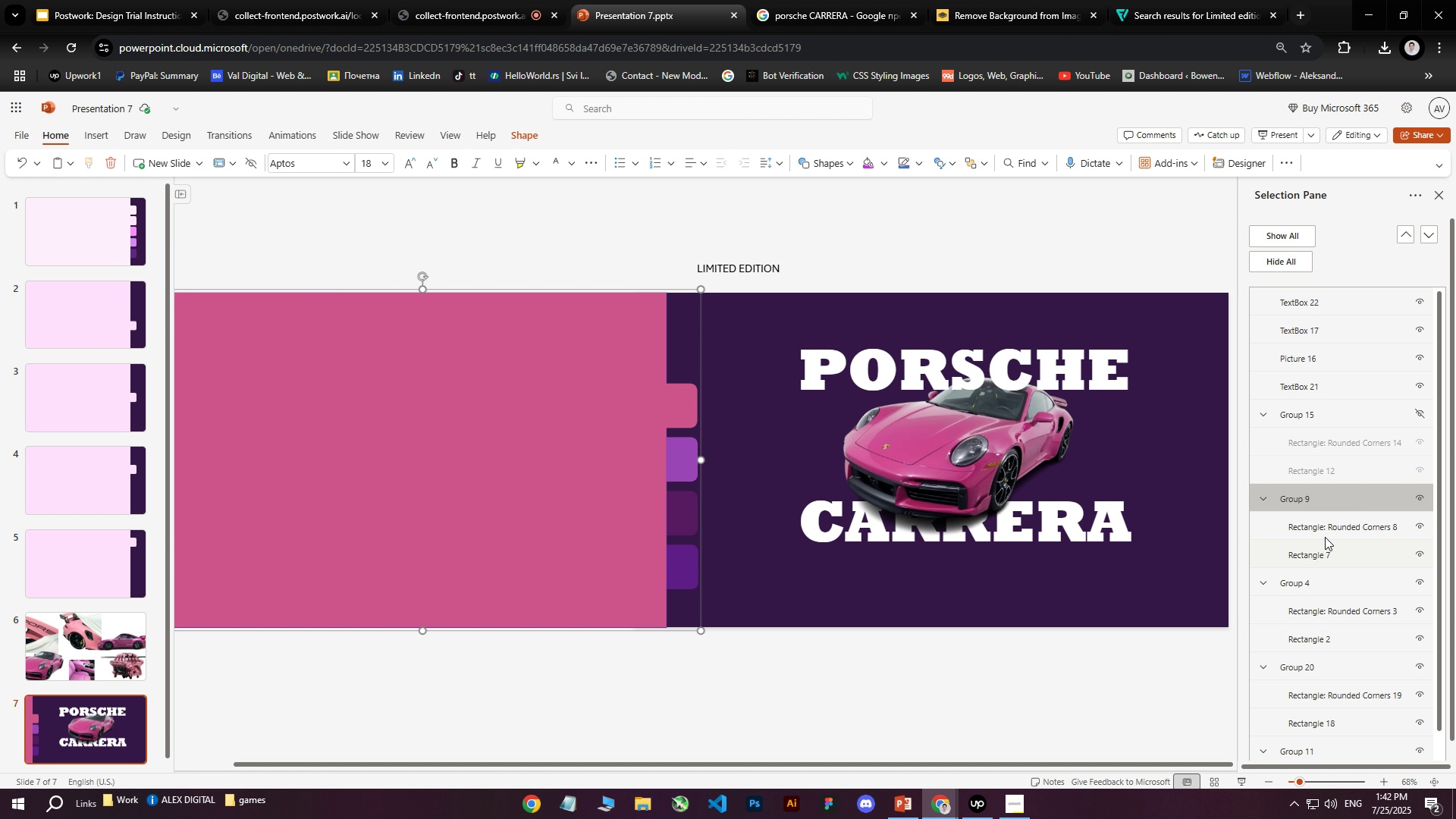 
left_click([1321, 413])
 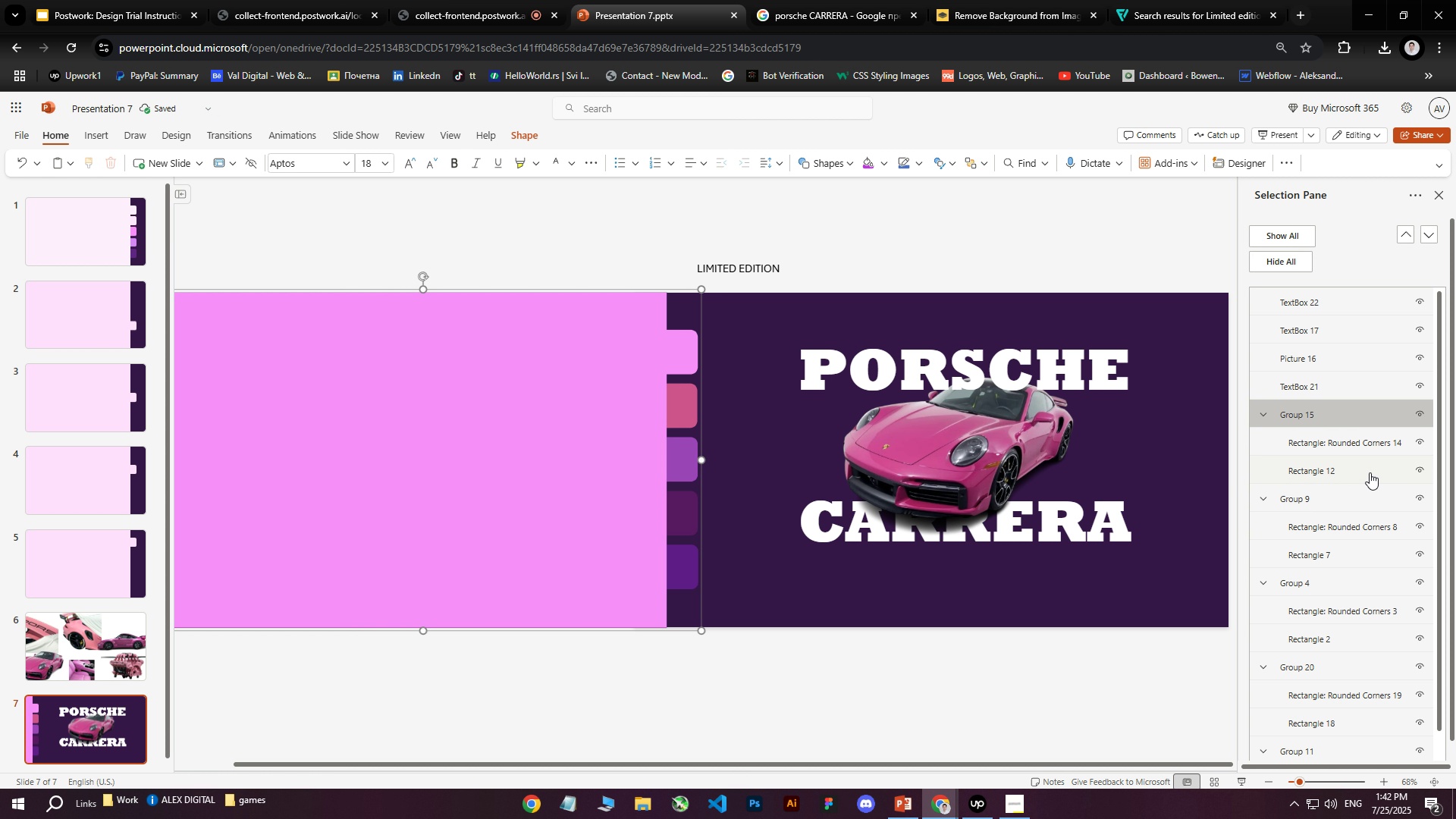 
left_click([1329, 492])
 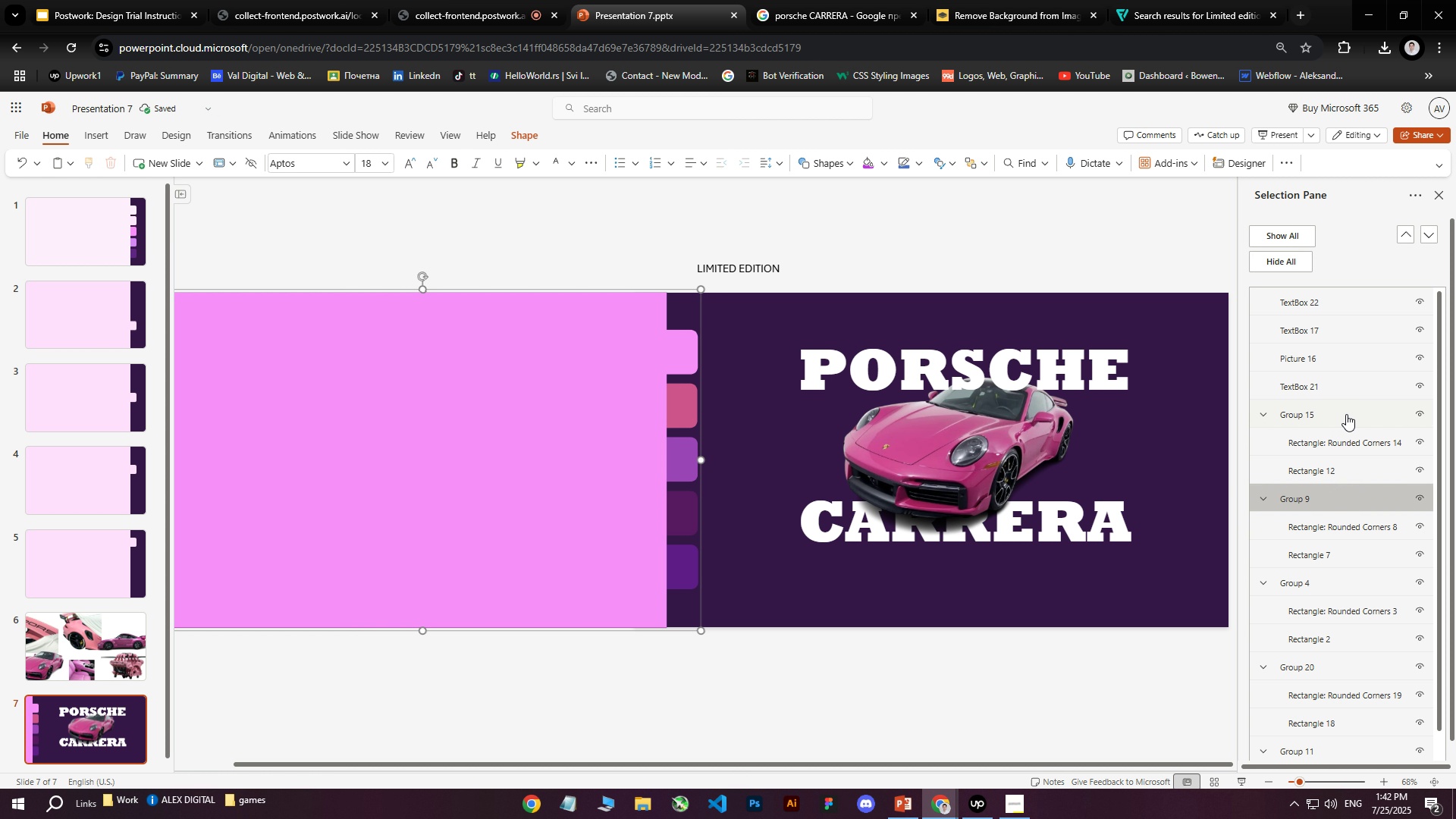 
left_click([1411, 413])
 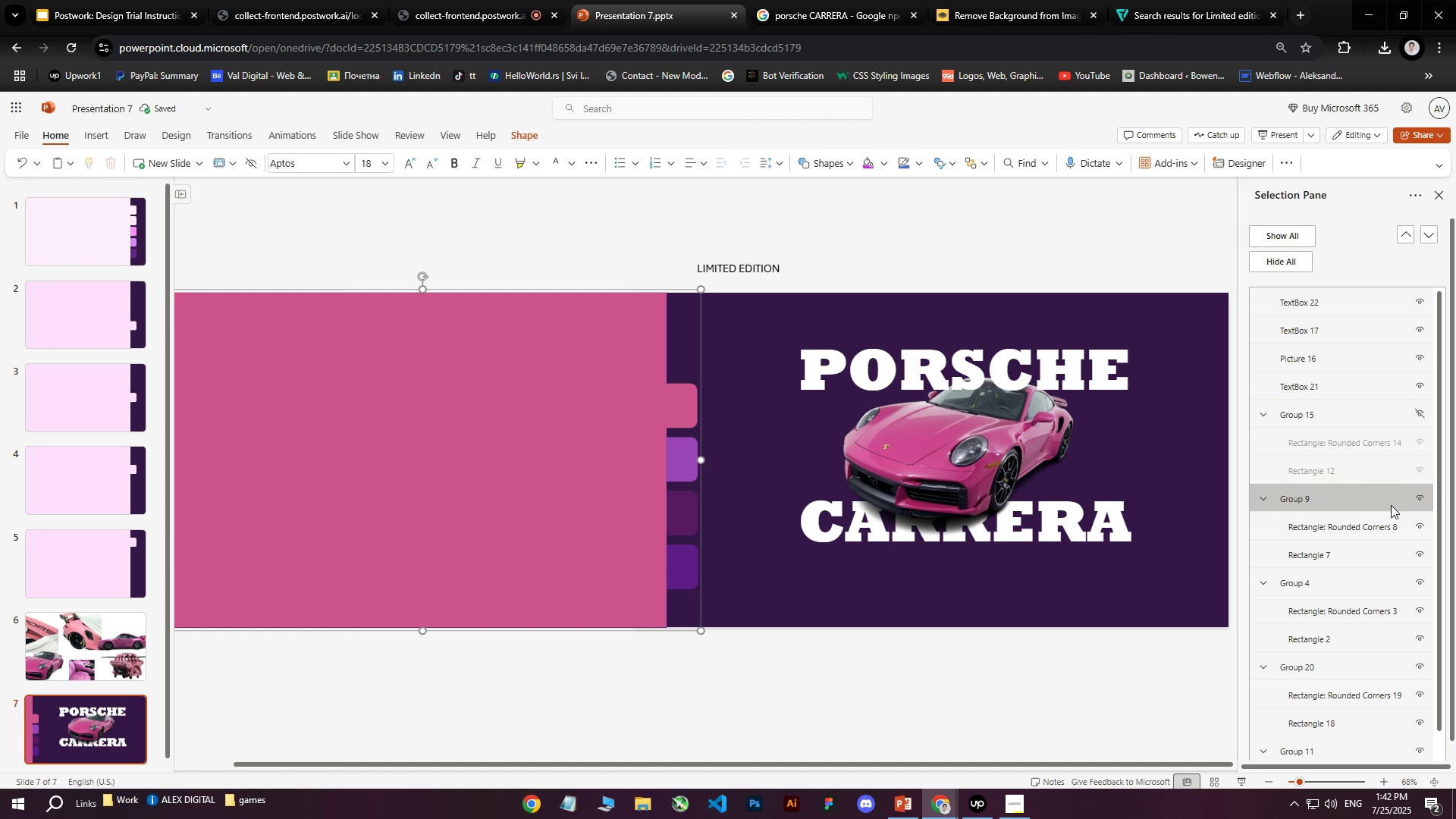 
left_click([1293, 529])
 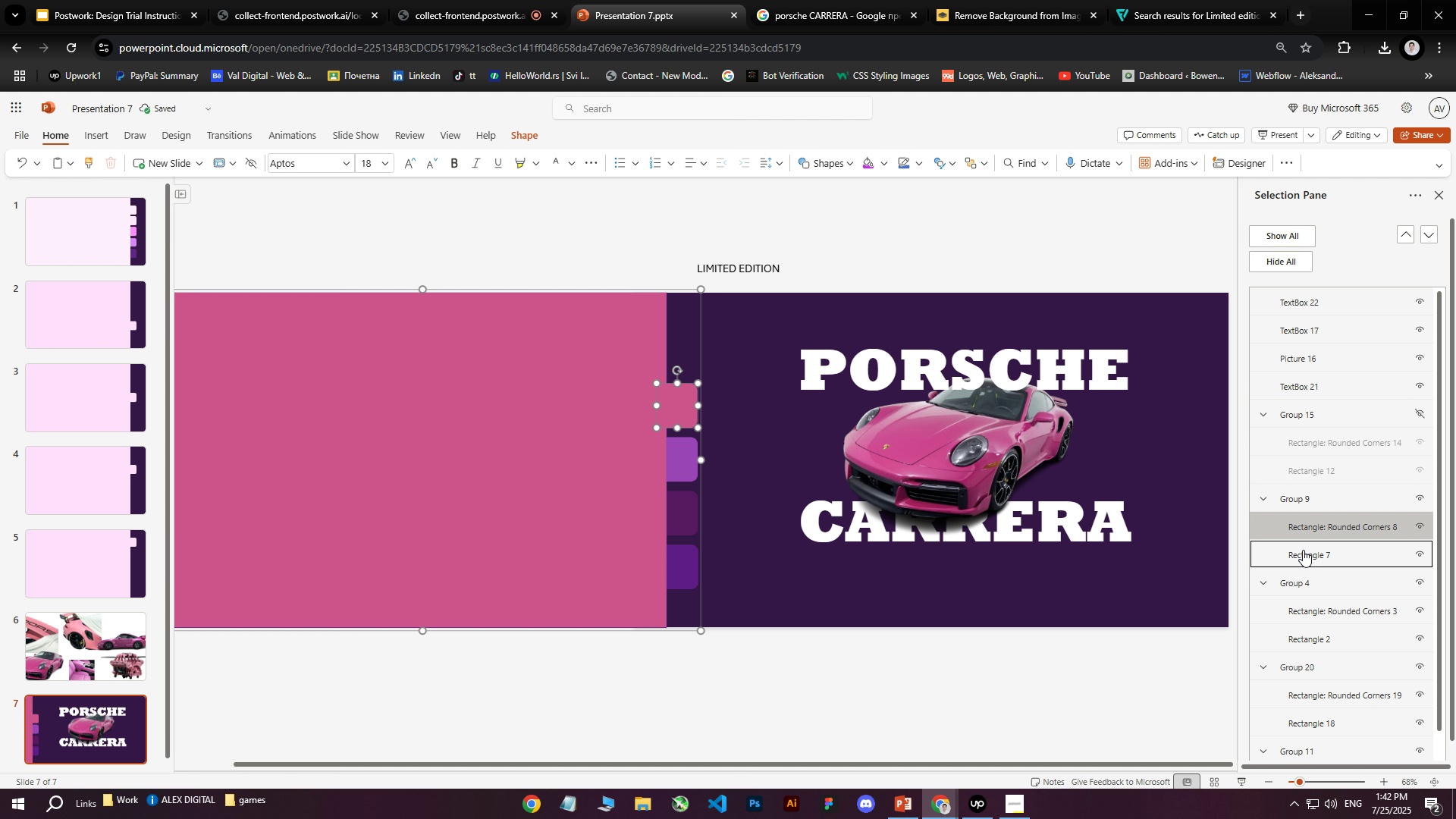 
left_click([1303, 550])
 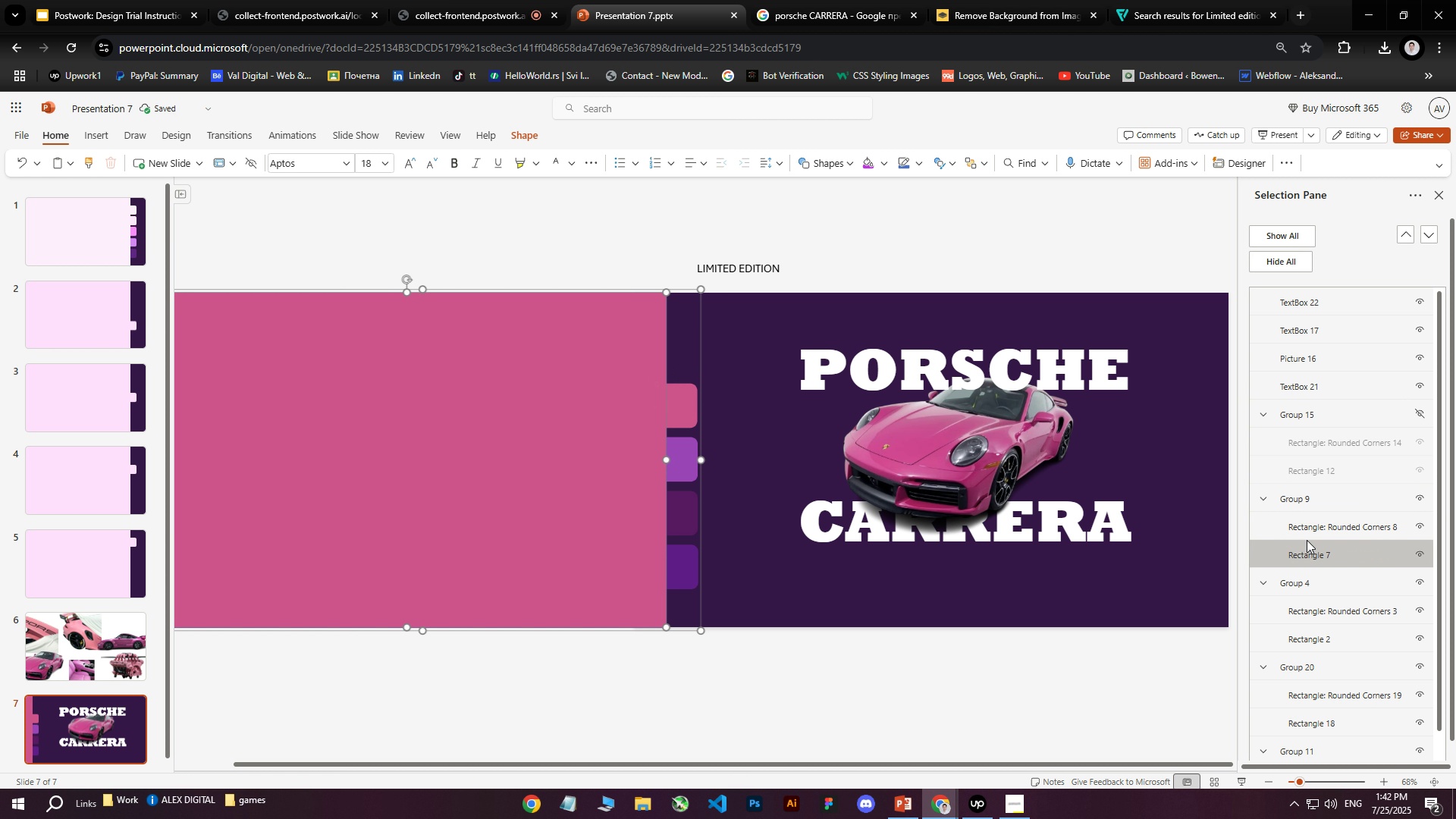 
hold_key(key=ControlLeft, duration=0.35)
left_click([1307, 528])
 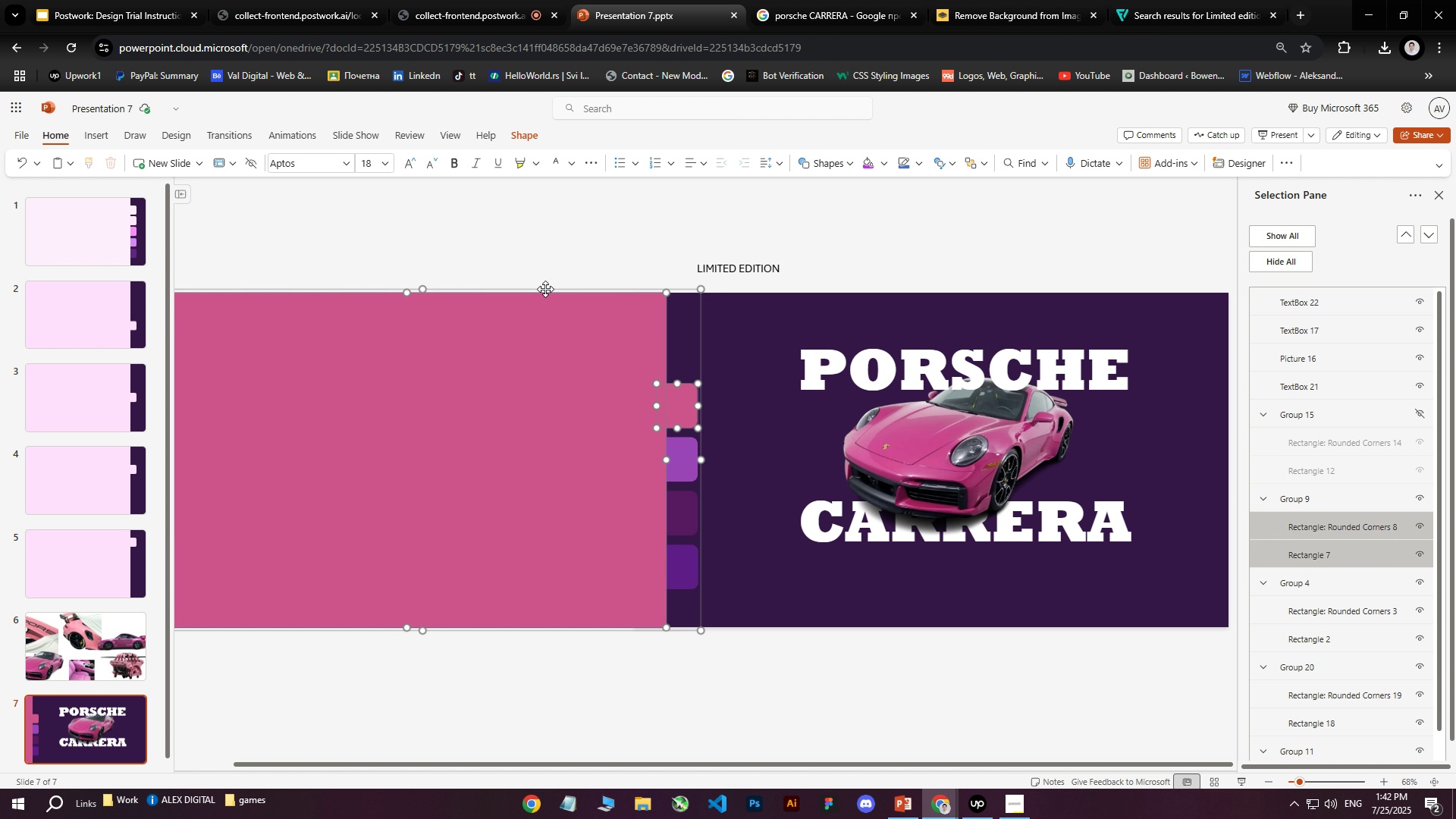 
right_click([548, 289])
 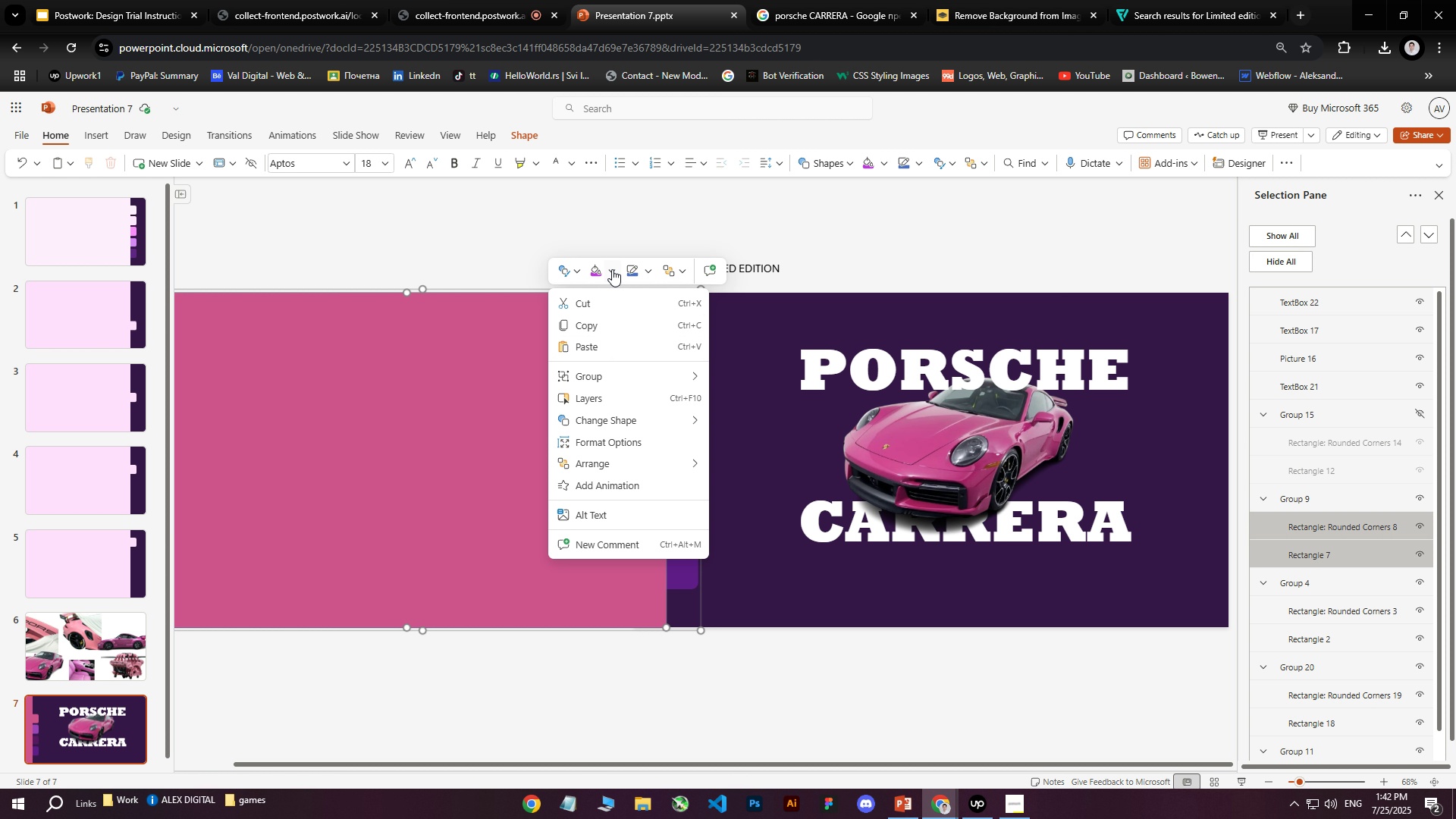 
left_click([611, 267])
 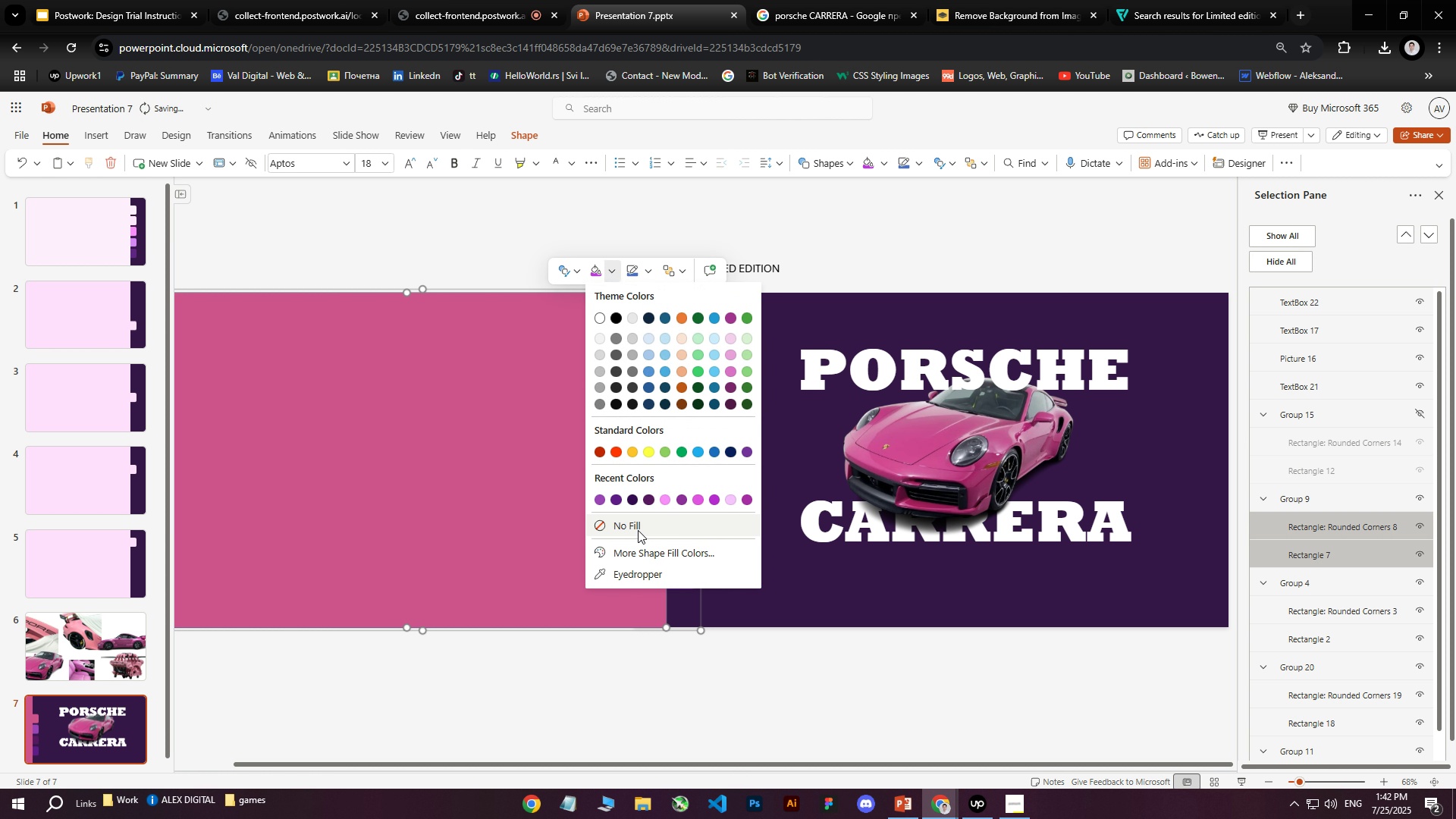 
left_click([636, 549])
 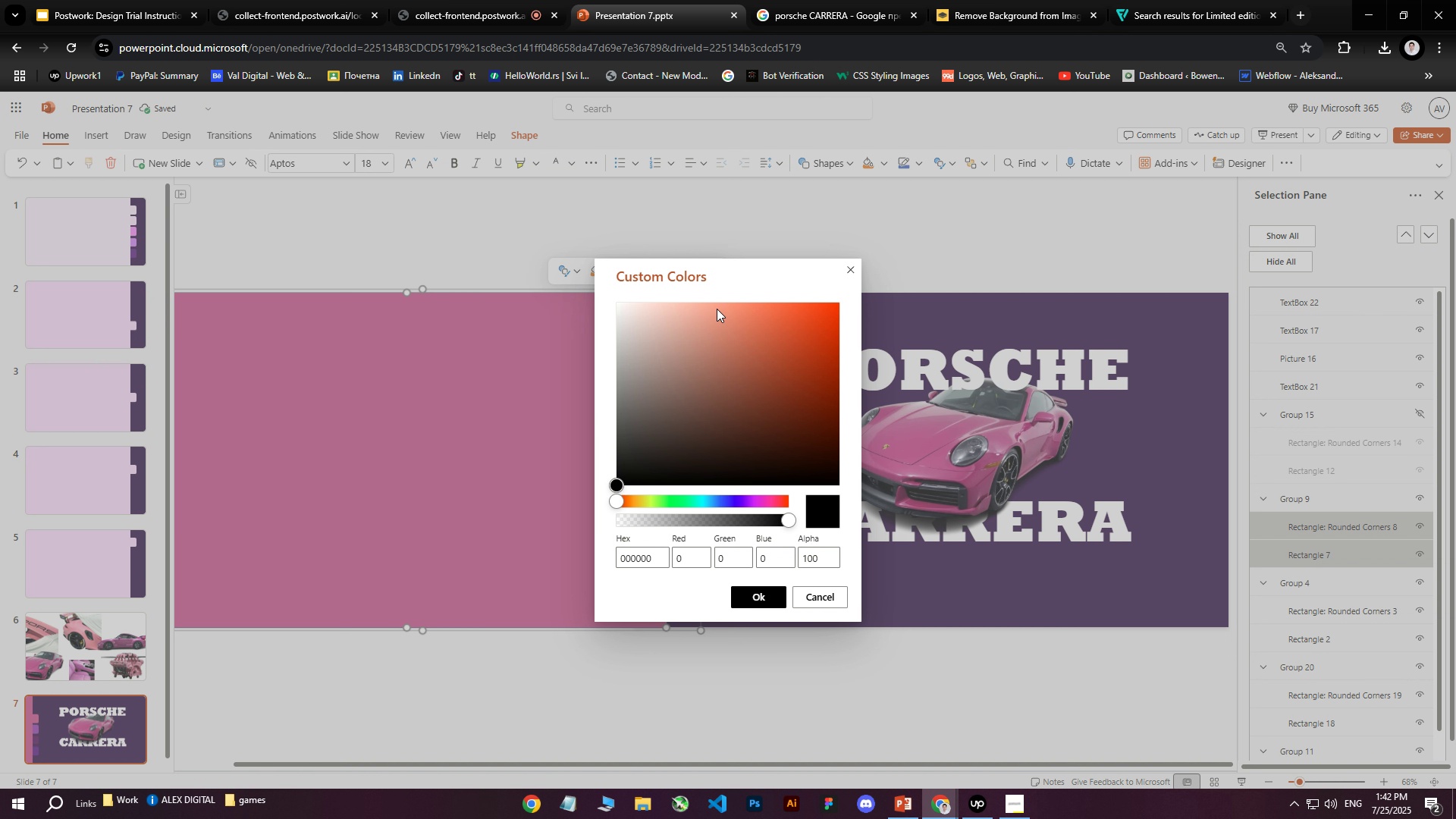 
left_click_drag(start_coordinate=[718, 277], to_coordinate=[990, 291])
 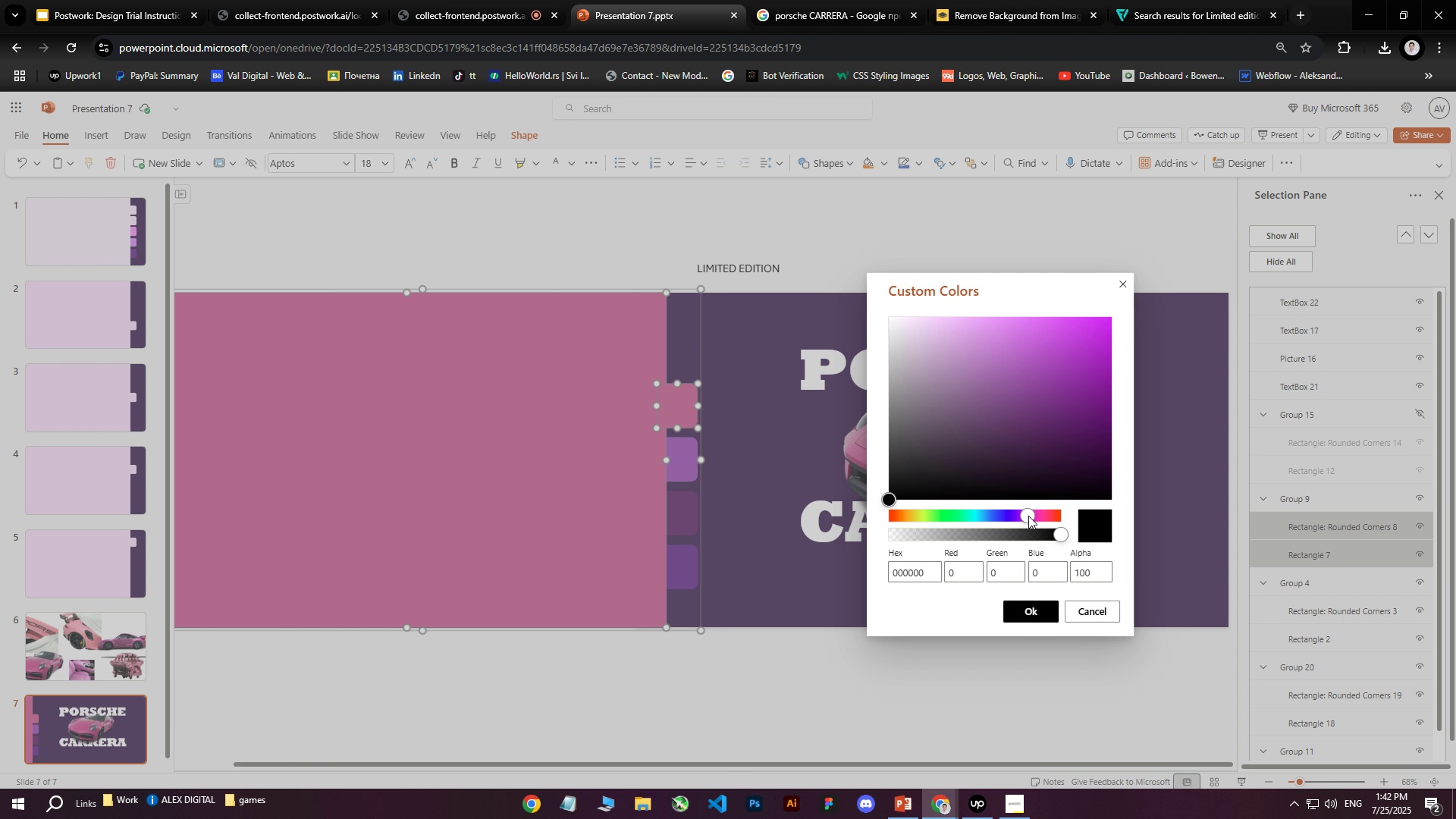 
left_click_drag(start_coordinate=[1062, 369], to_coordinate=[1094, 331])
 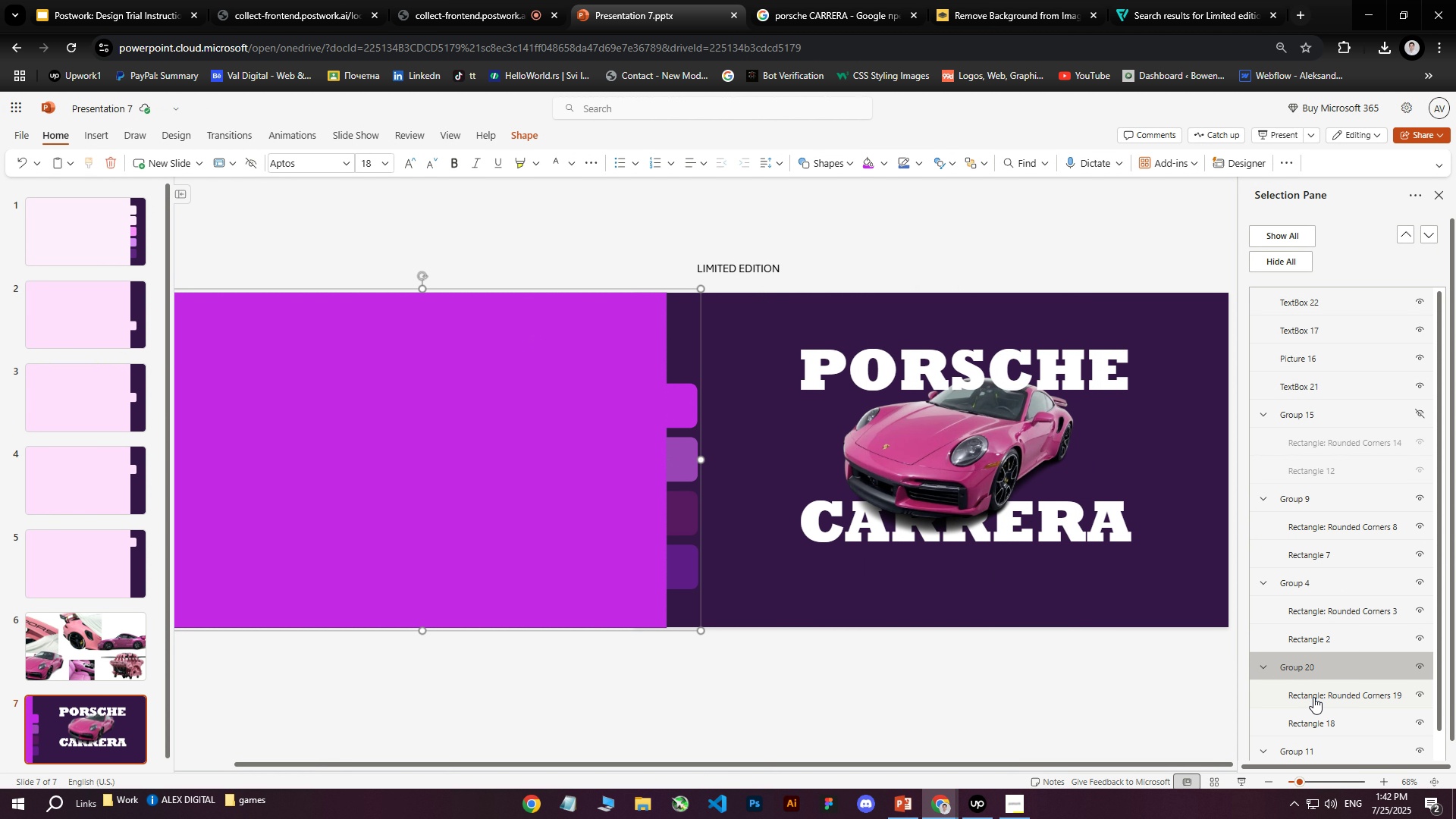 
left_click([1025, 615])
 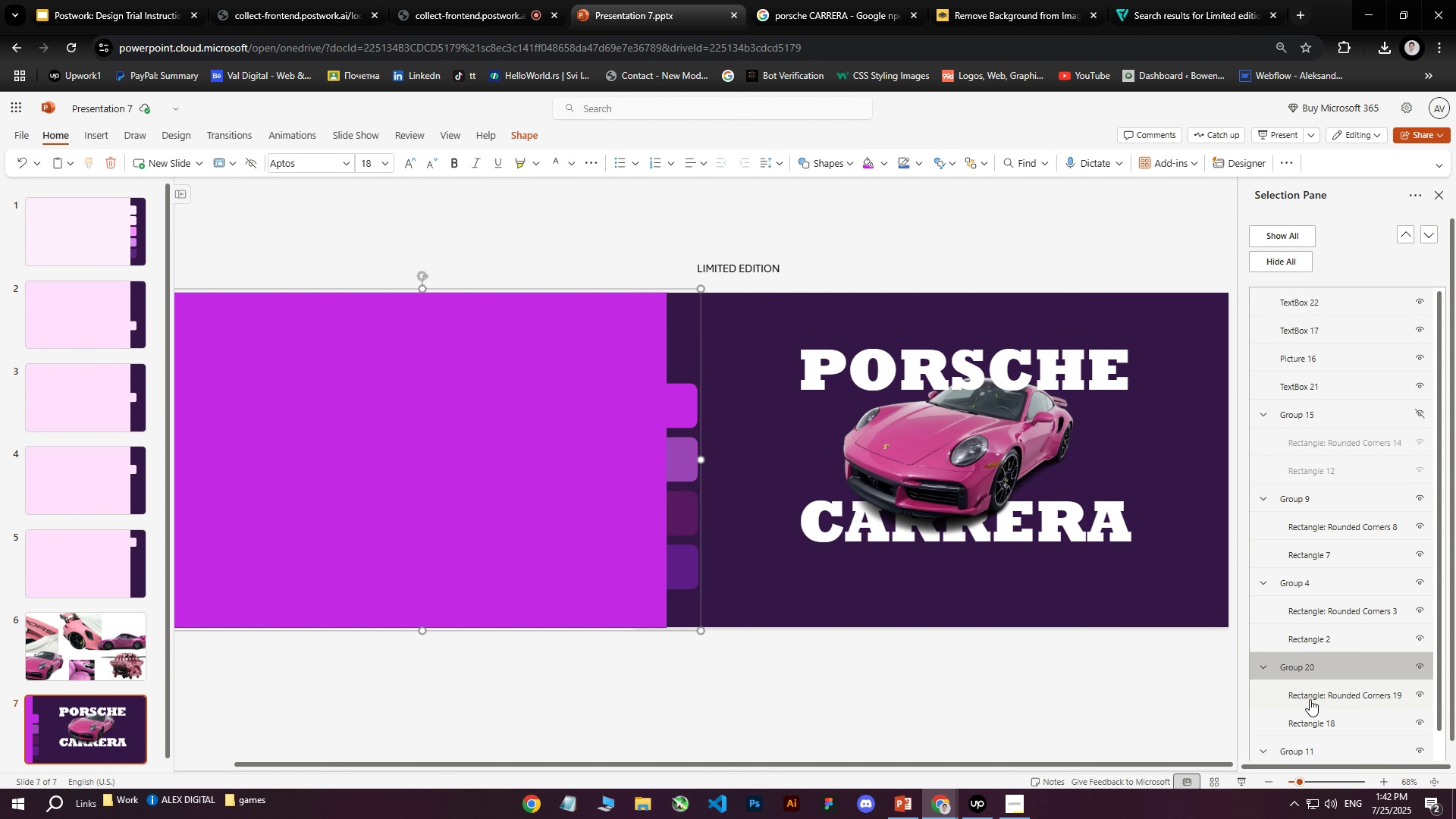 
left_click([855, 229])
 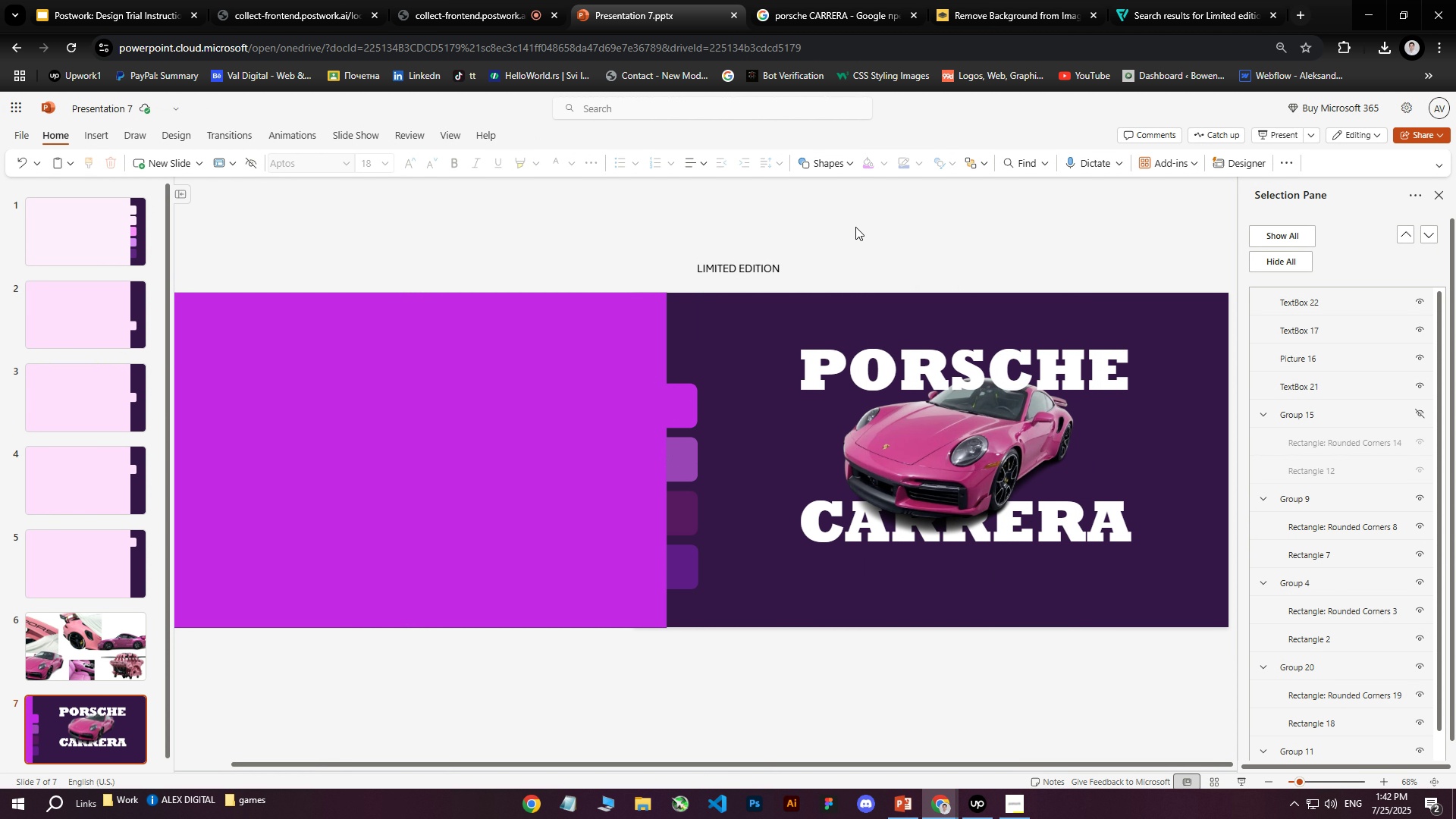 
left_click([530, 340])
 